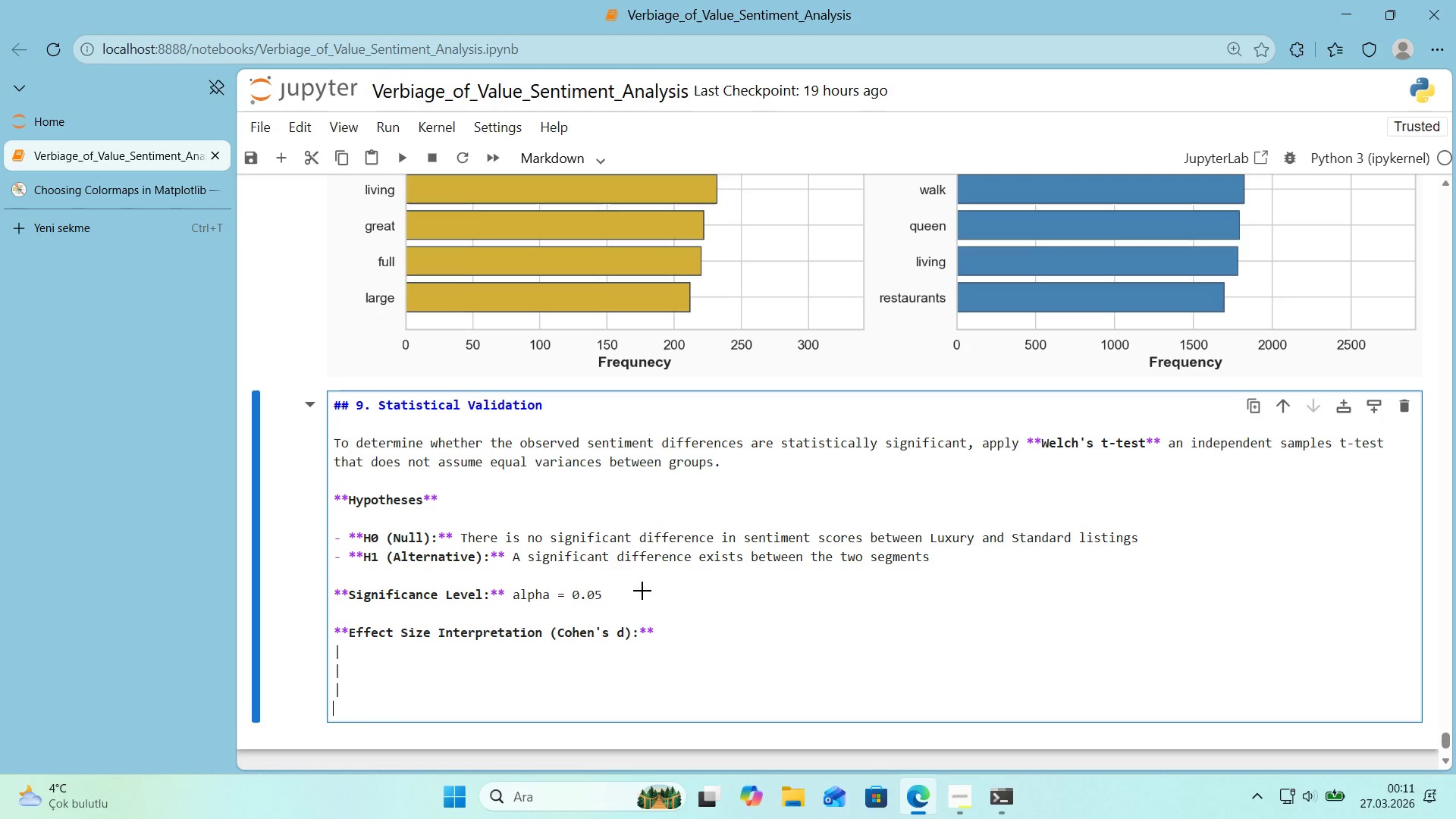 
key(Alt+Control+Minus)
 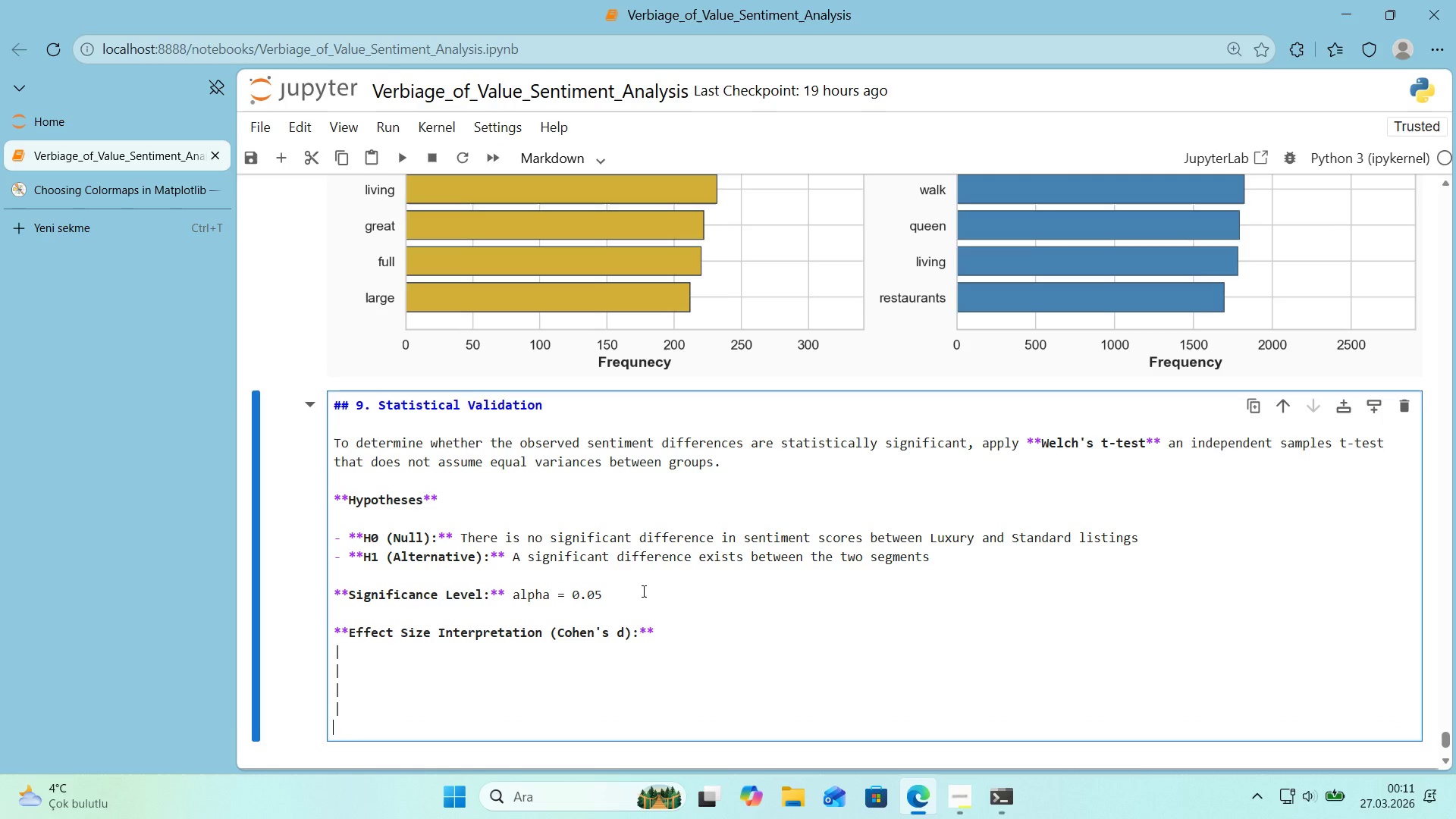 
key(Enter)
 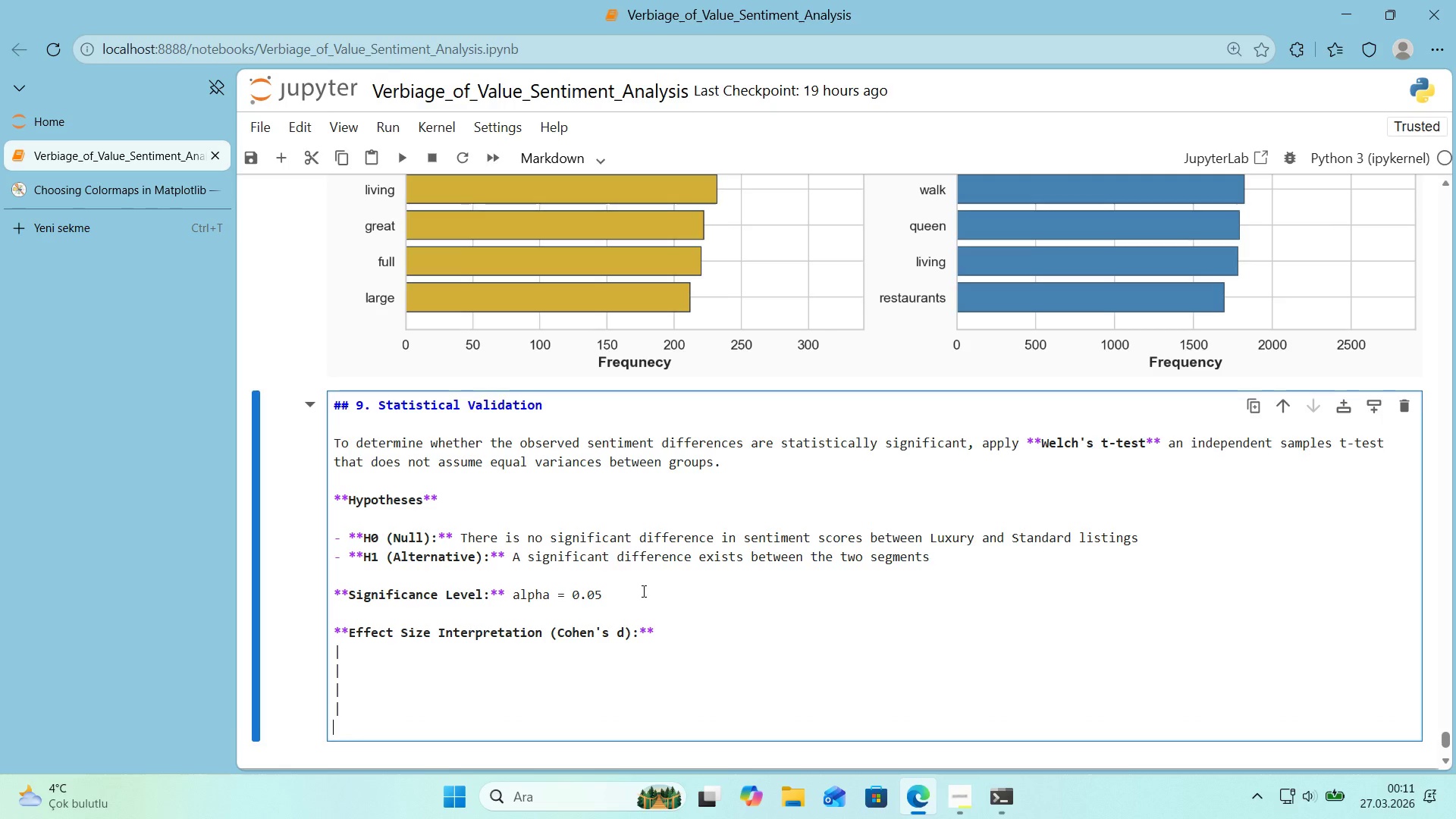 
key(Alt+Control+Minus)
 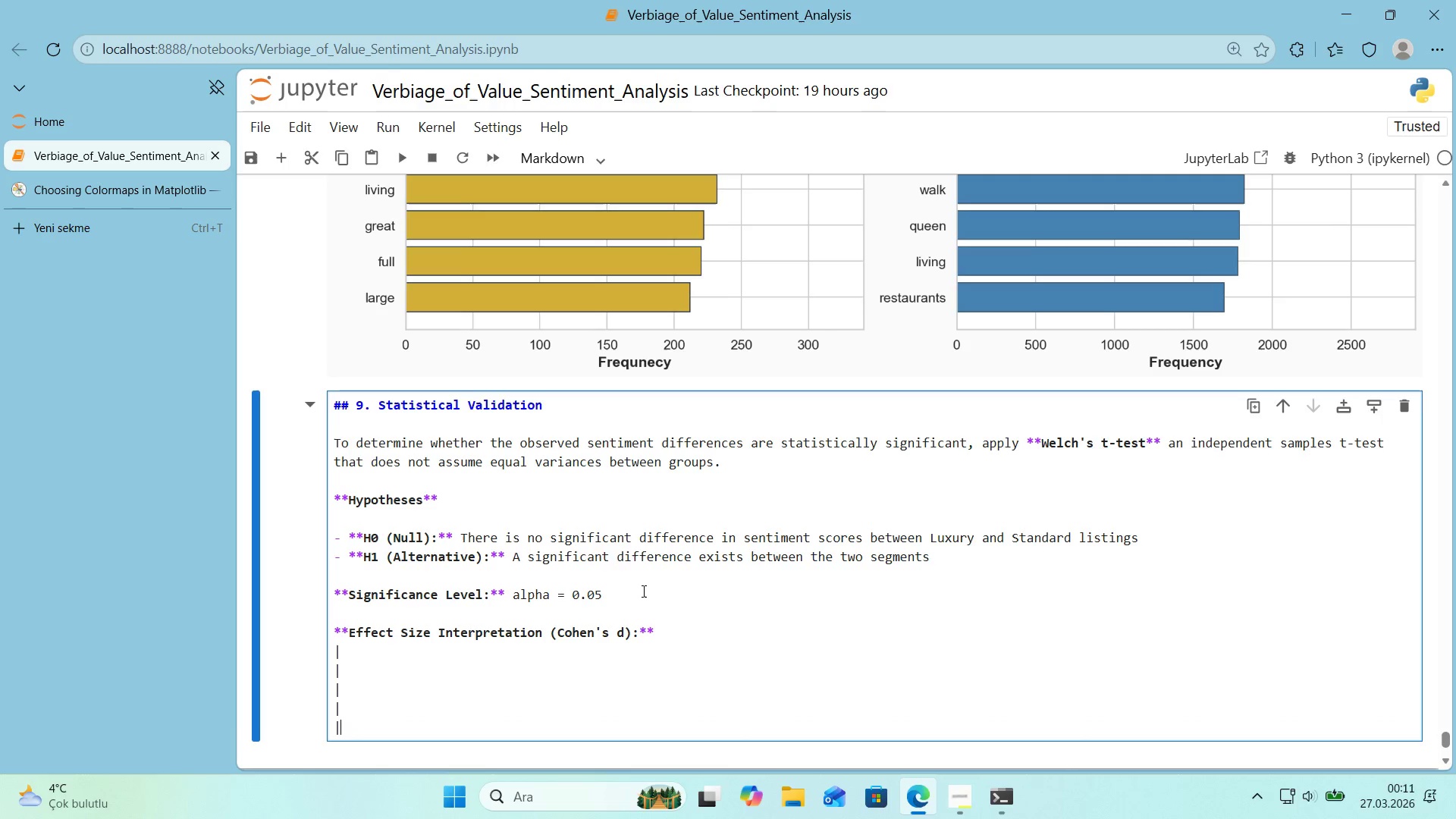 
key(Enter)
 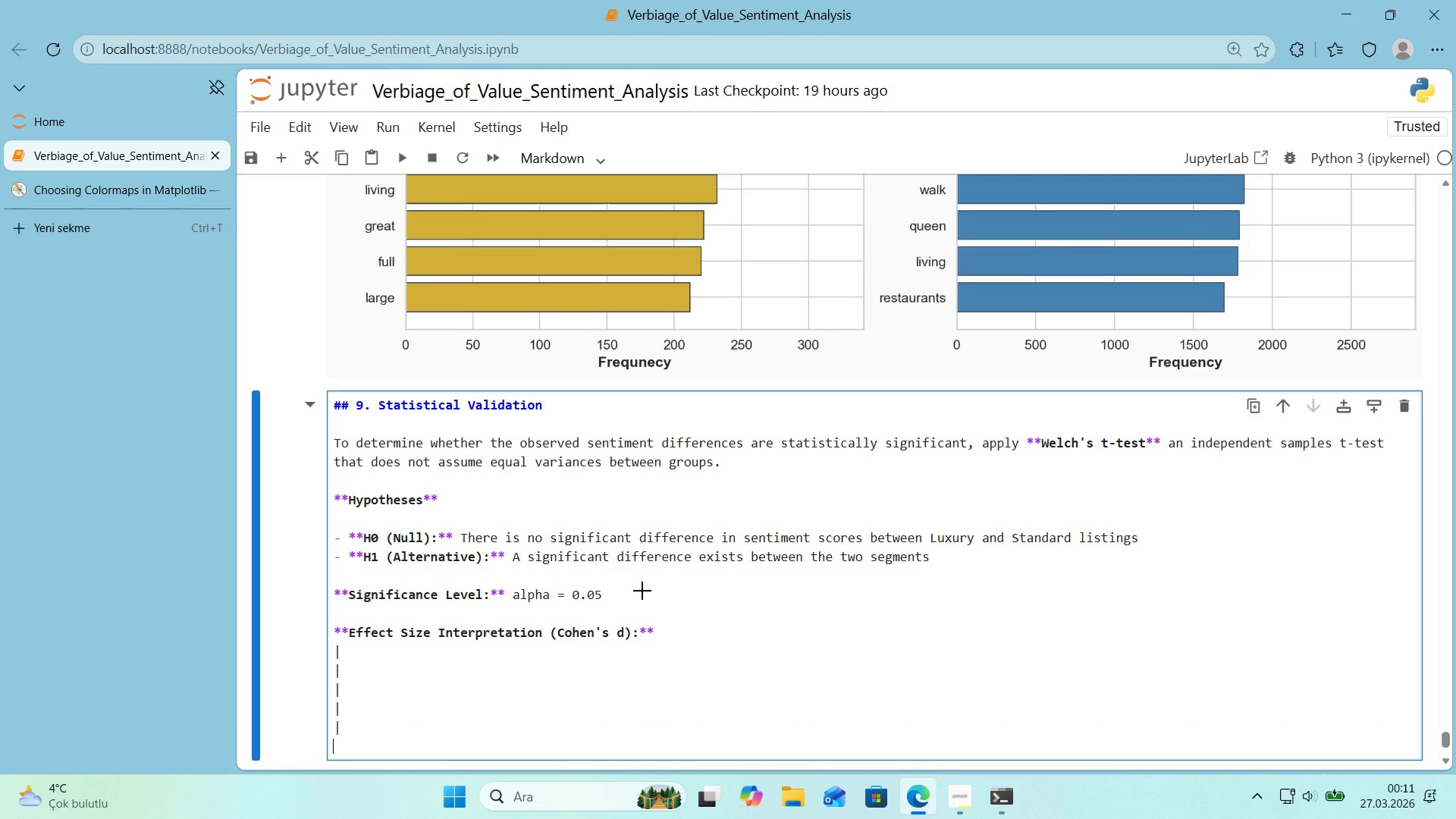 
key(Alt+Control+Minus)
 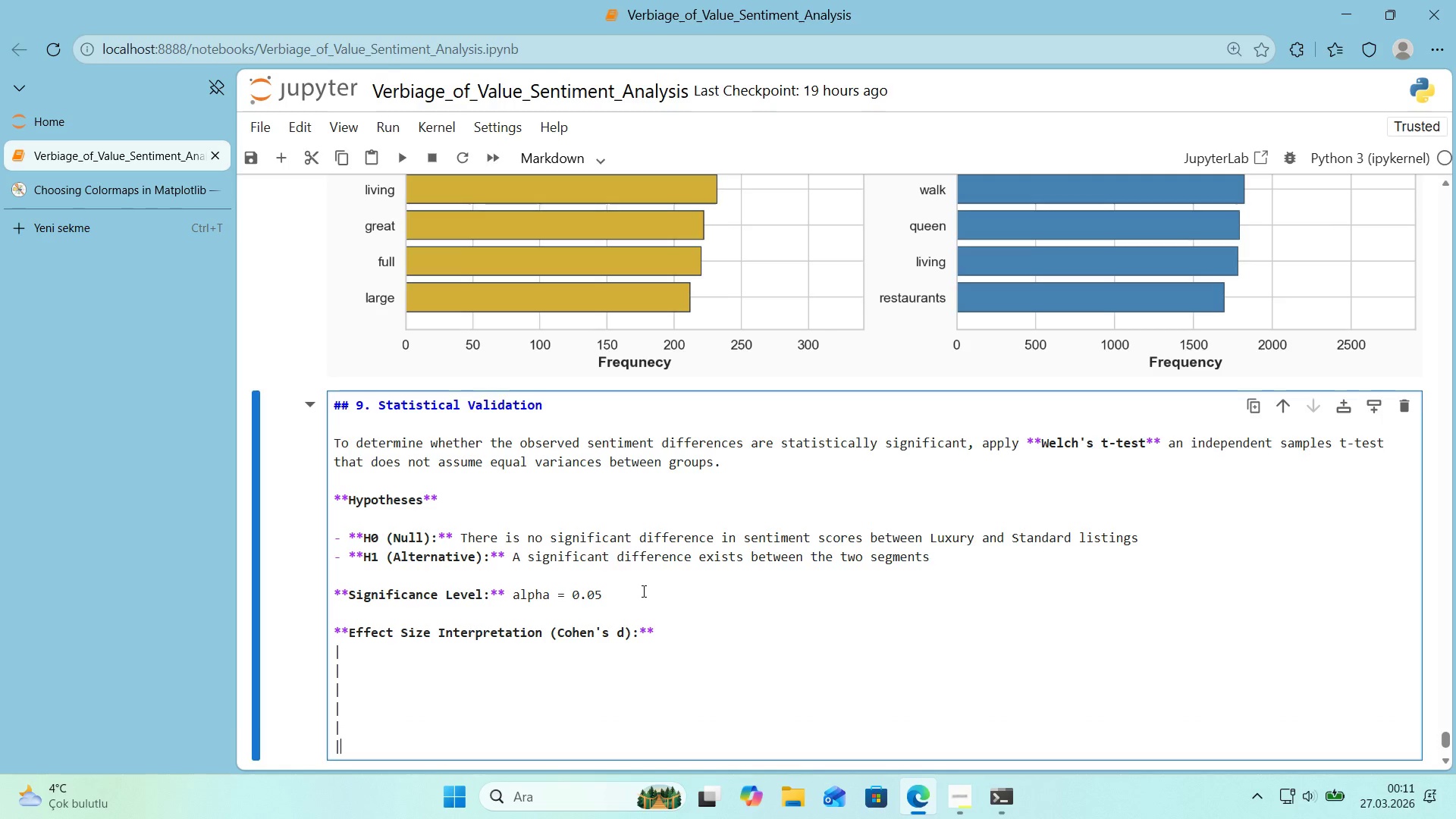 
key(Alt+Control+AltRight)
 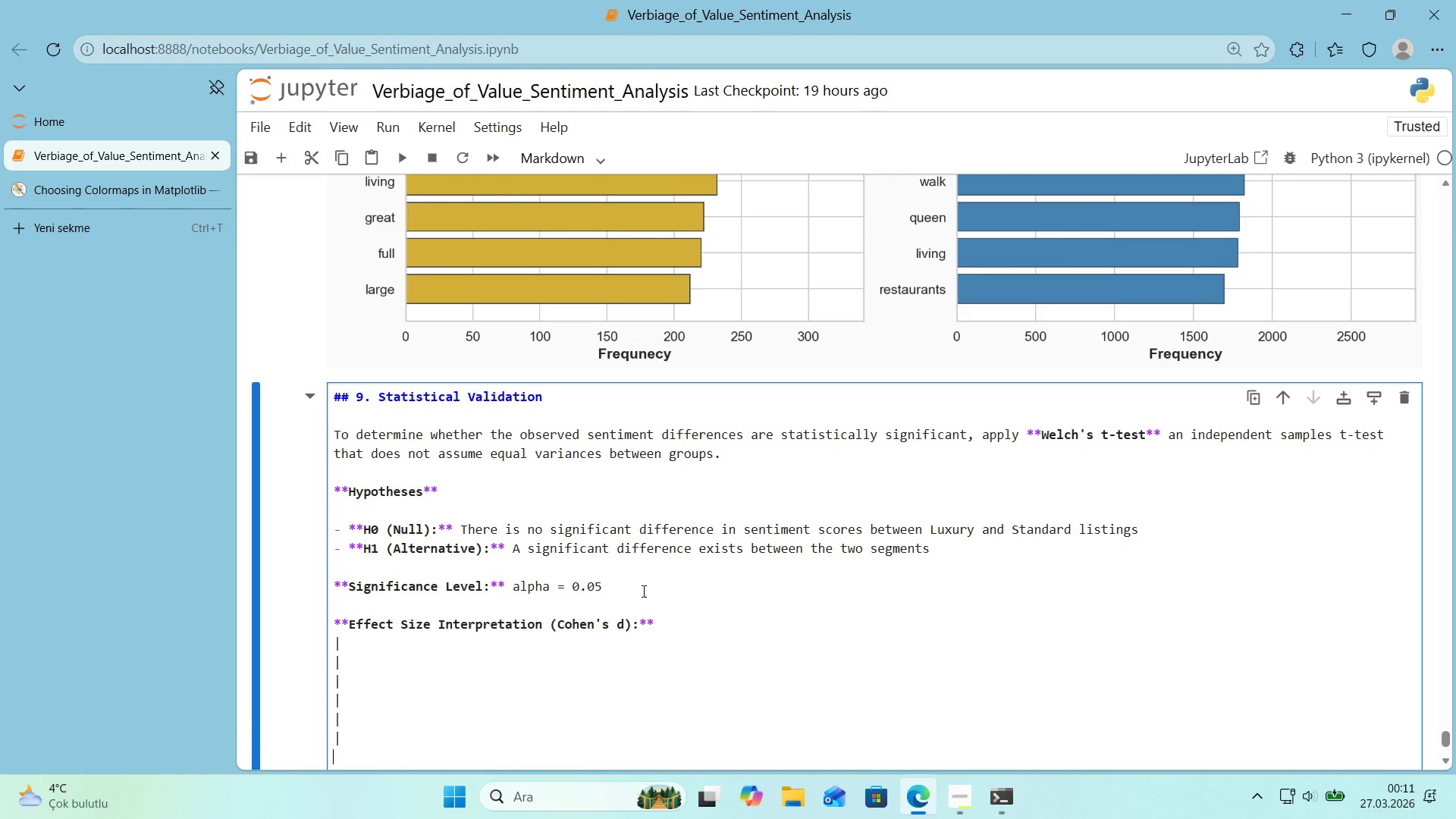 
key(Control+ControlLeft)
 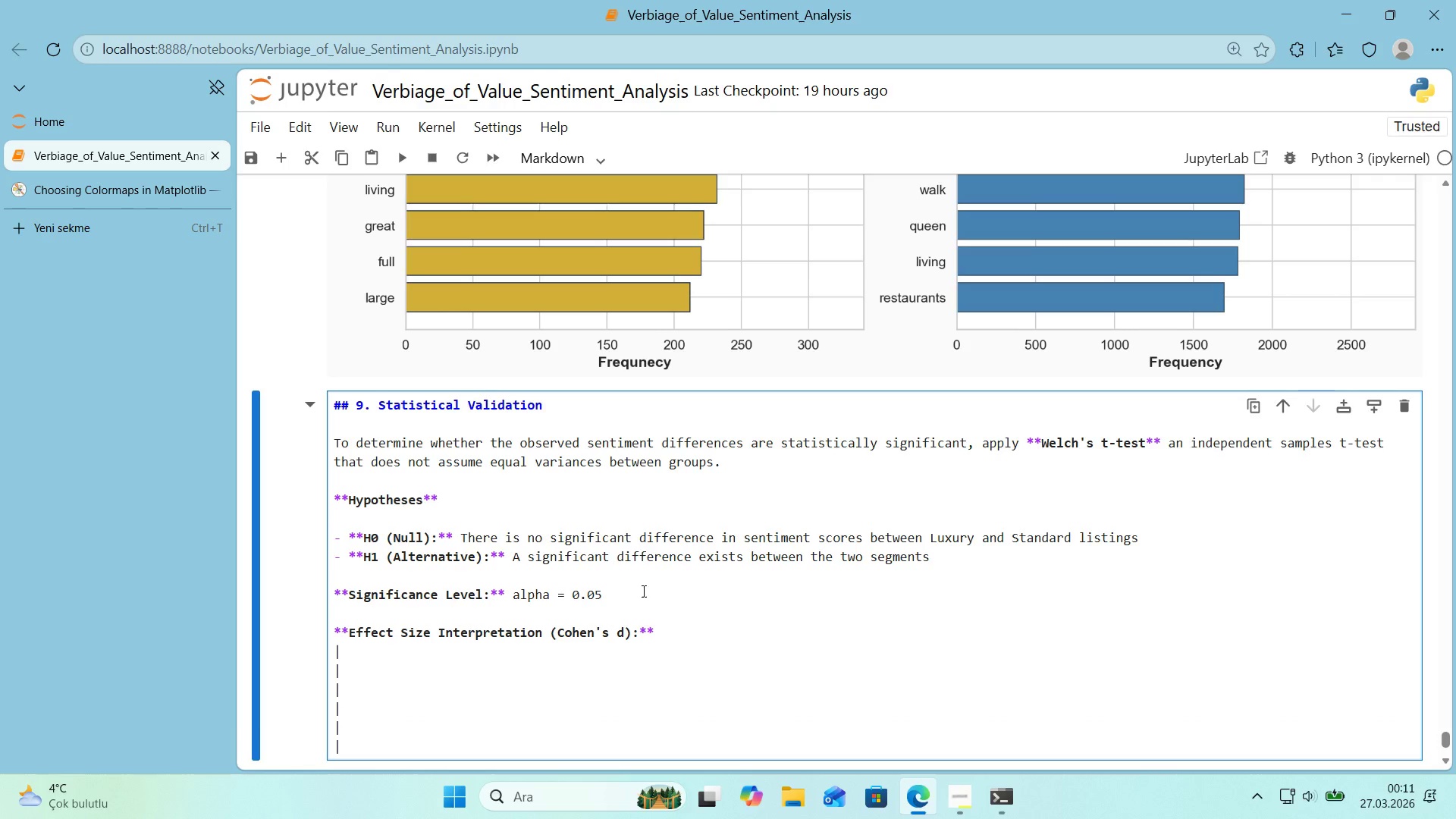 
key(Enter)
 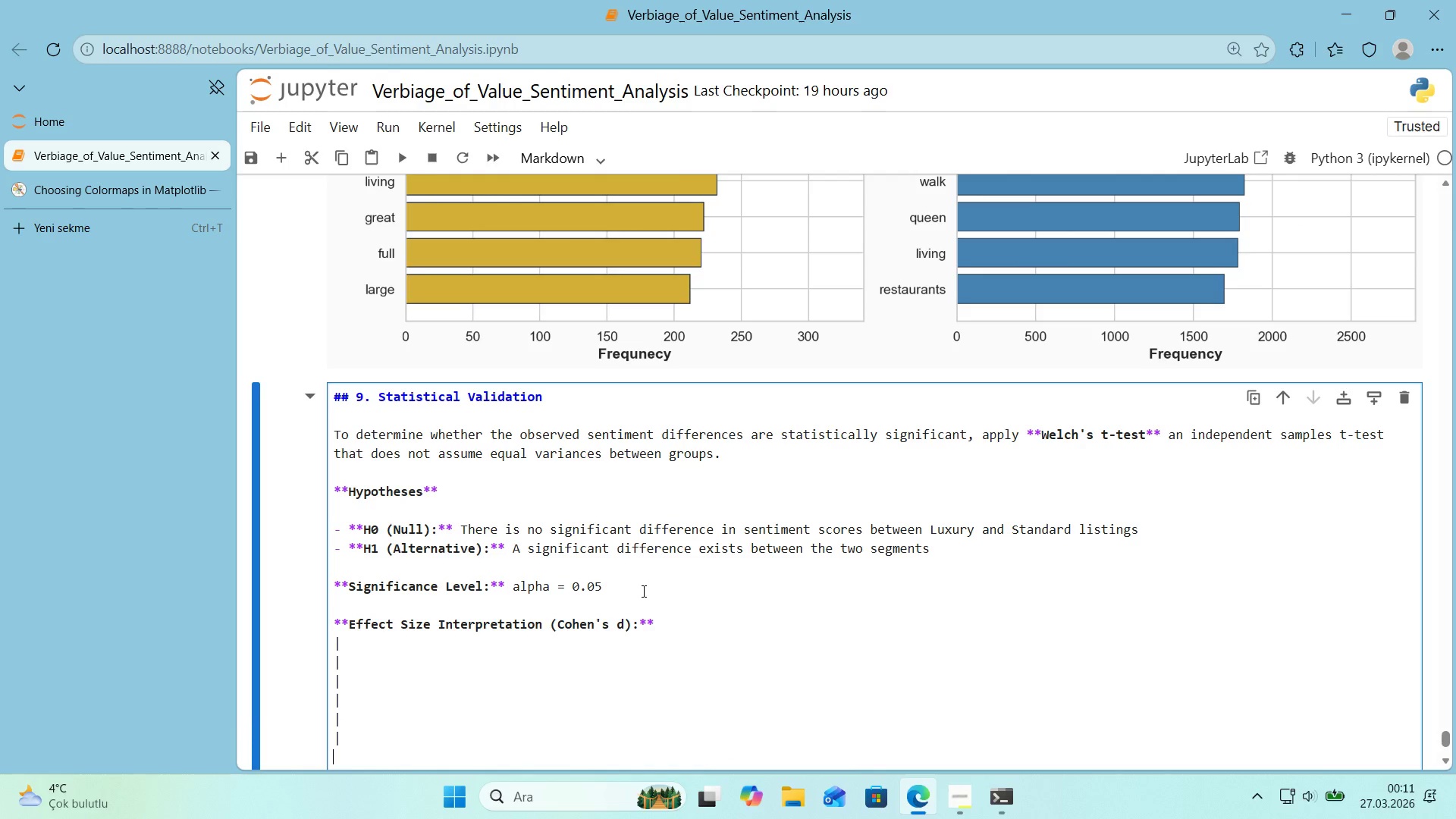 
key(Control+ControlLeft)
 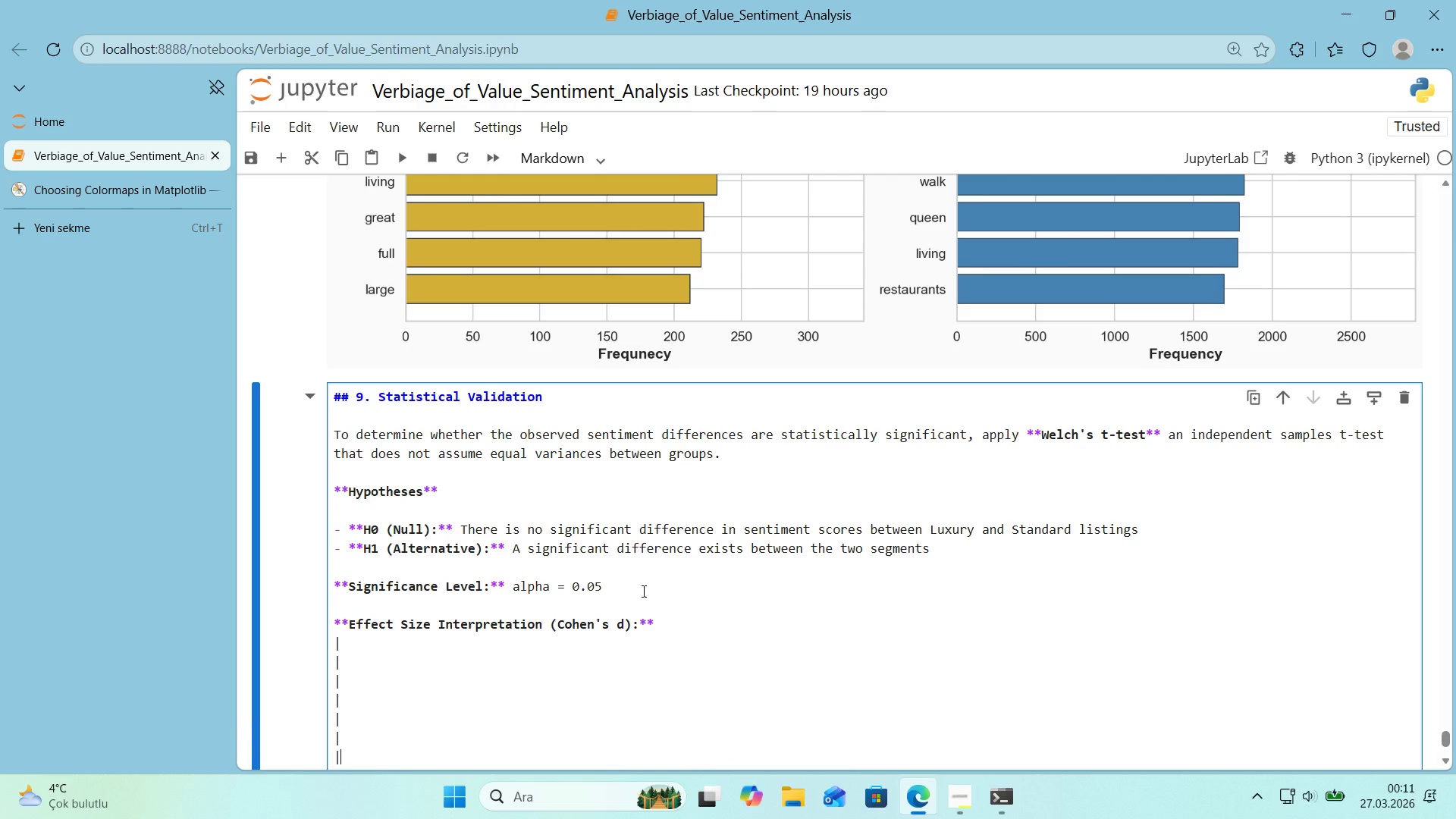 
key(Alt+Control+AltRight)
 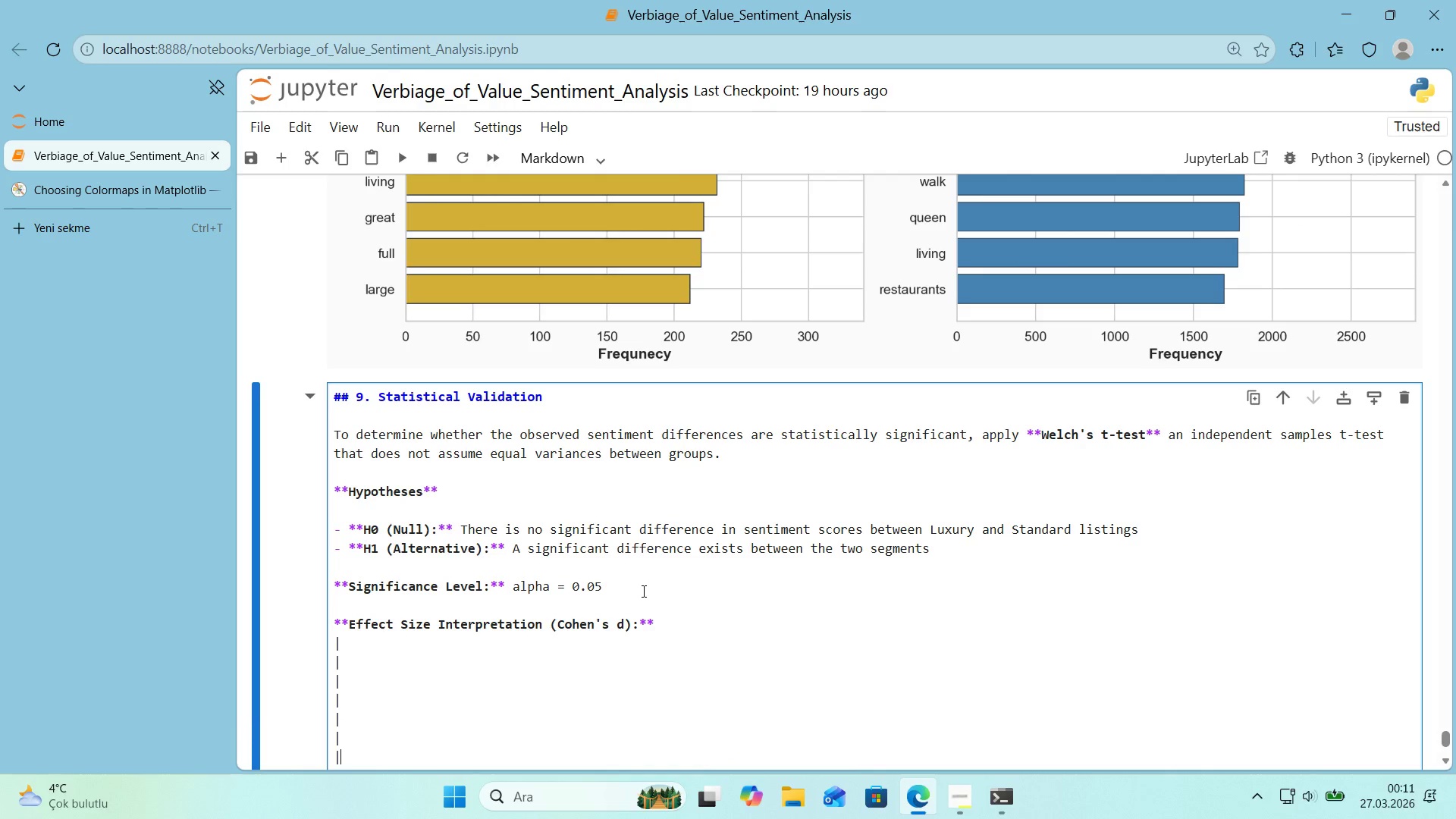 
key(Alt+Control+Minus)
 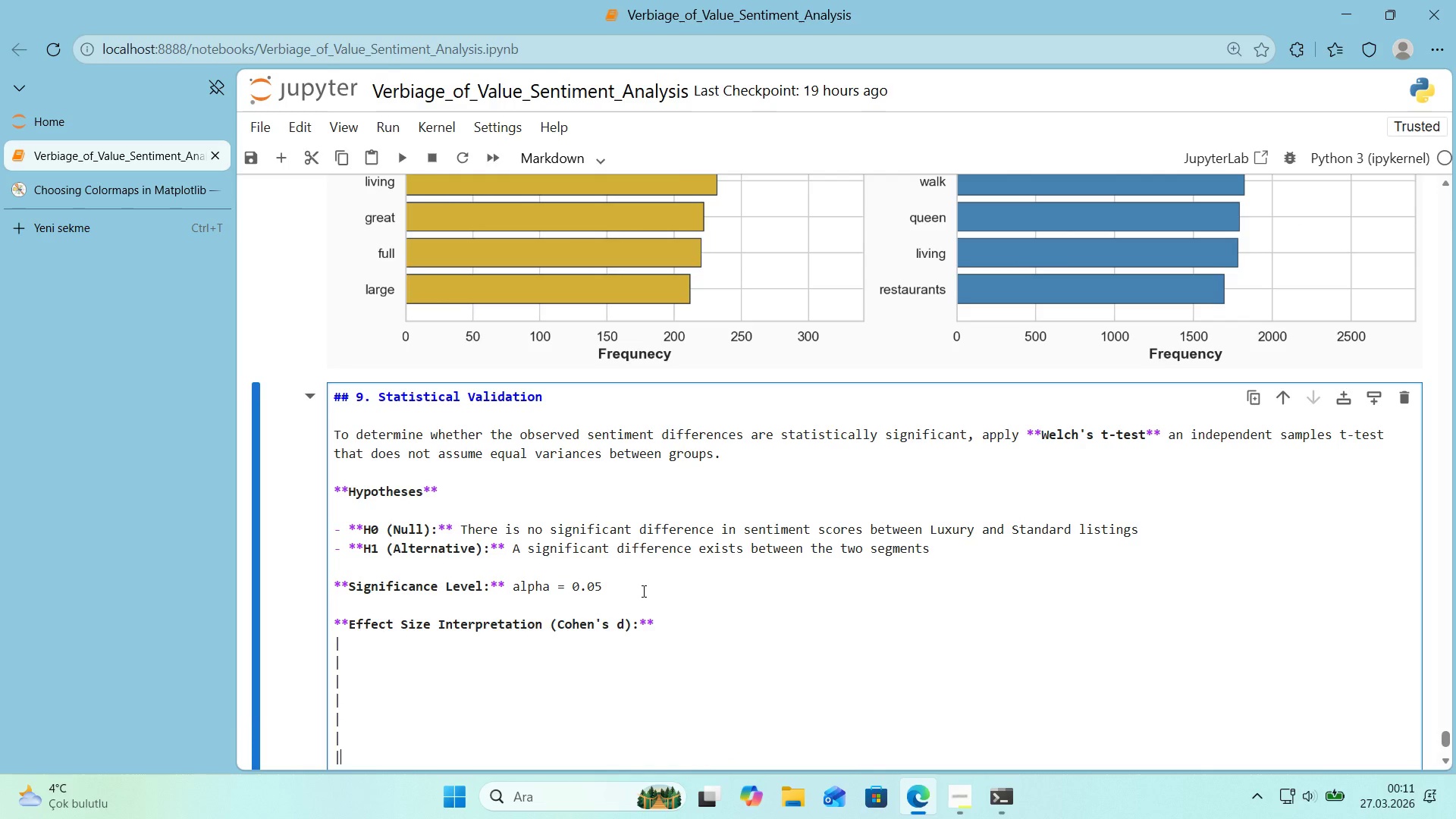 
key(Backspace)
 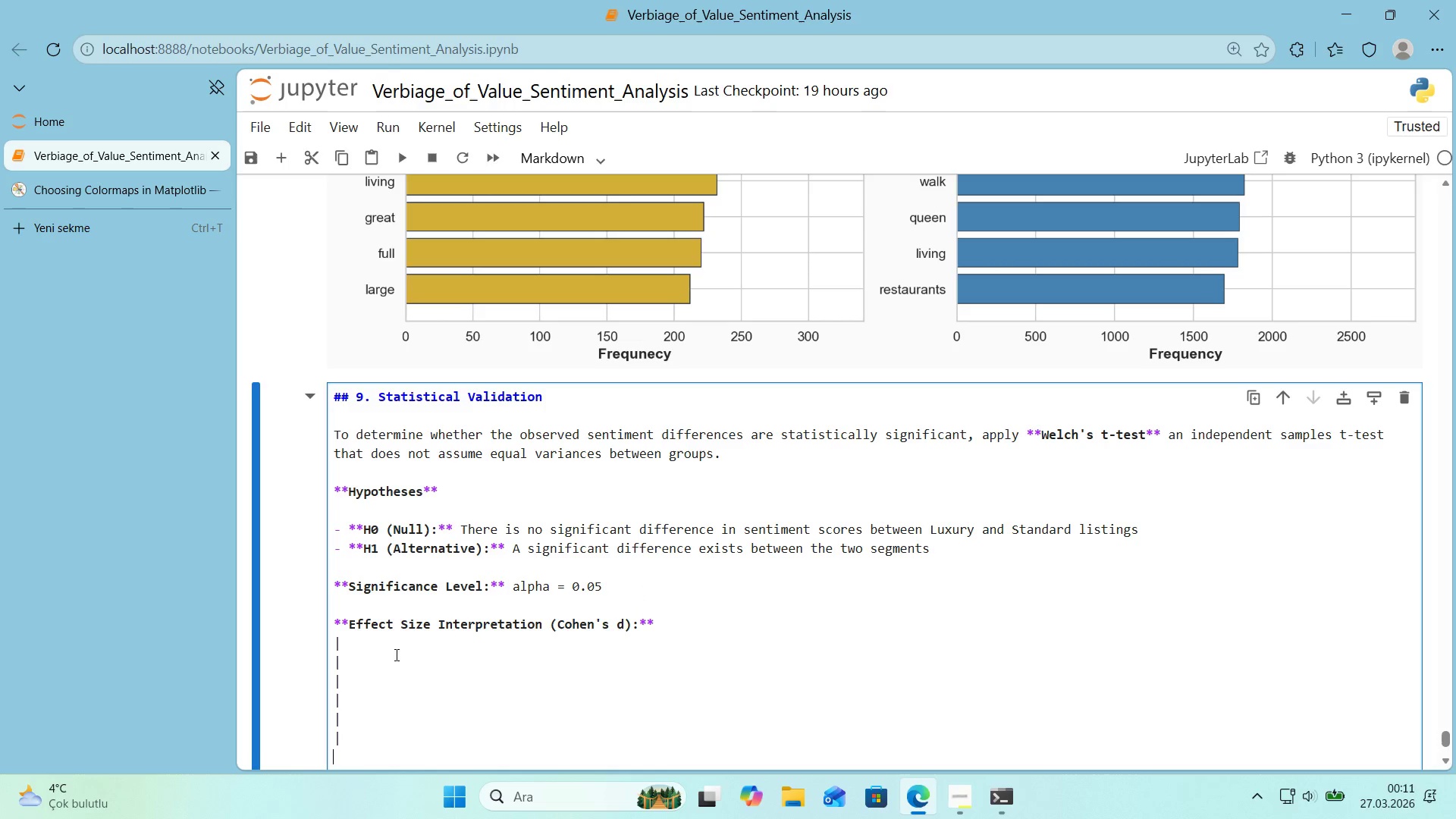 
left_click([389, 648])
 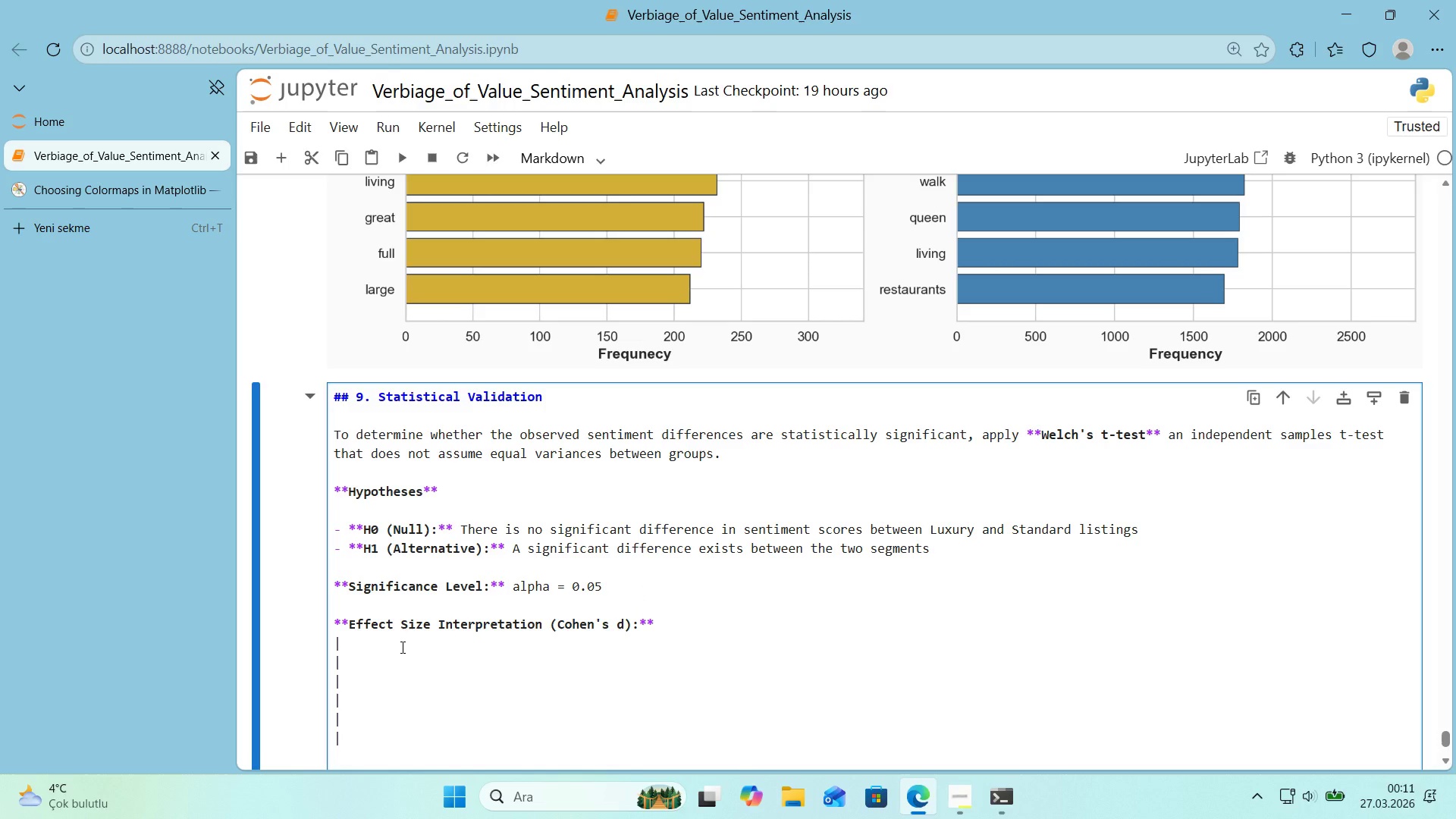 
type( Cohen@s D)
key(Backspace)
type(d )
 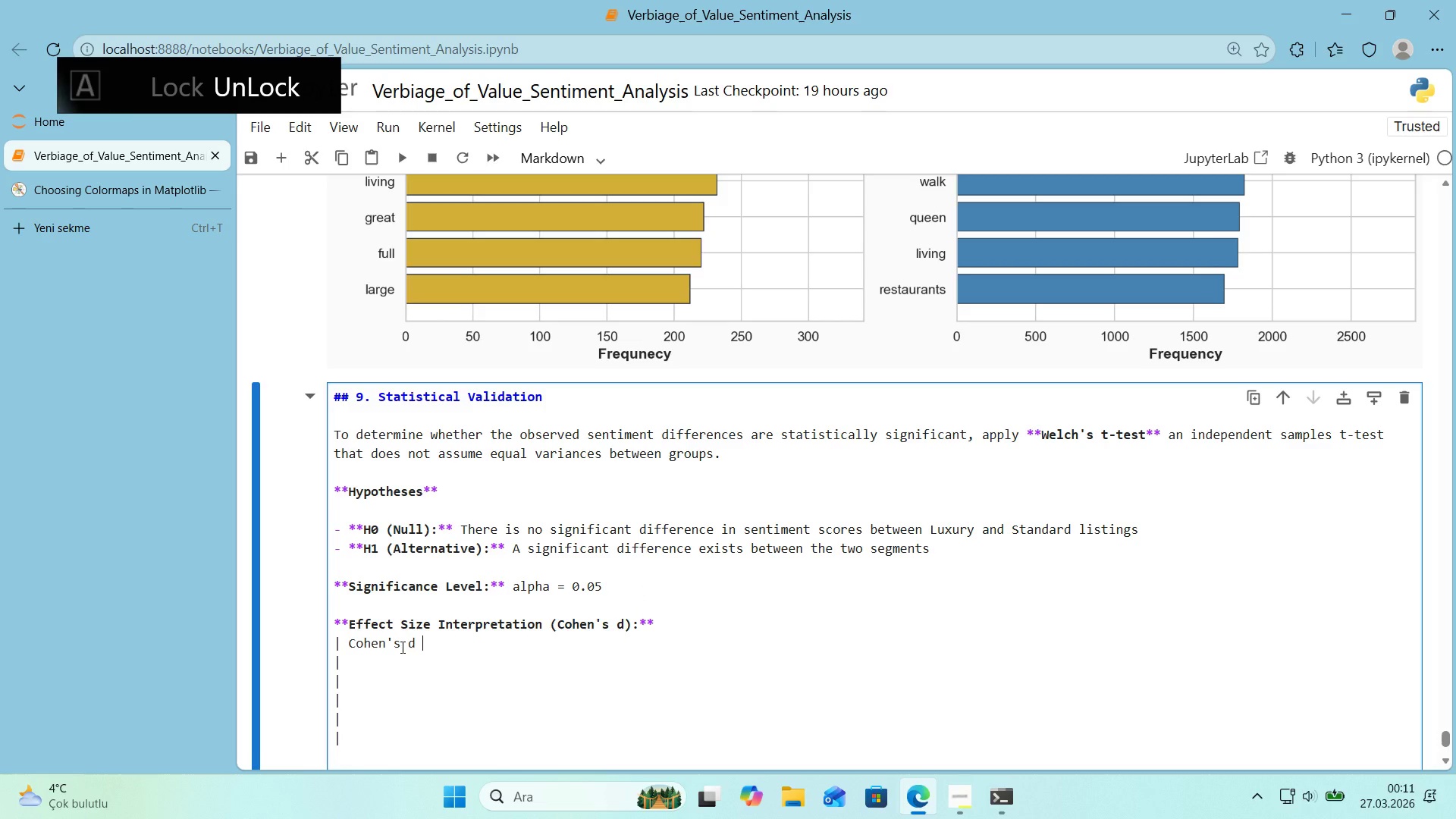 
key(Alt+Control+AltRight)
 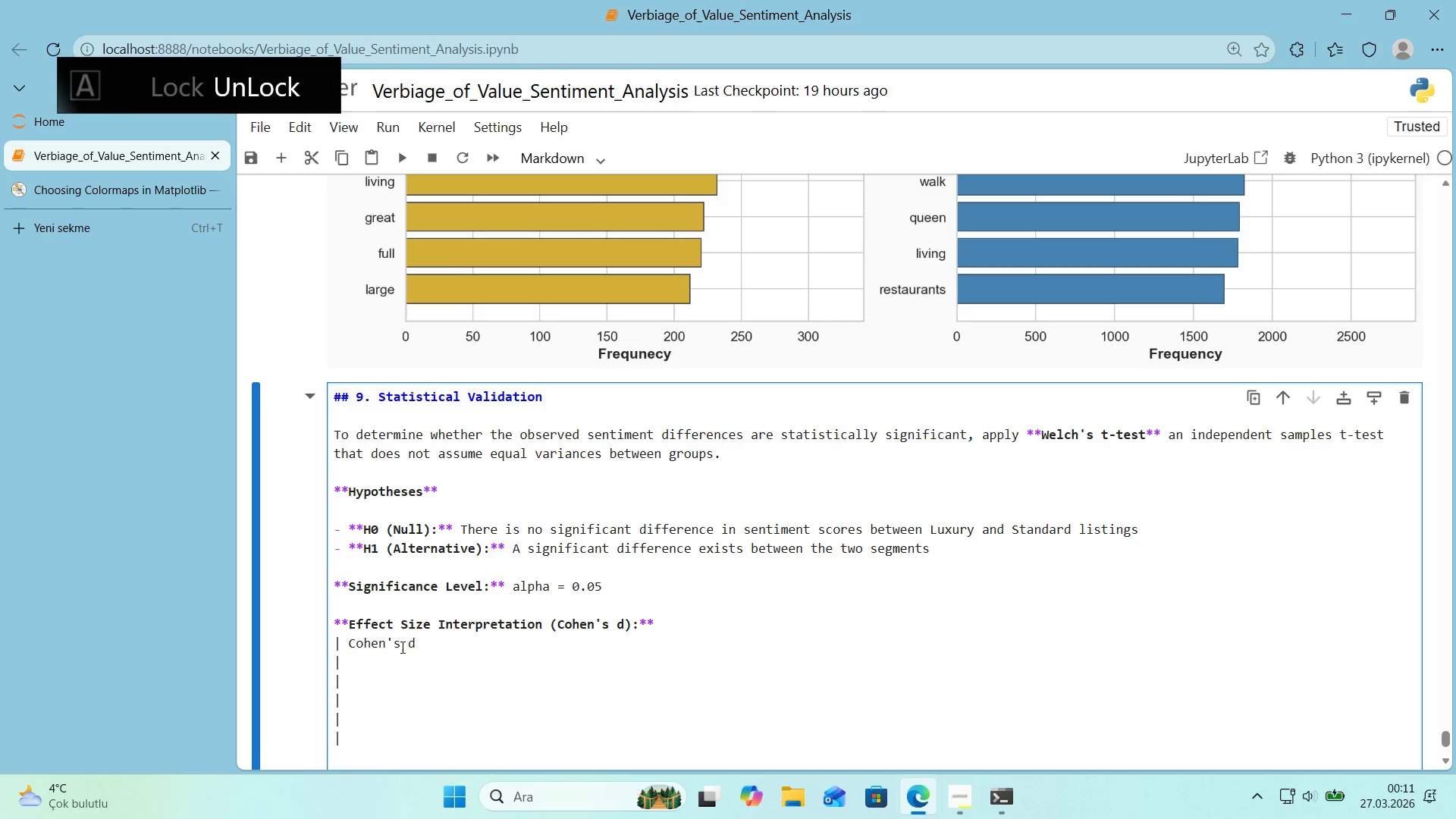 
key(Control+ControlLeft)
 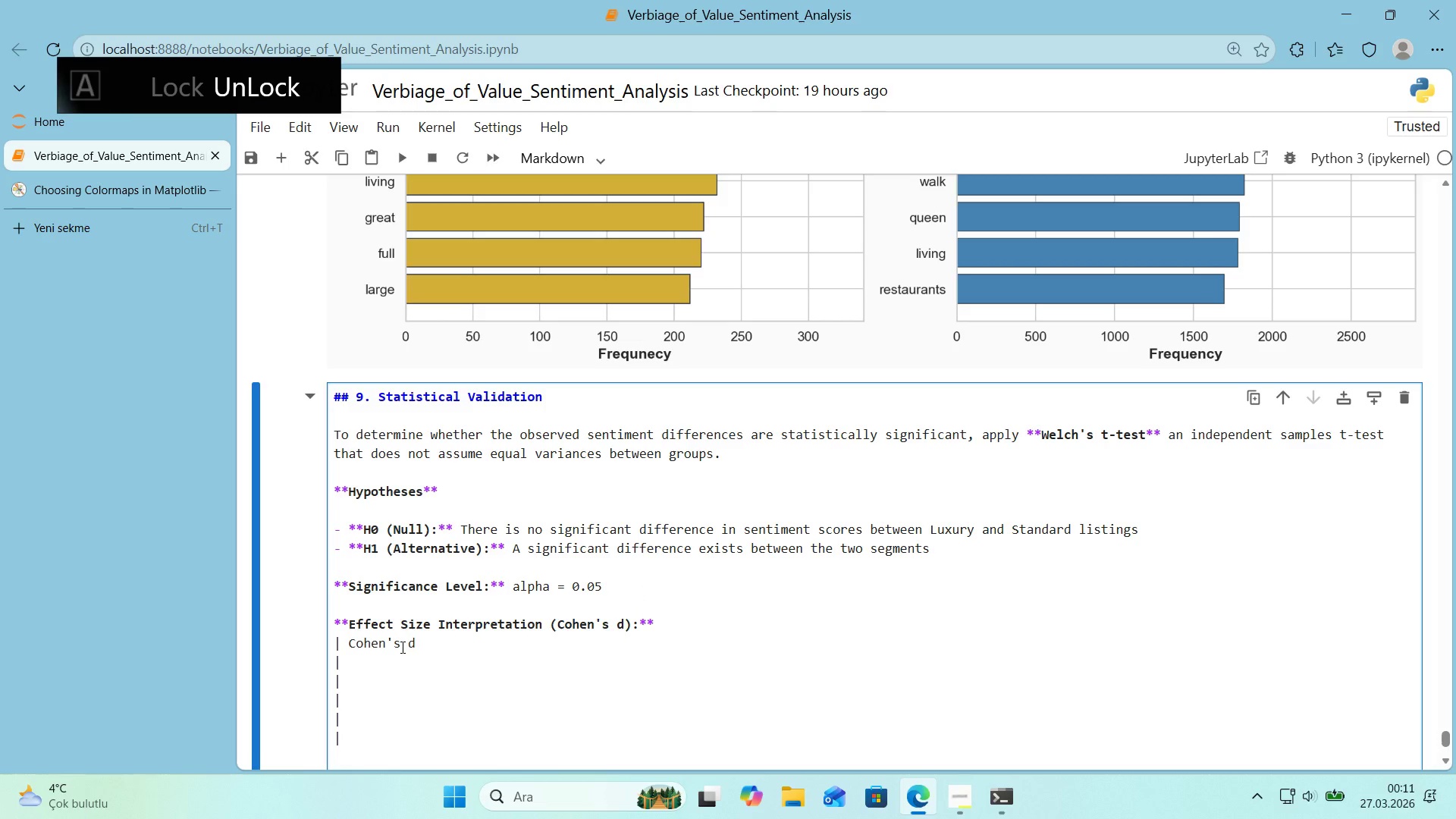 
key(Control+ControlLeft)
 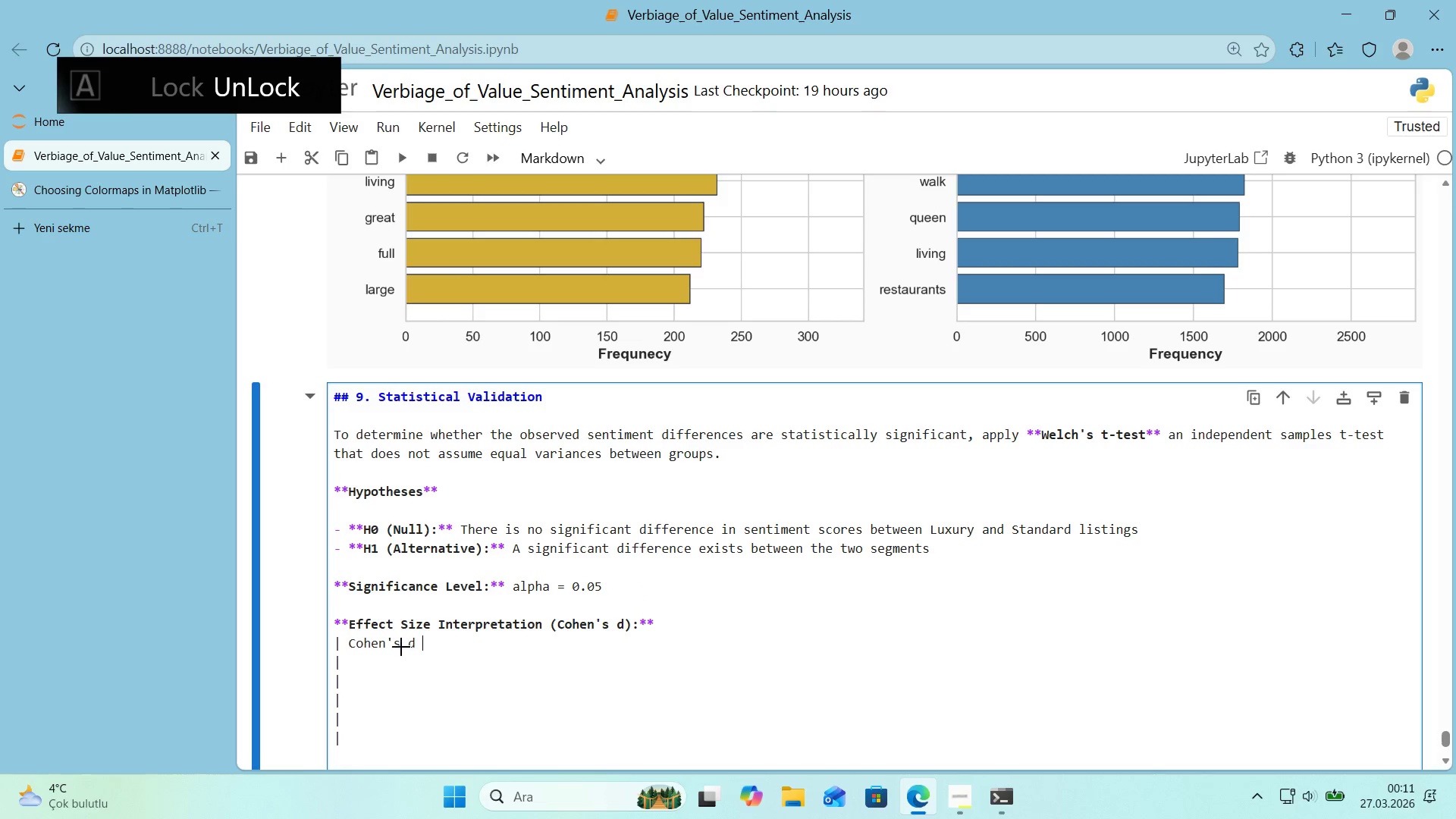 
key(Alt+Control+AltRight)
 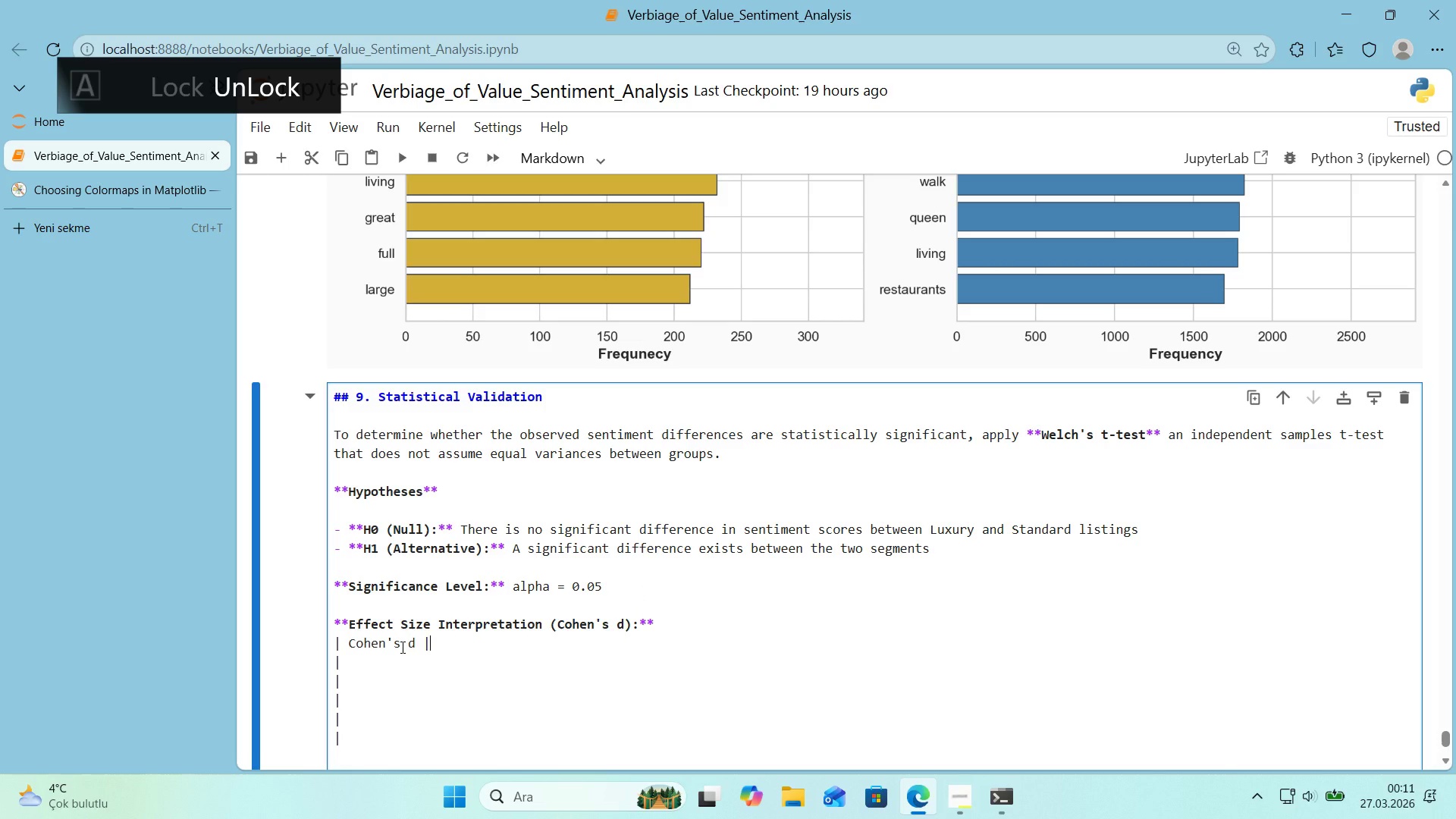 
key(Alt+Control+Minus)
 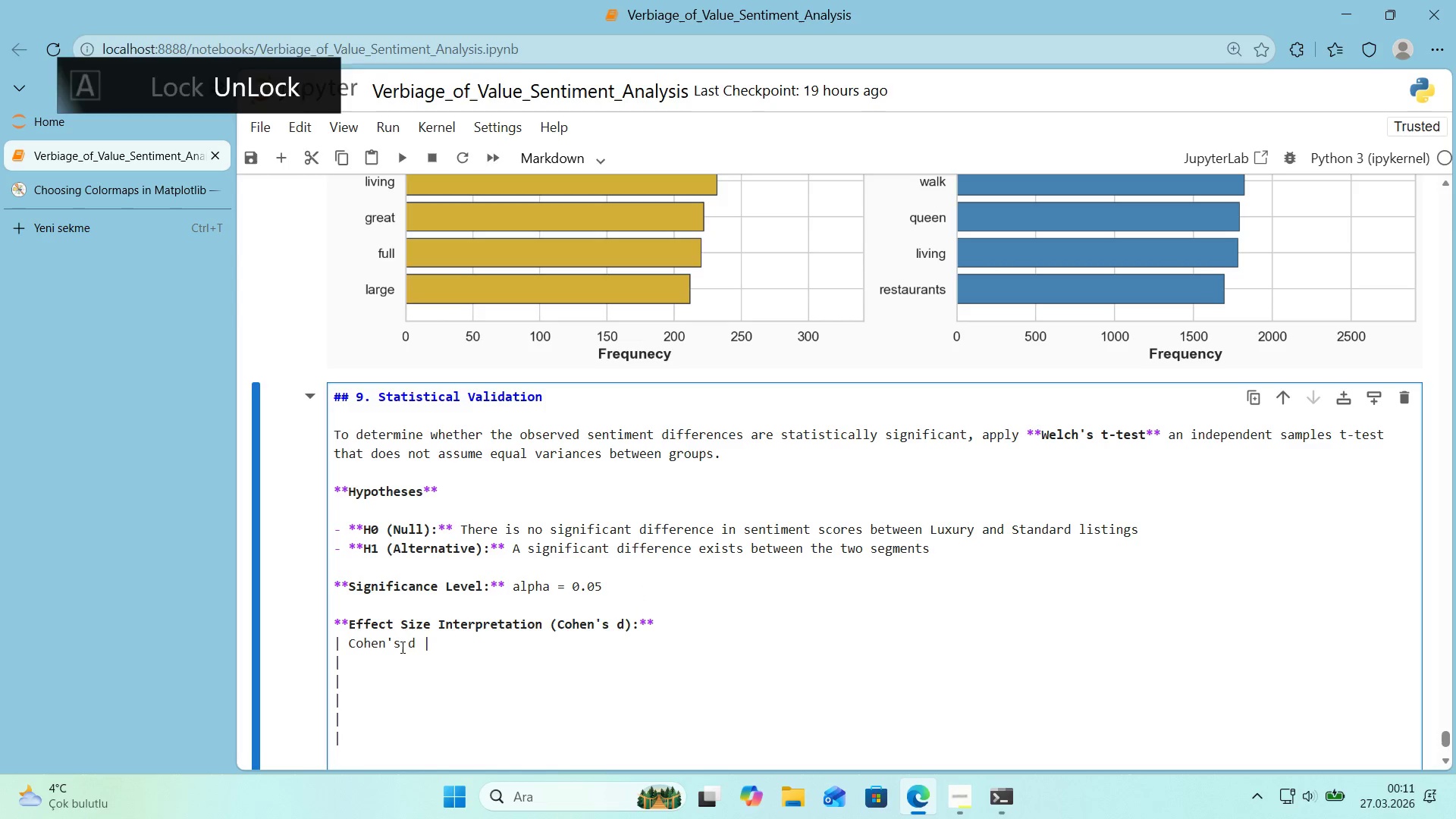 
type( Interpretat'on )
 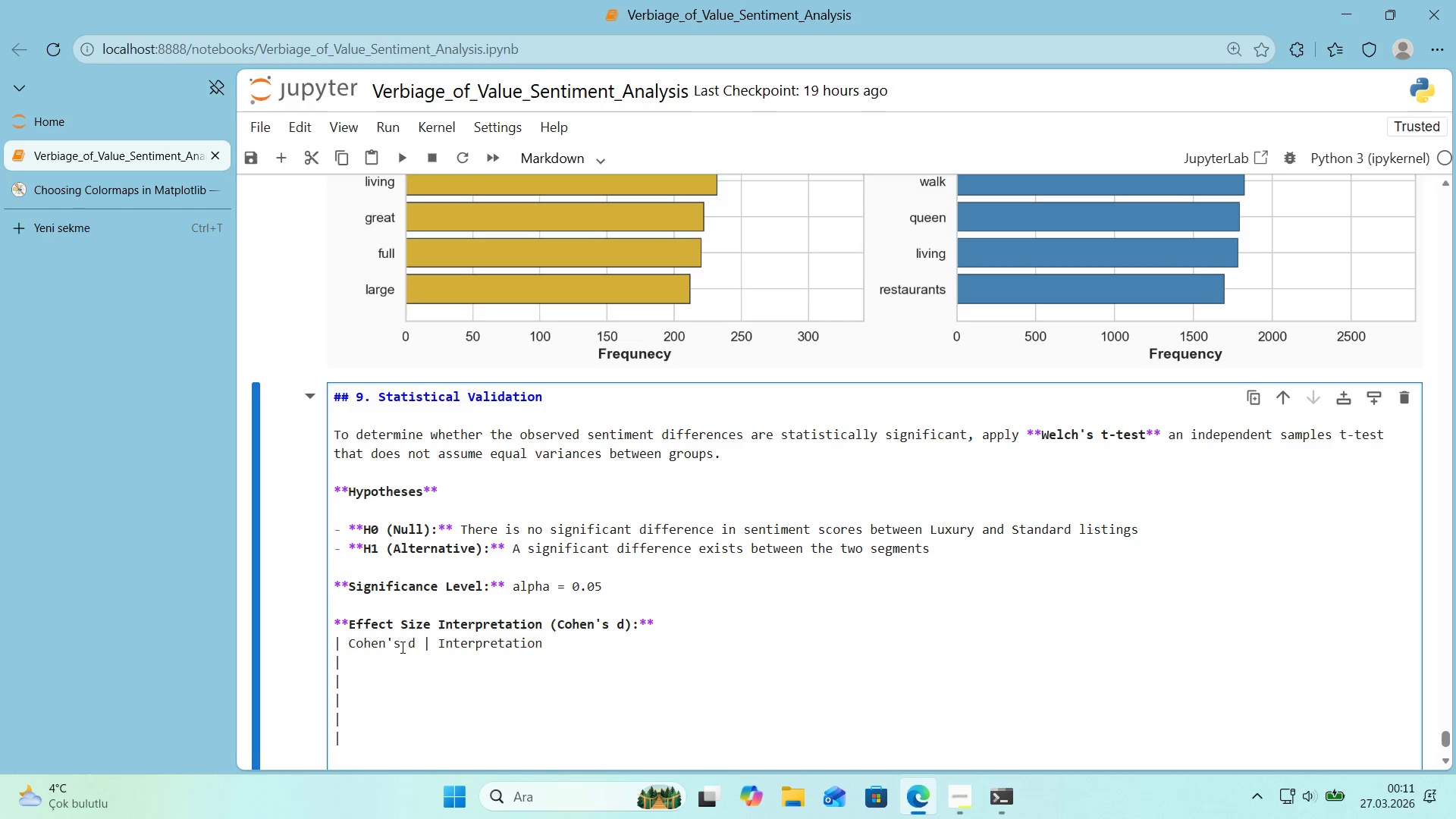 
key(Alt+Control+Minus)
 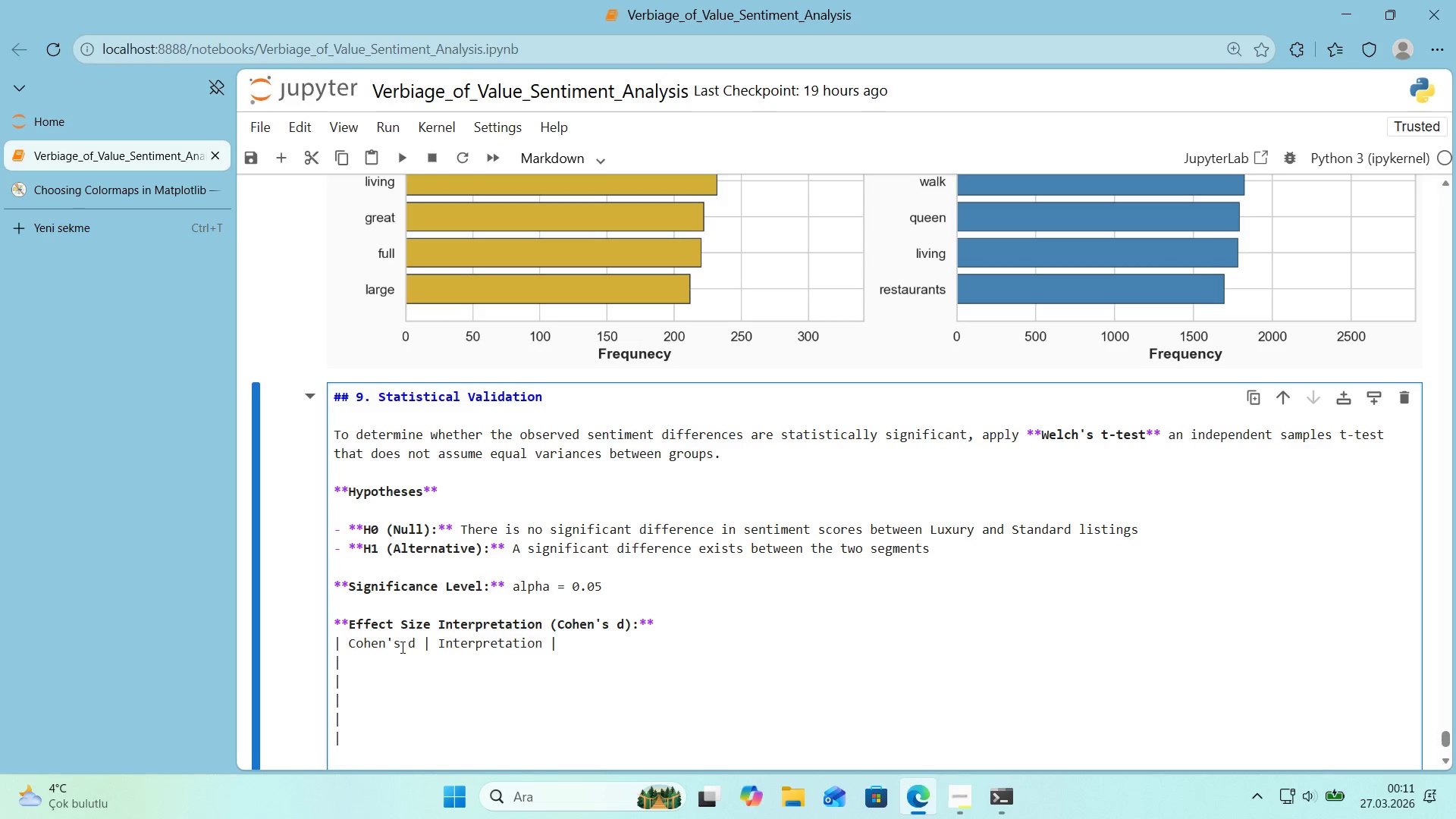 
key(ArrowDown)
 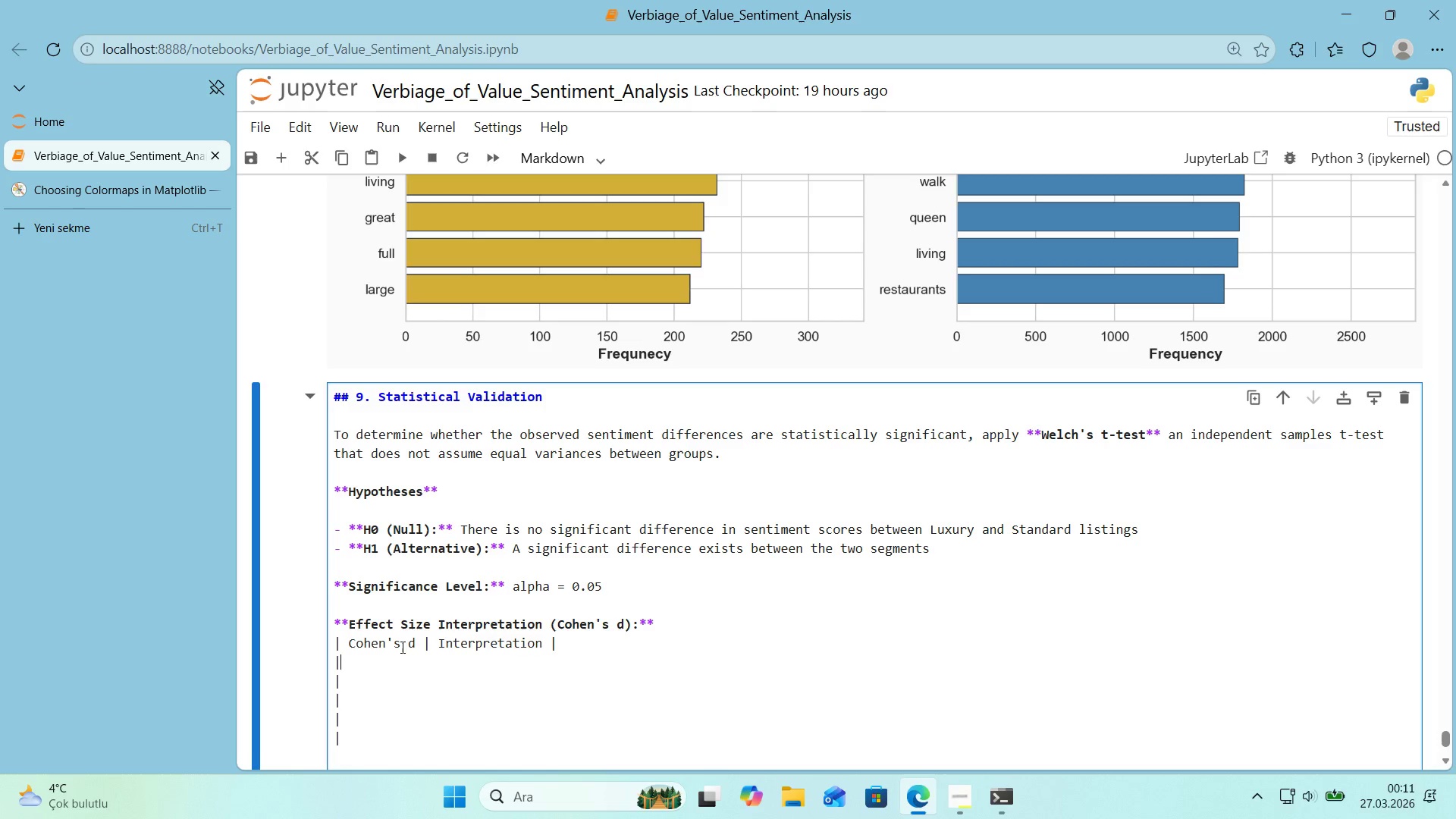 
key(NumpadMultiply)
 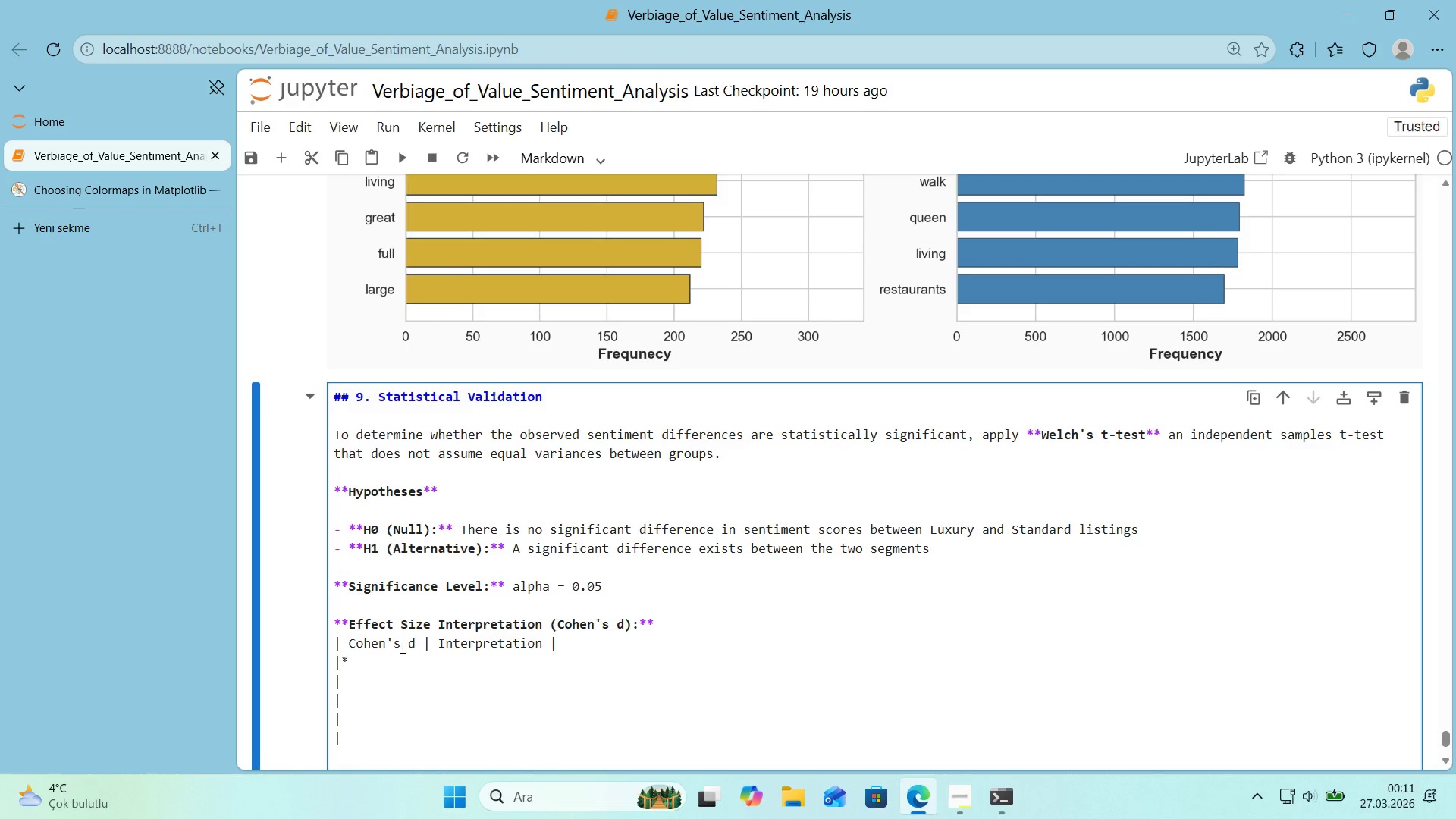 
key(Backspace)
 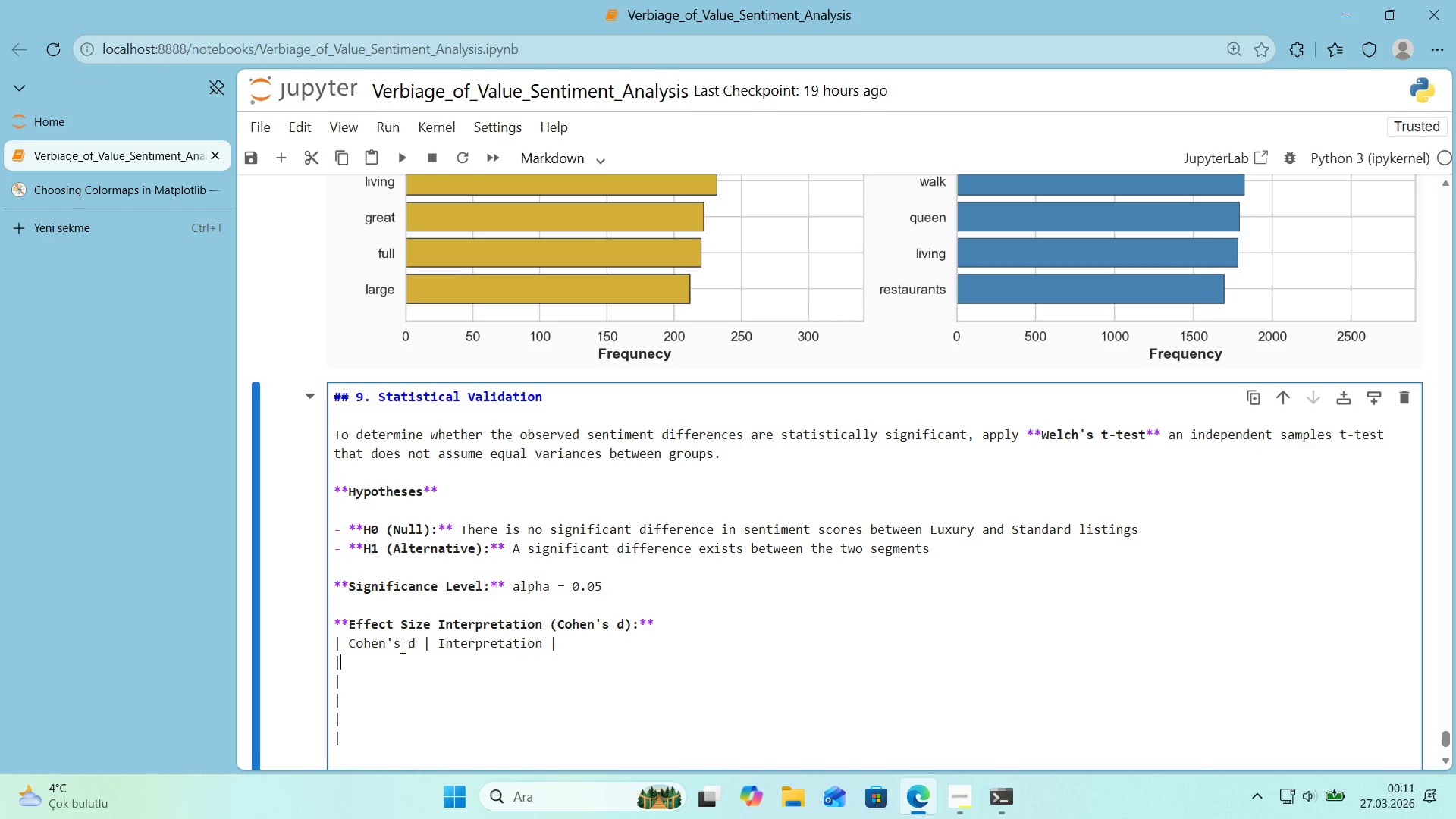 
key(Space)
 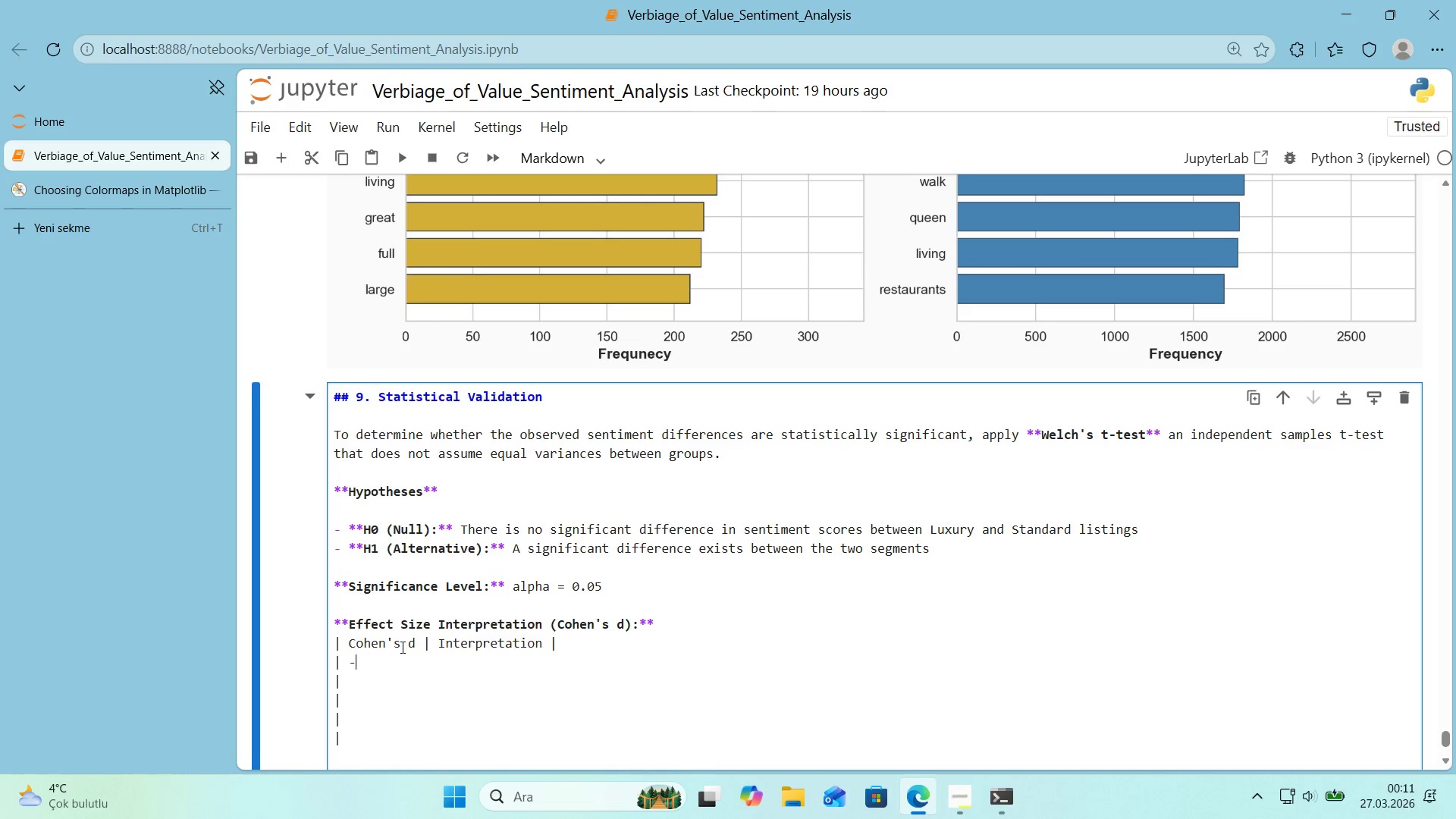 
hold_key(key=NumpadSubtract, duration=0.81)
 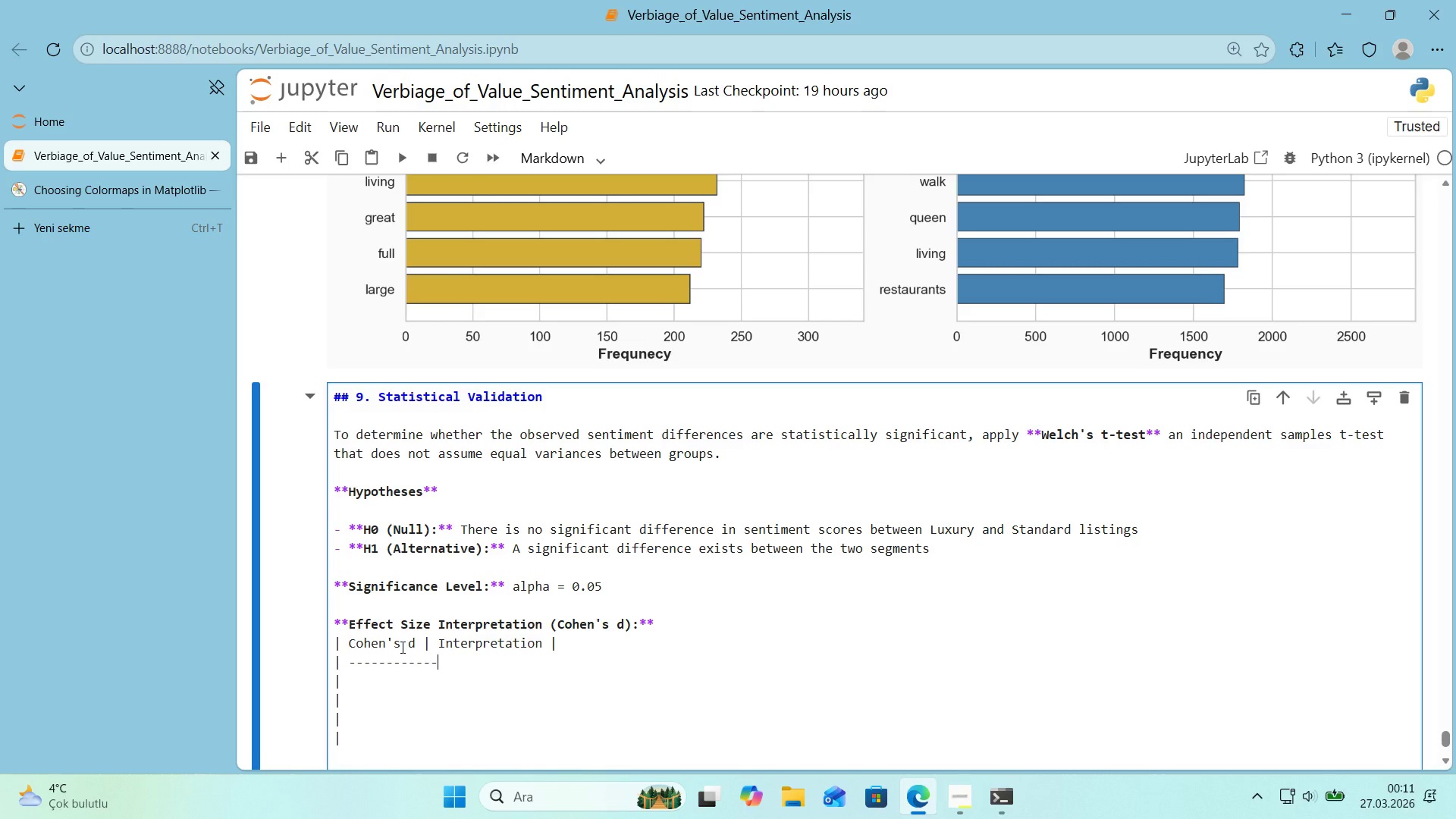 
key(Backspace)
 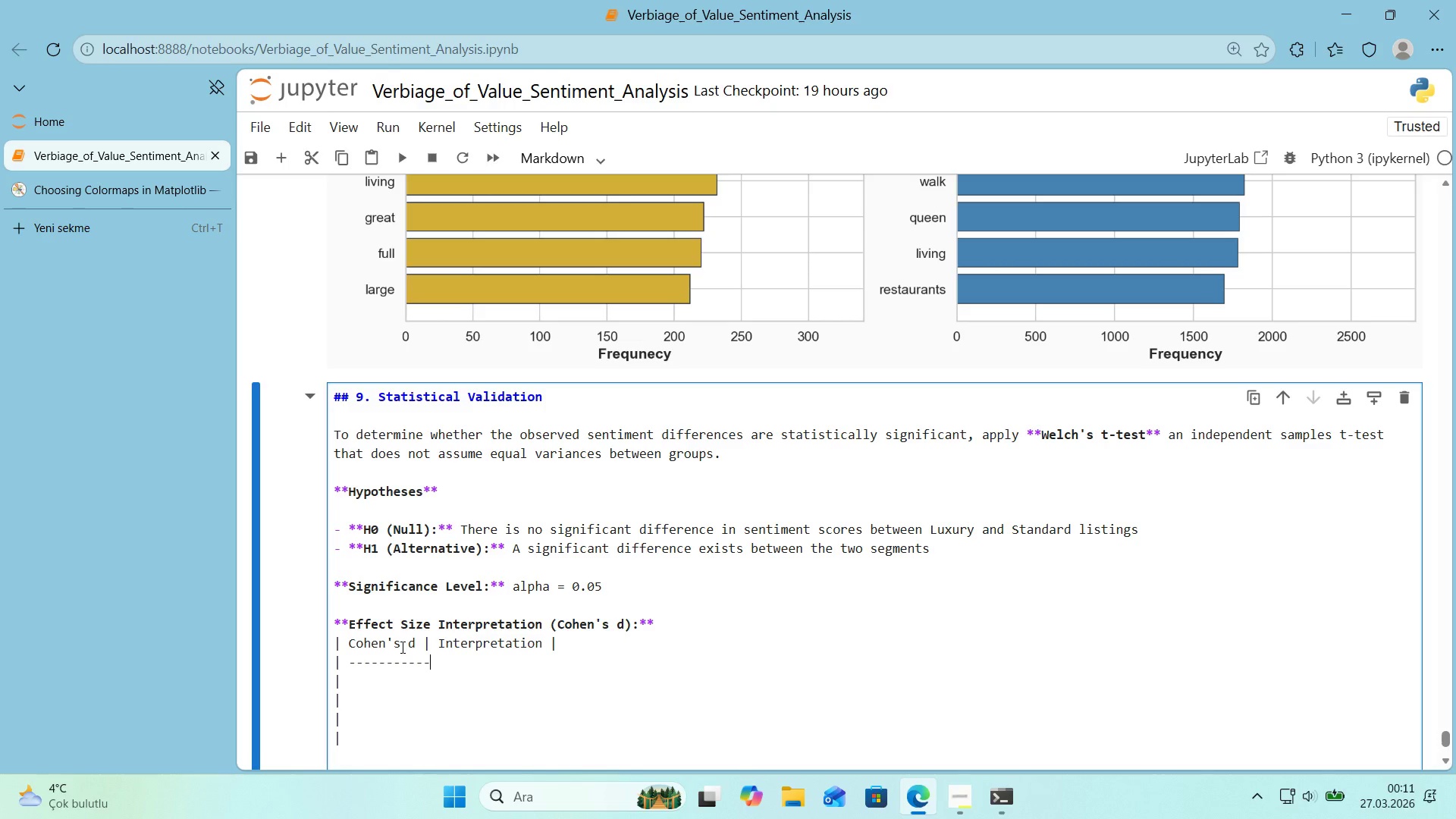 
key(Backspace)
 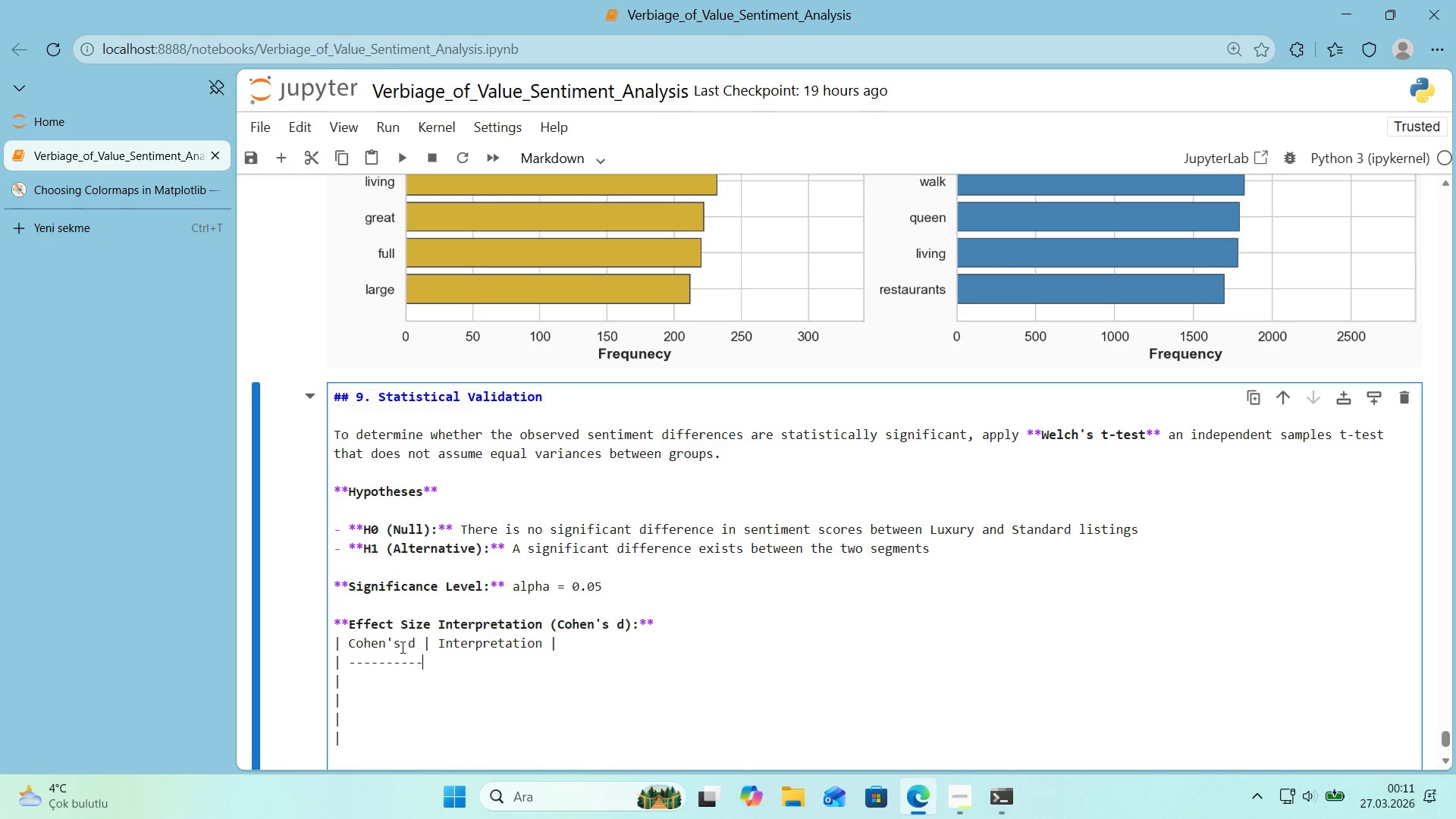 
key(Backspace)
 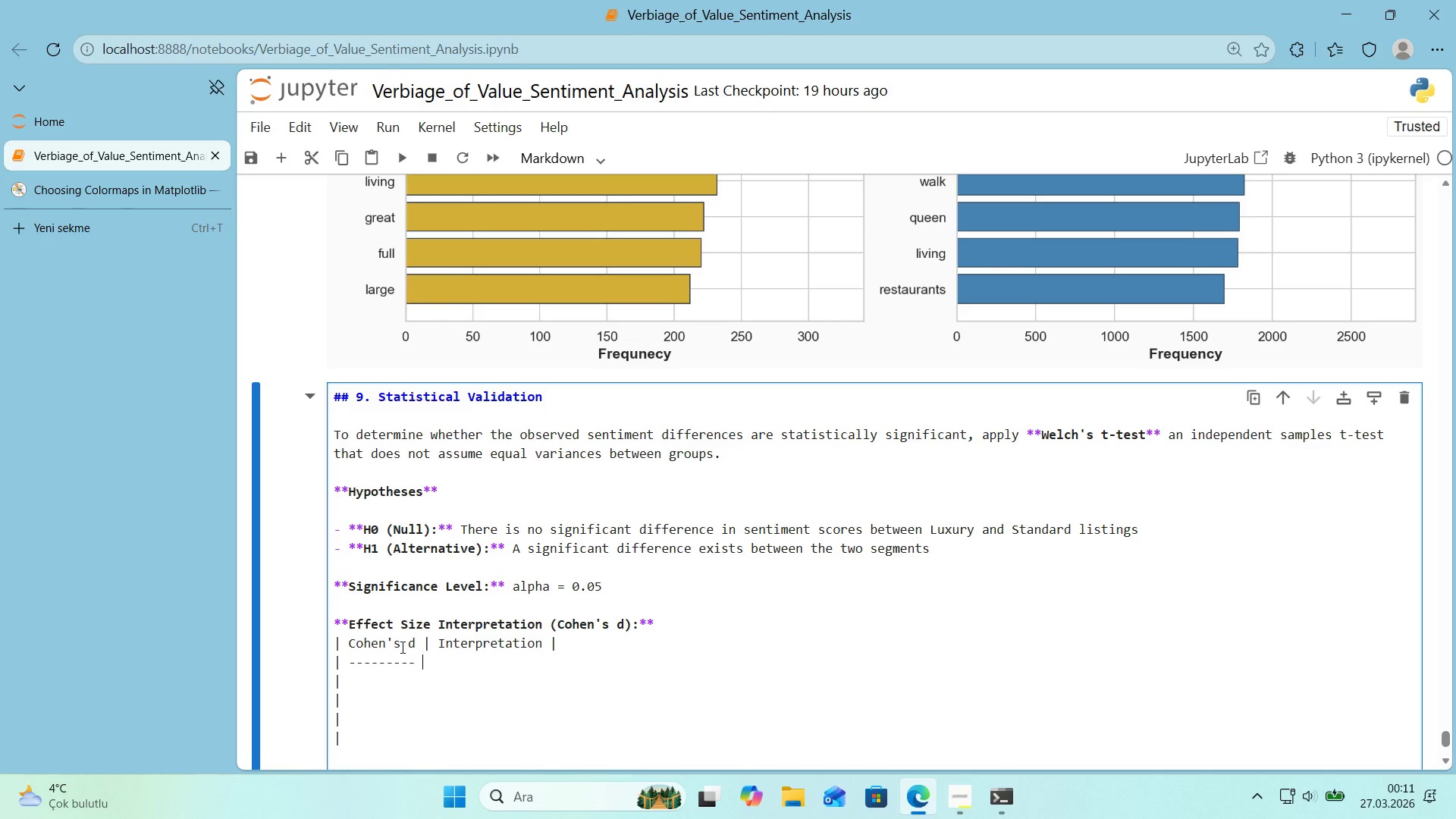 
key(Space)
 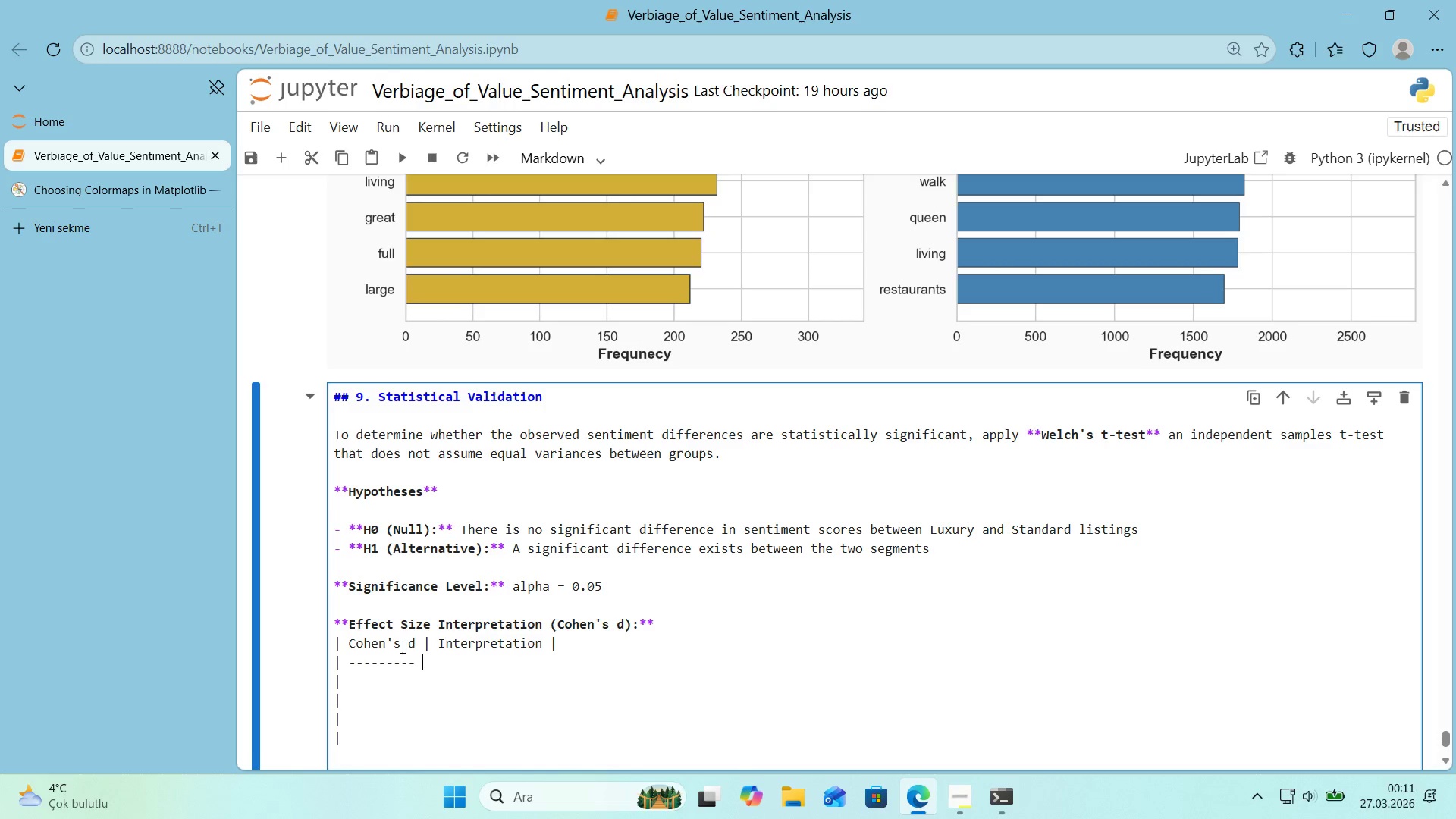 
key(Space)
 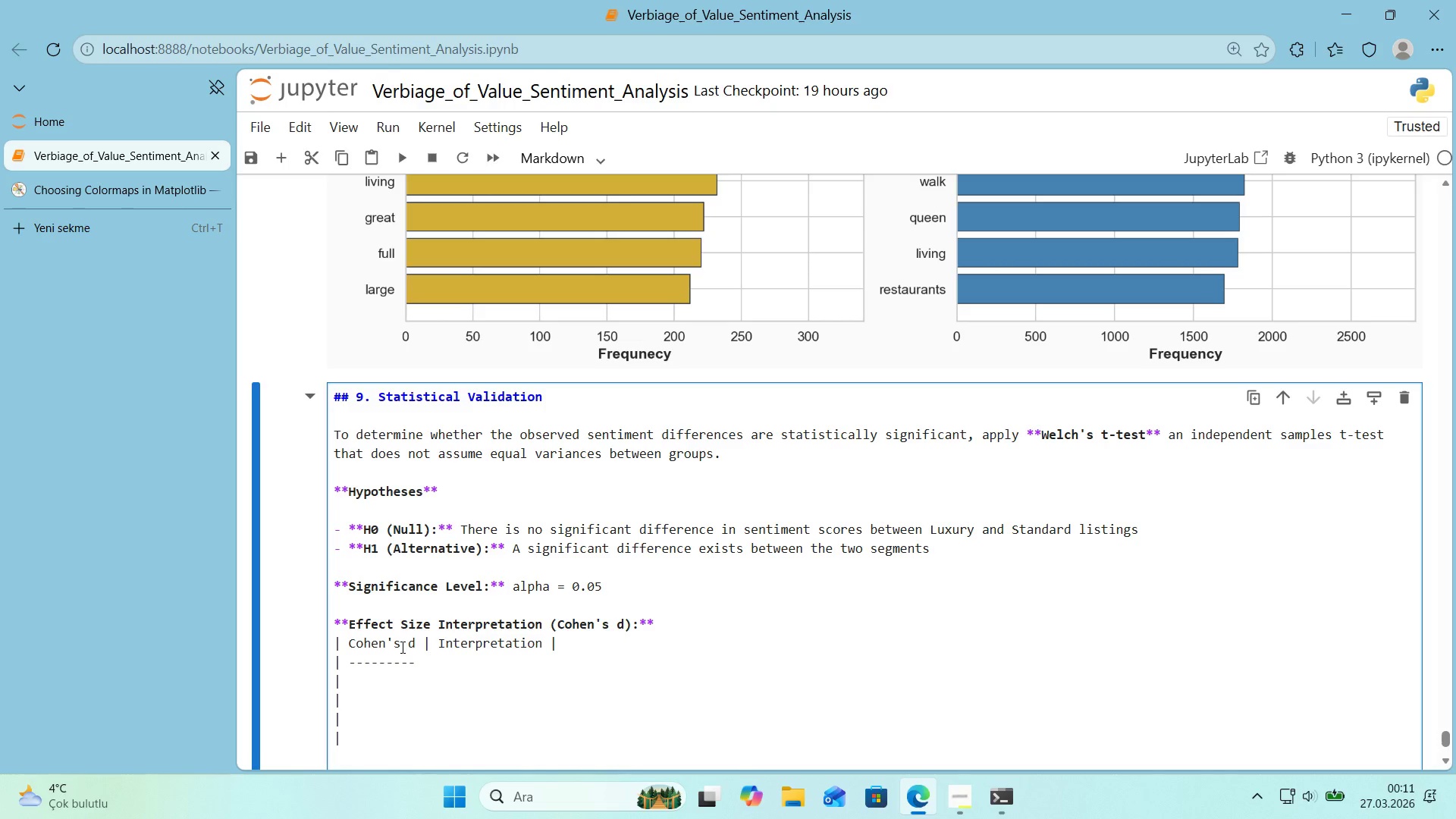 
key(Alt+Control+Minus)
 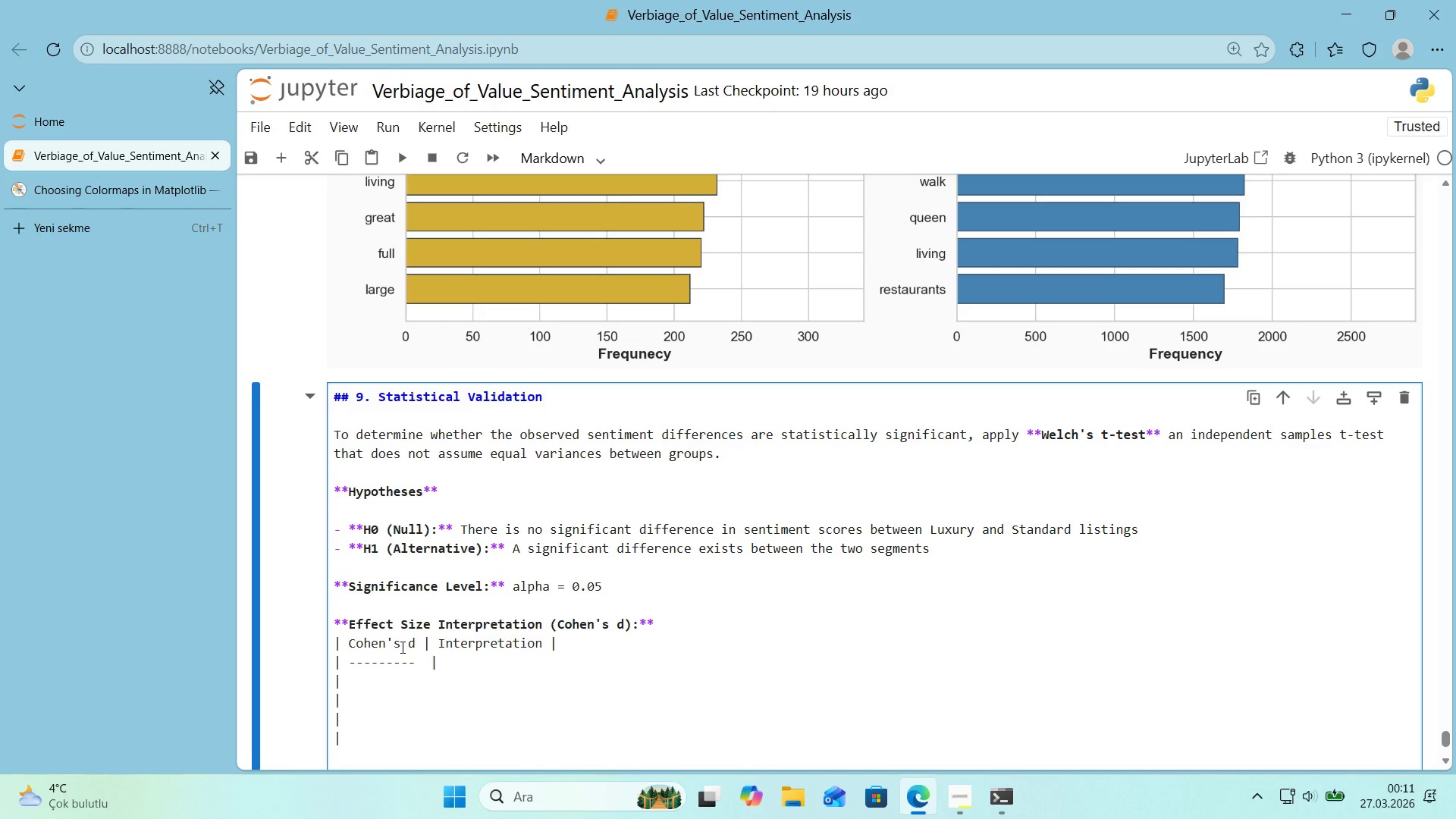 
key(ArrowLeft)
 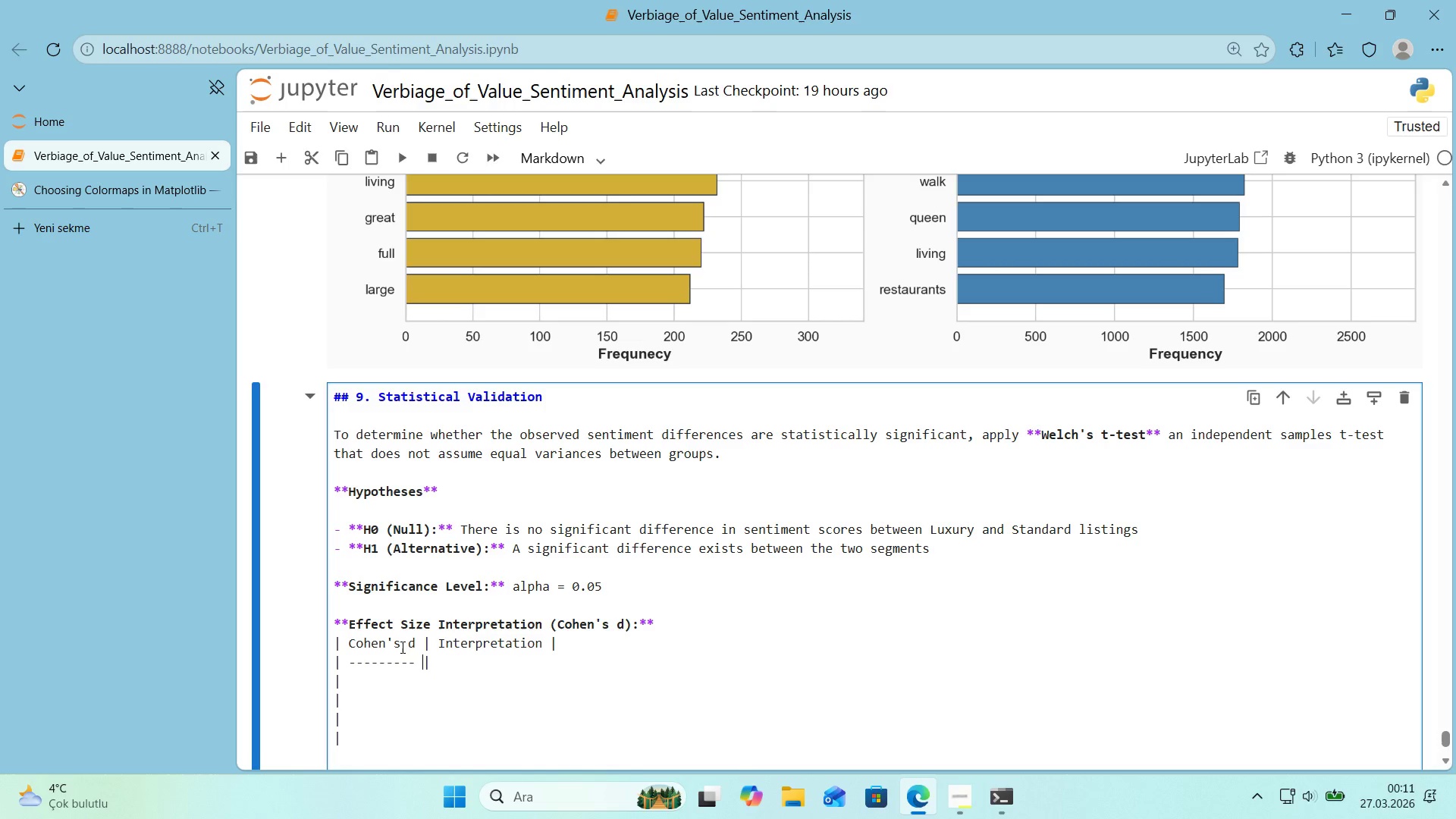 
key(Backspace)
 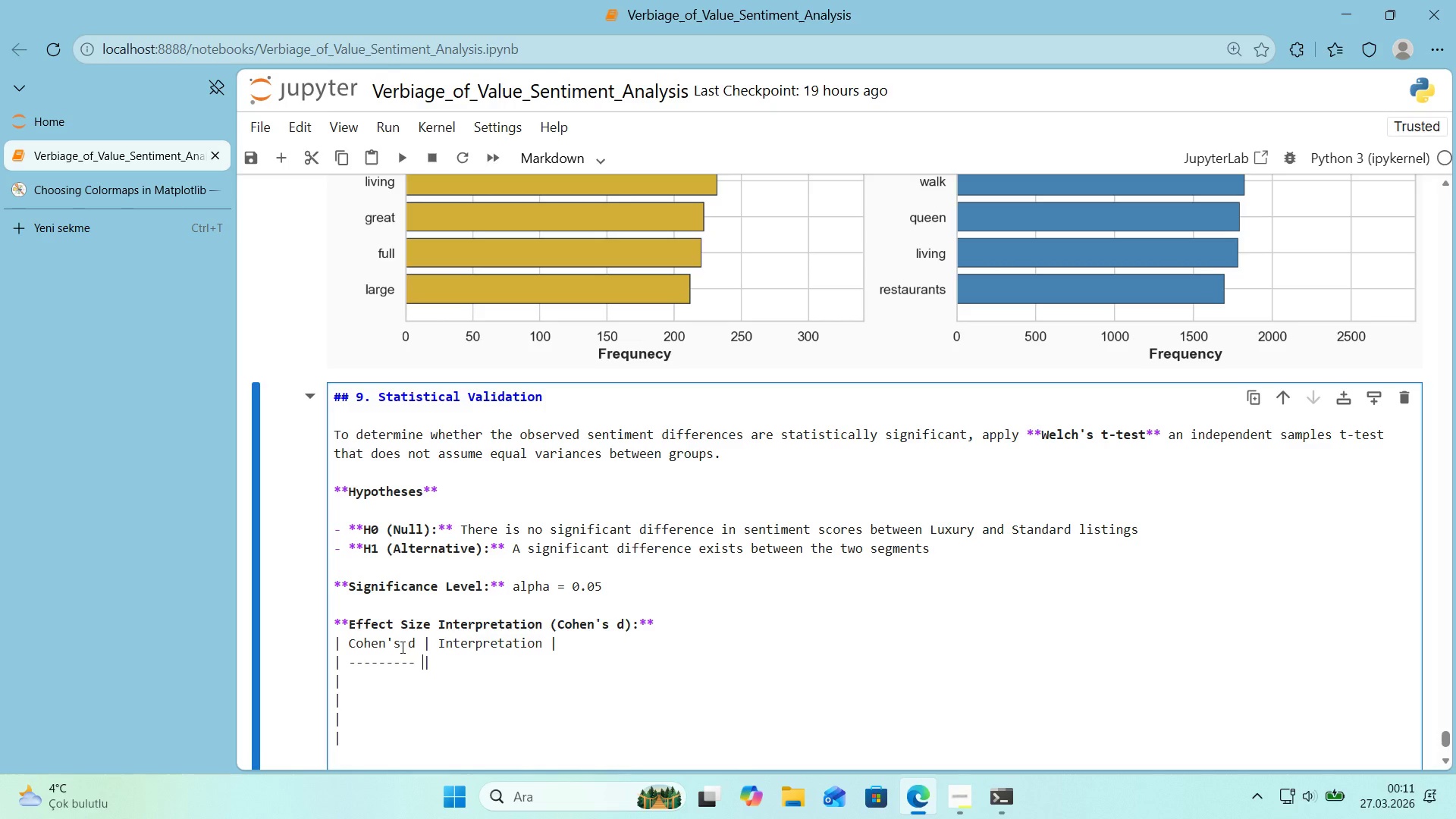 
key(ArrowRight)
 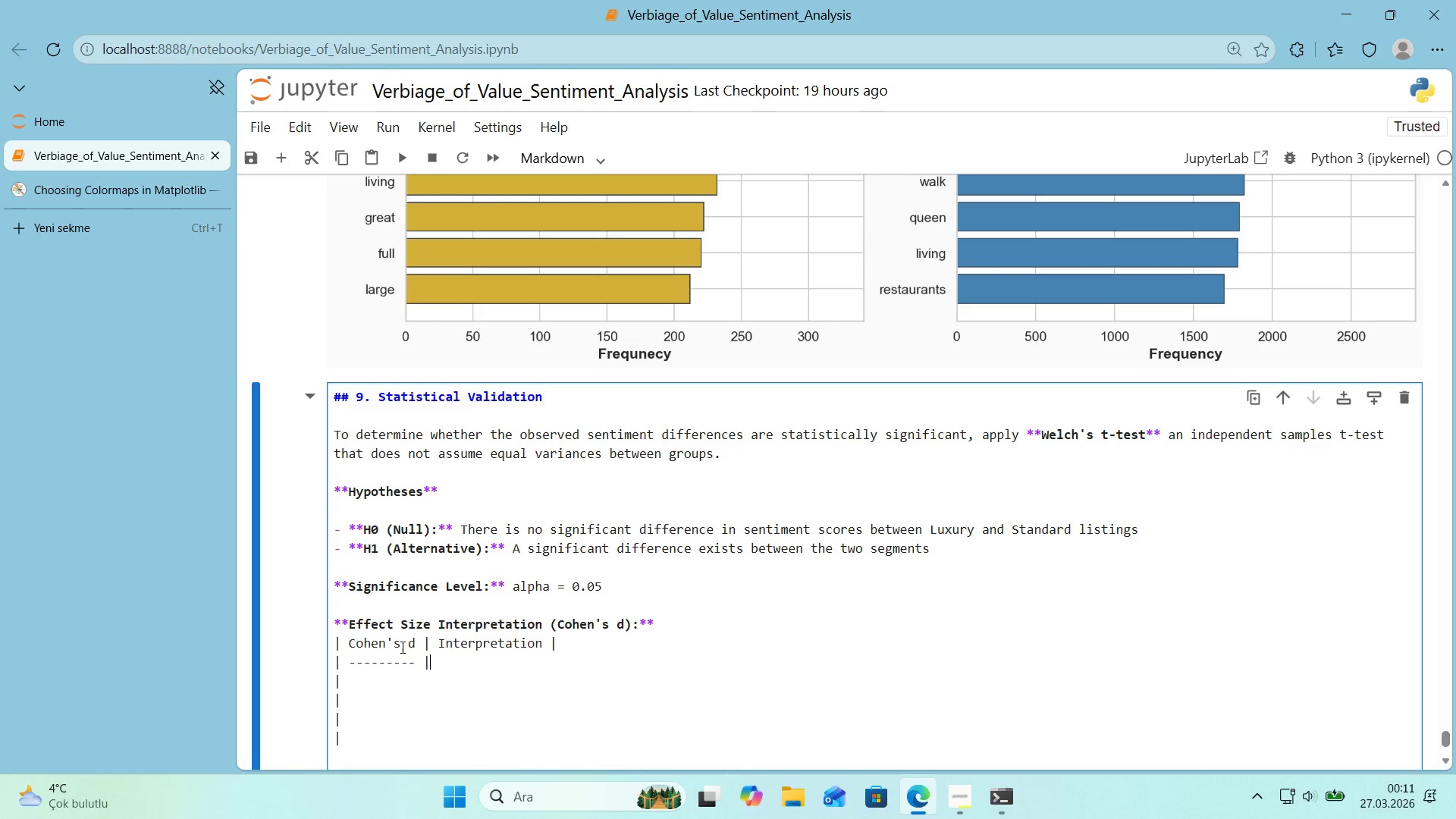 
key(Space)
 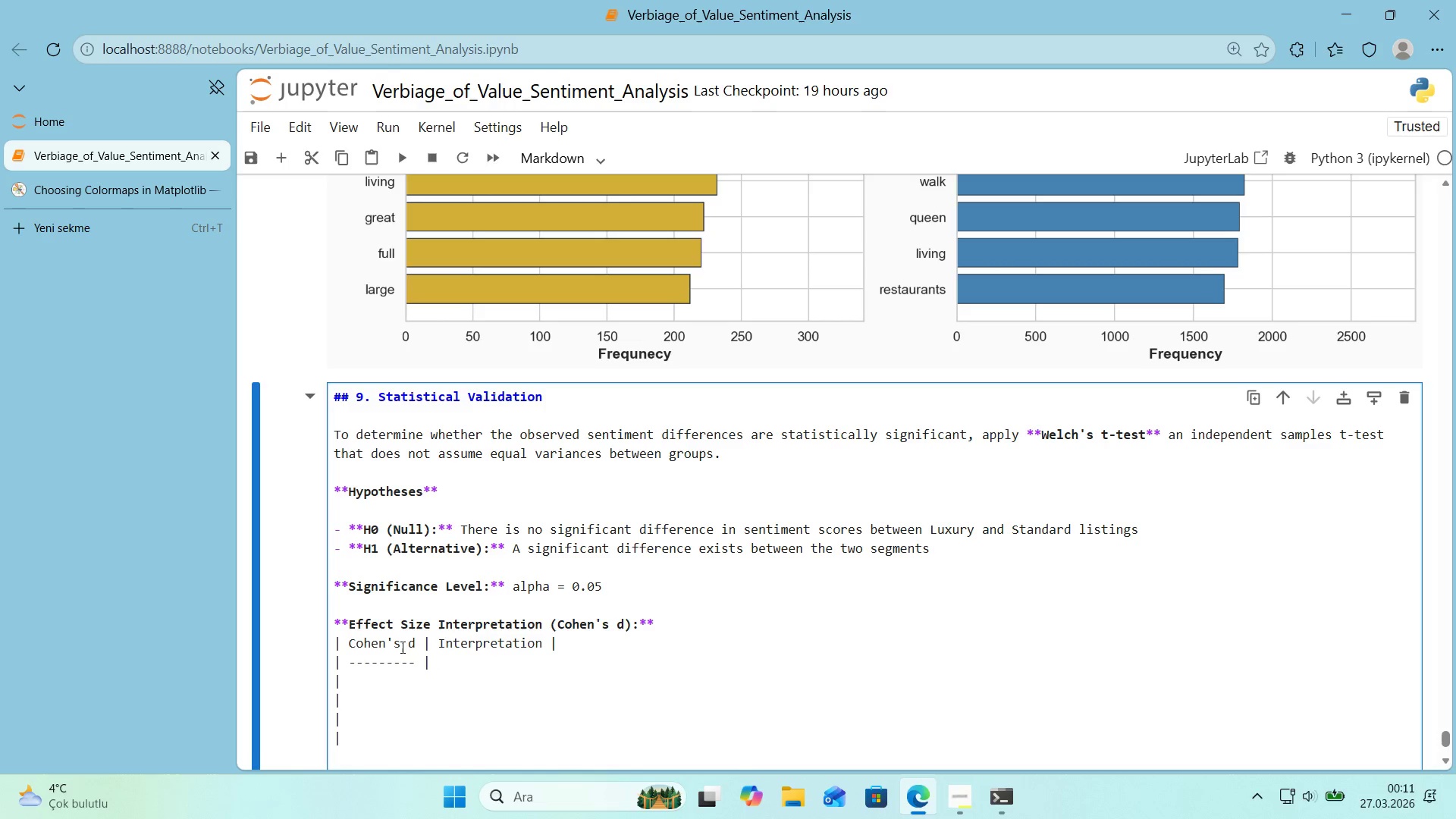 
hold_key(key=NumpadMultiply, duration=0.53)
 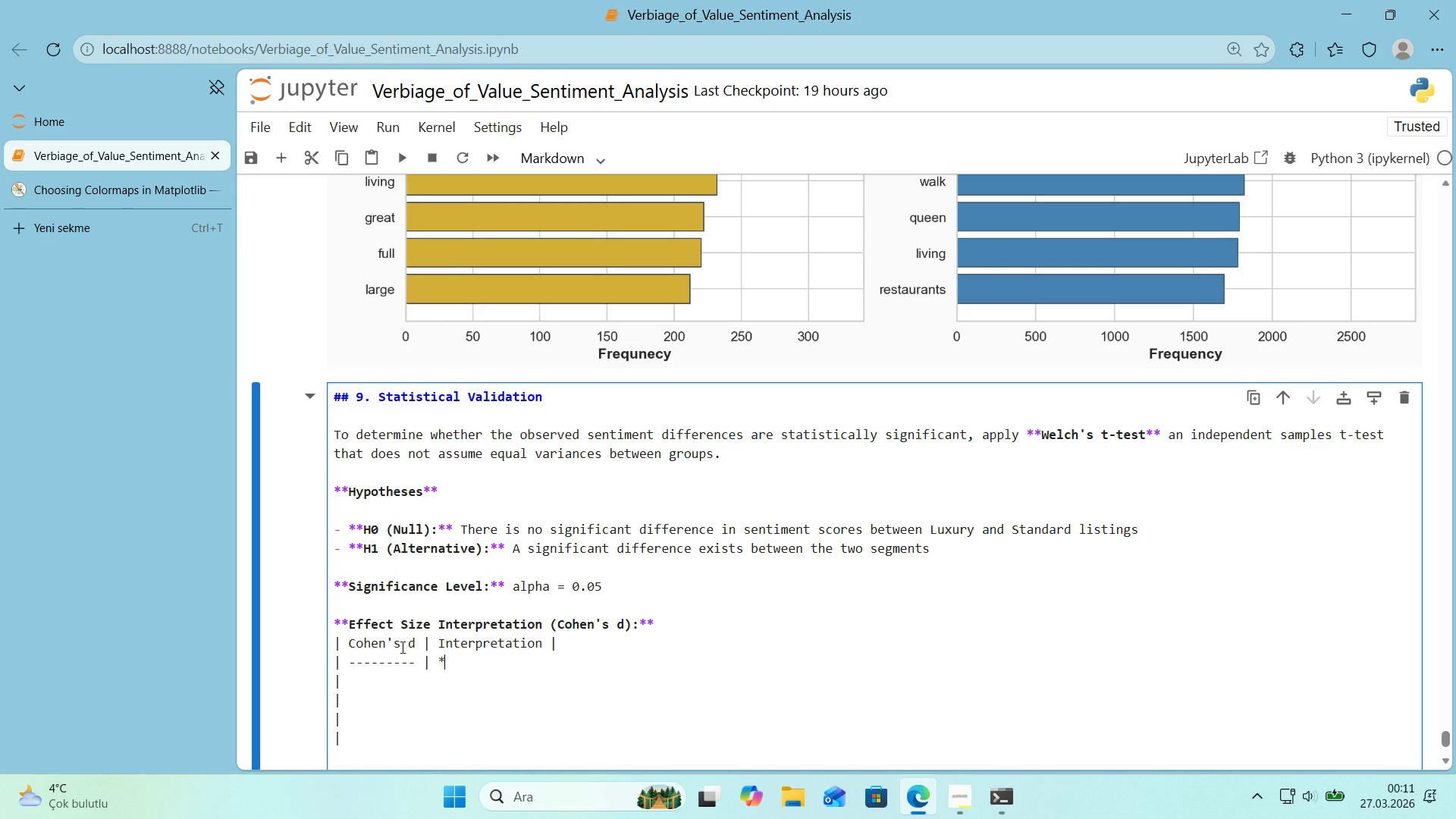 
key(Backspace)
 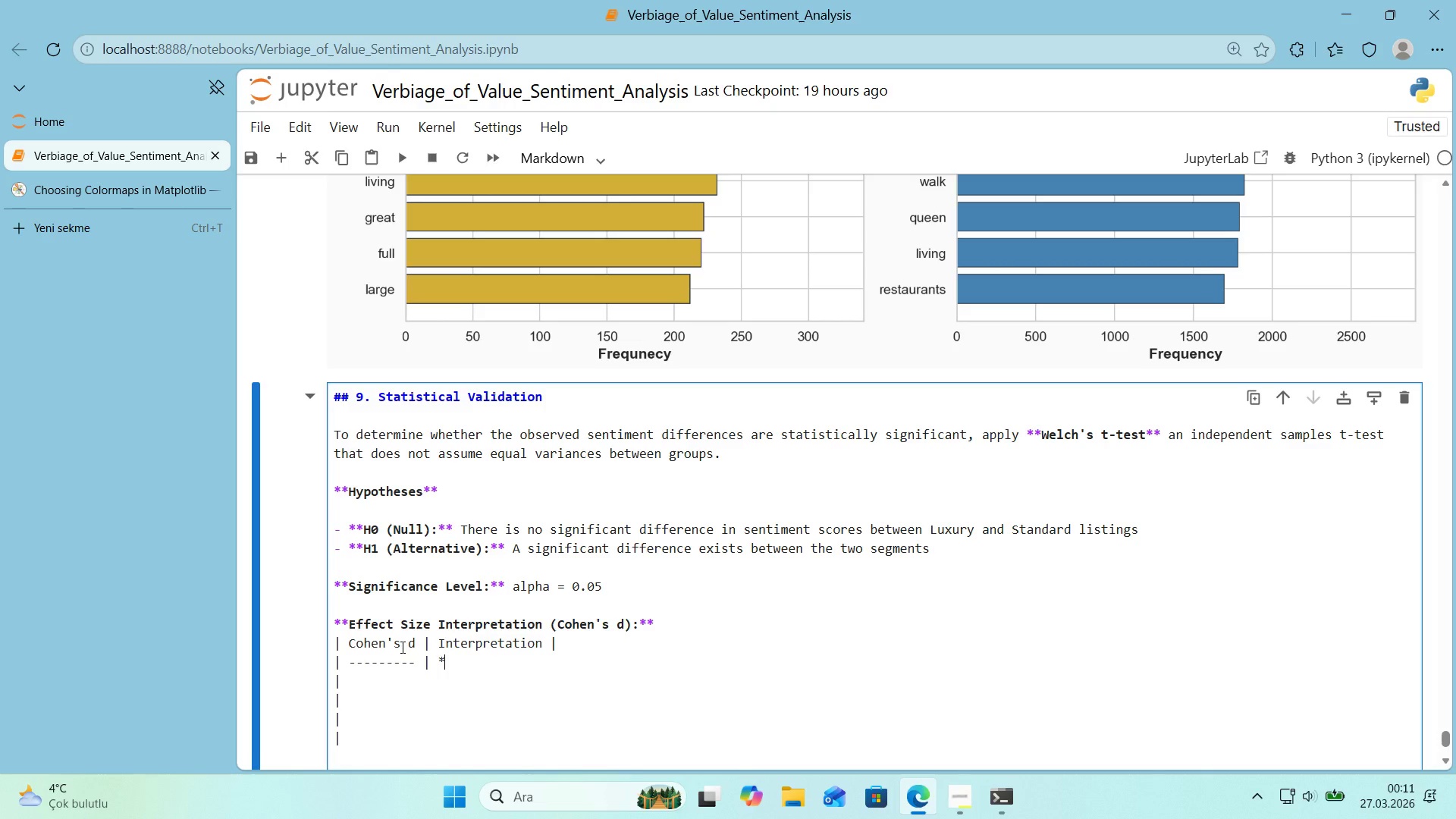 
hold_key(key=NumpadSubtract, duration=0.92)
 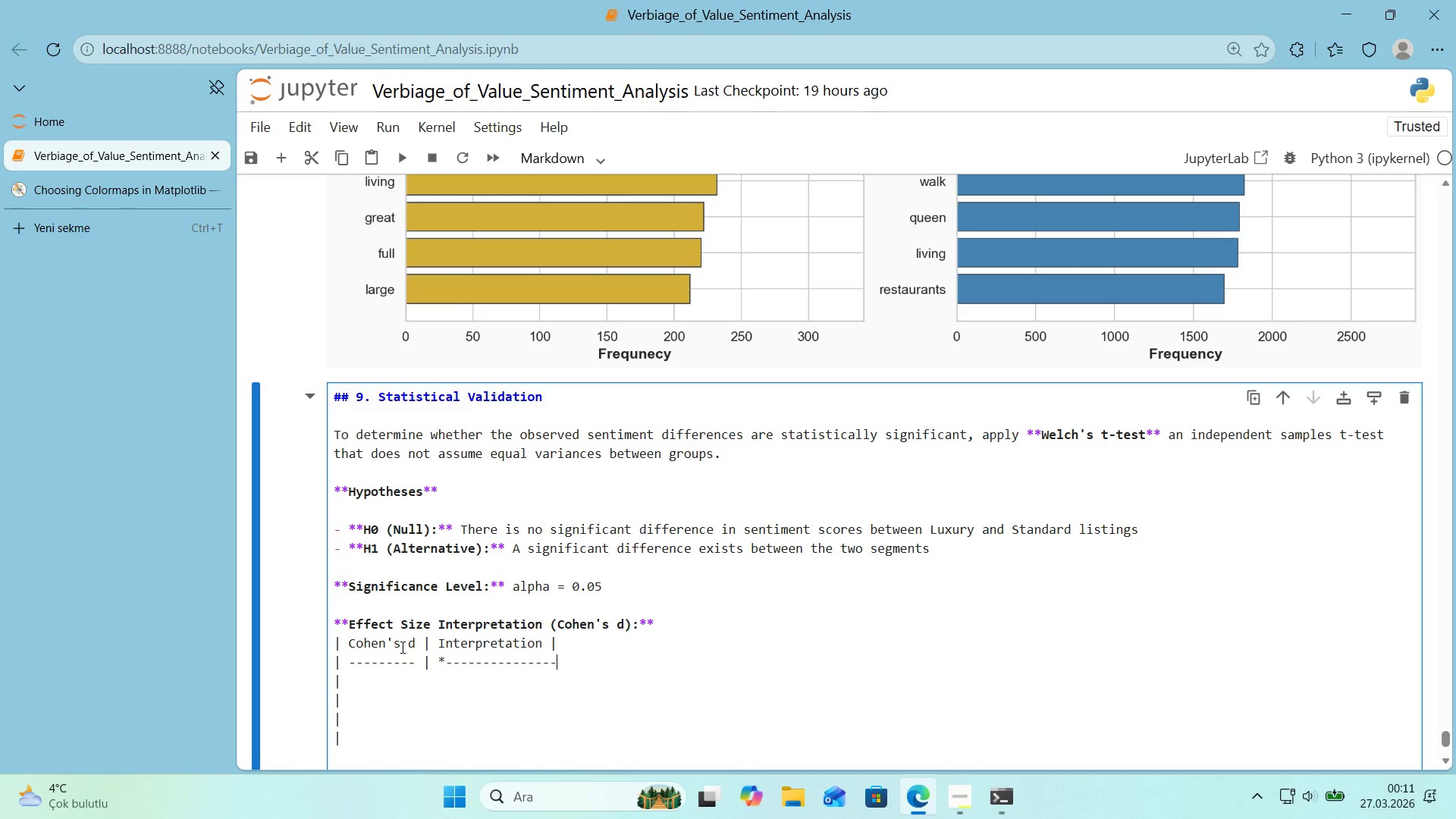 
key(Backspace)
 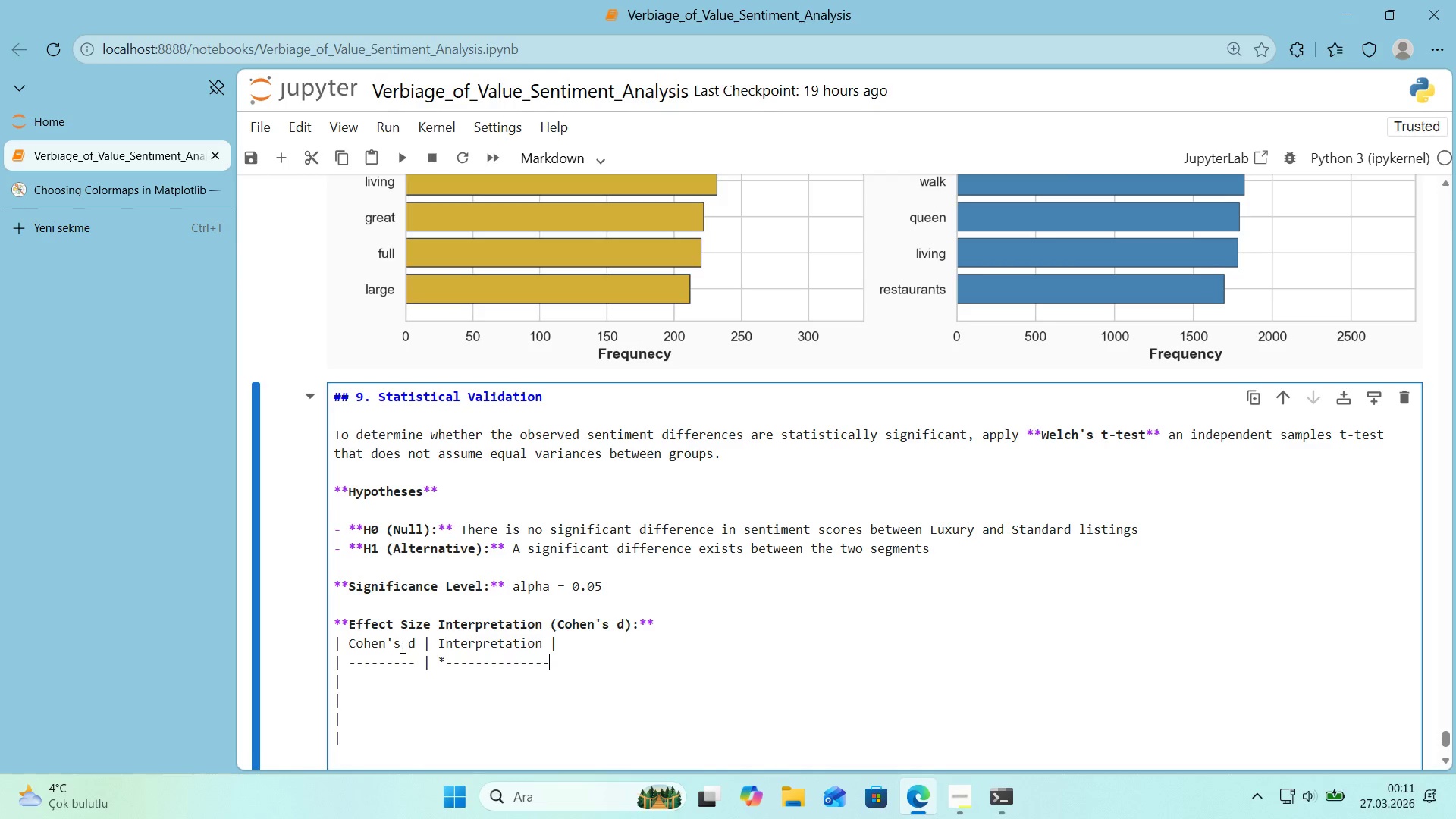 
key(Space)
 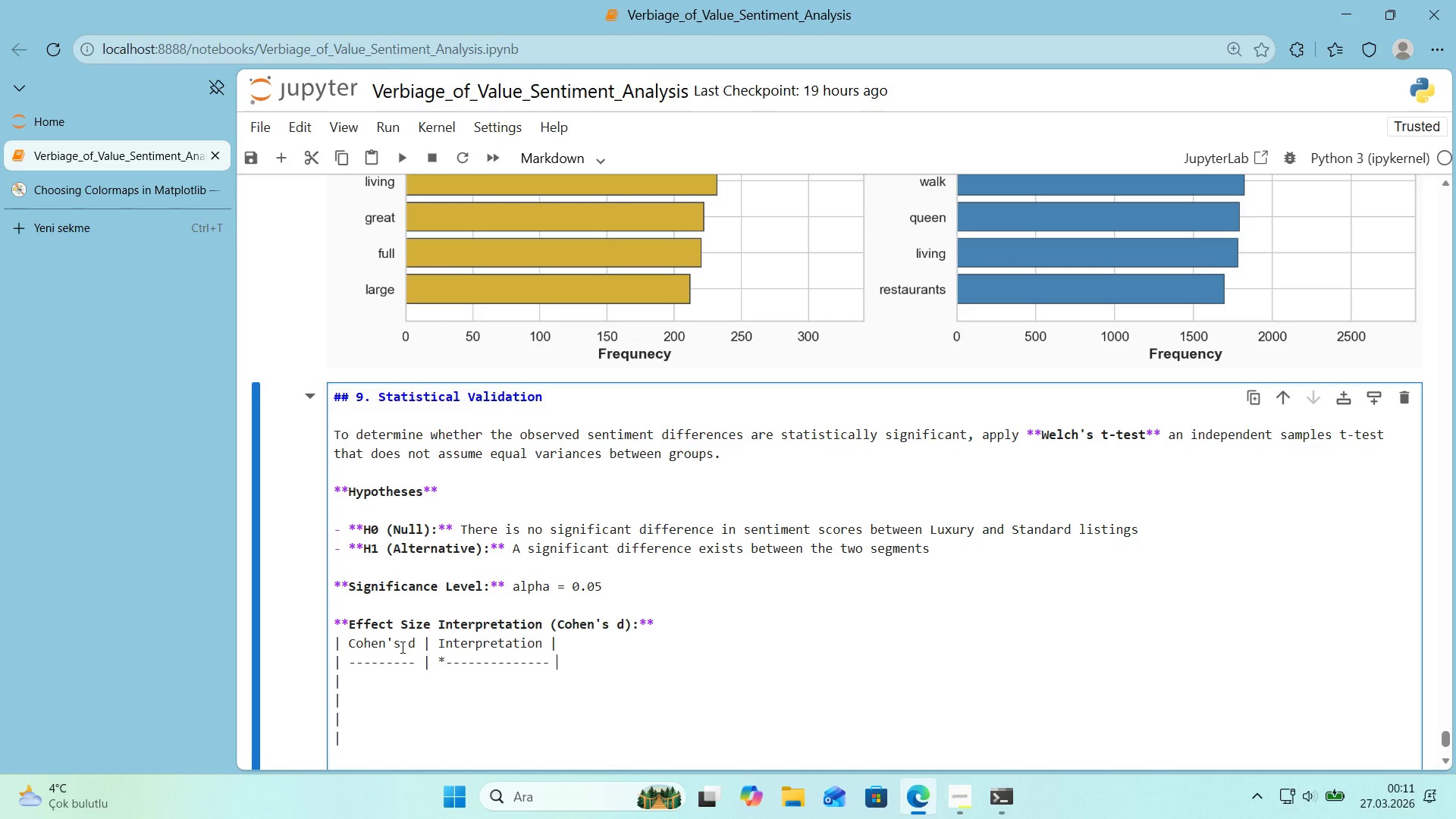 
key(Alt+Control+Minus)
 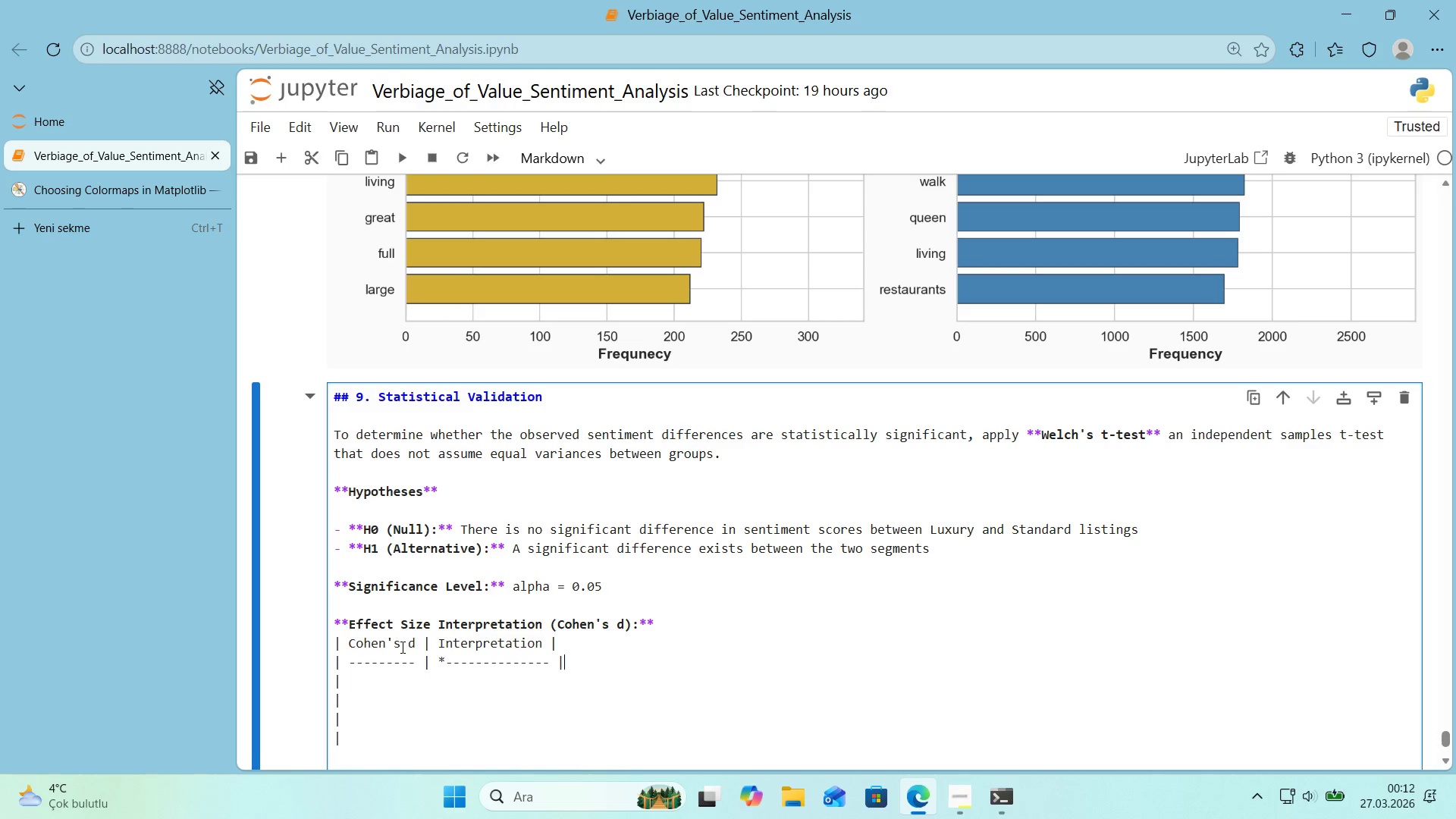 
key(ArrowLeft)
 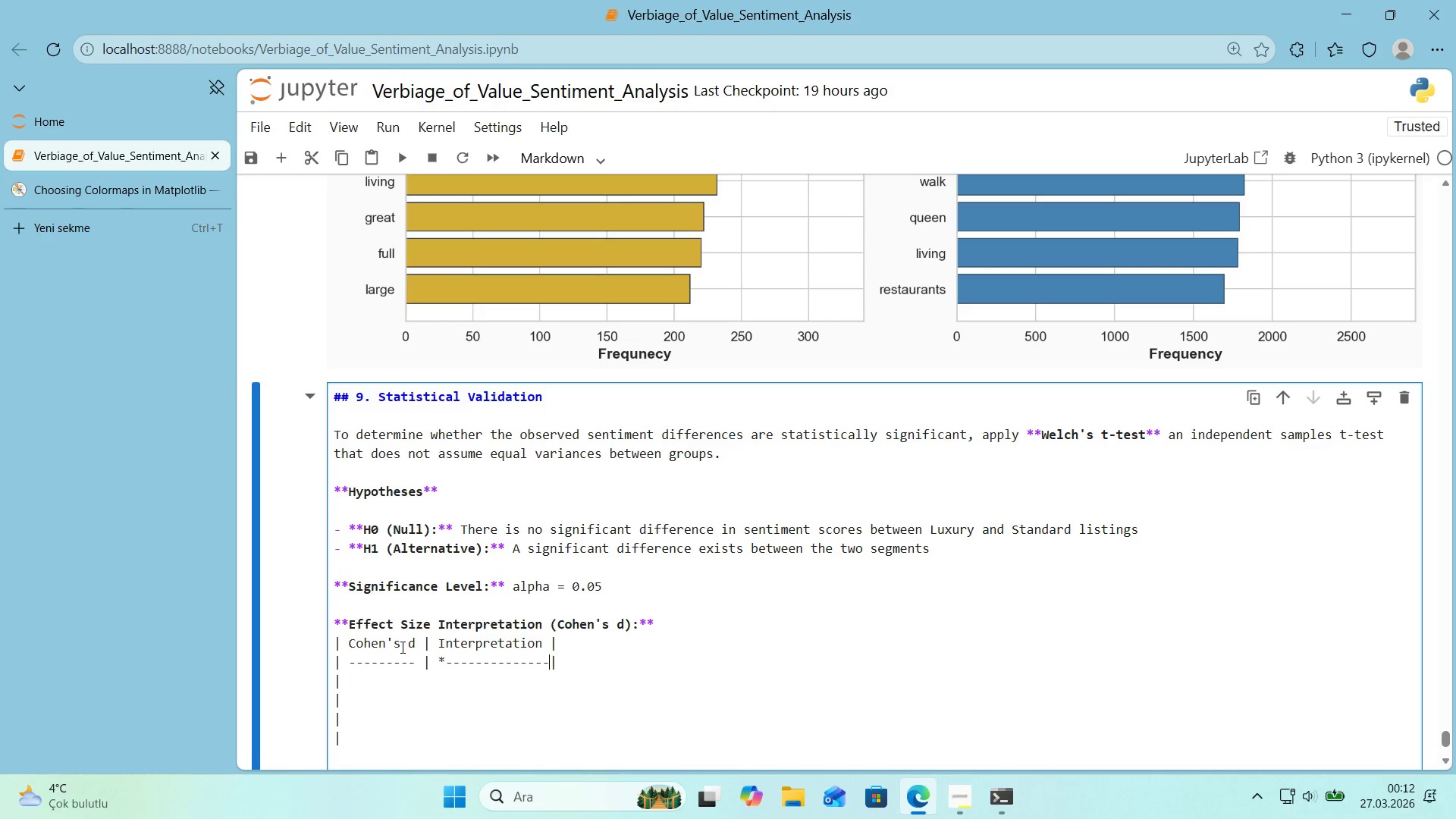 
key(Backspace)
 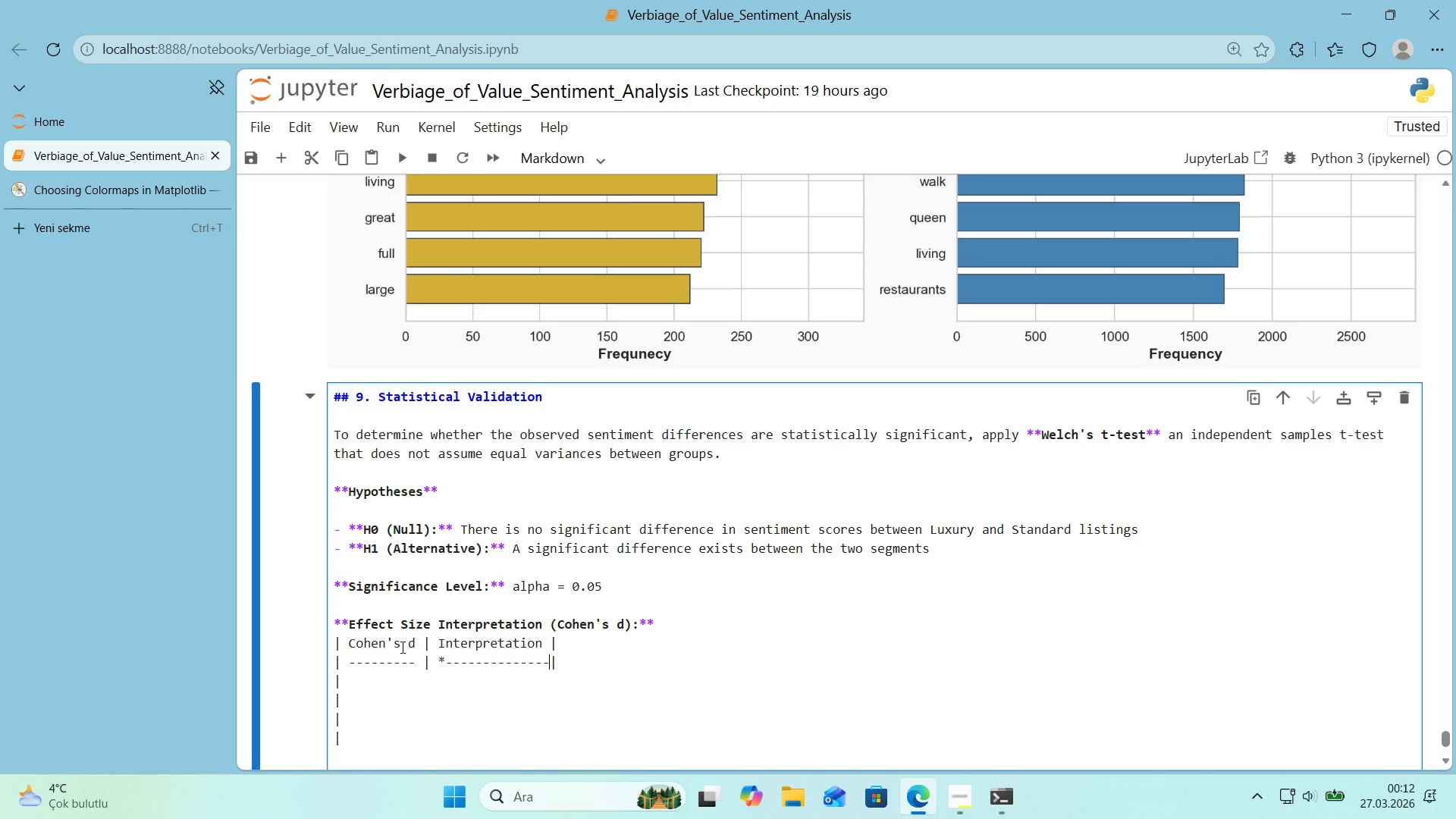 
key(ArrowLeft)
 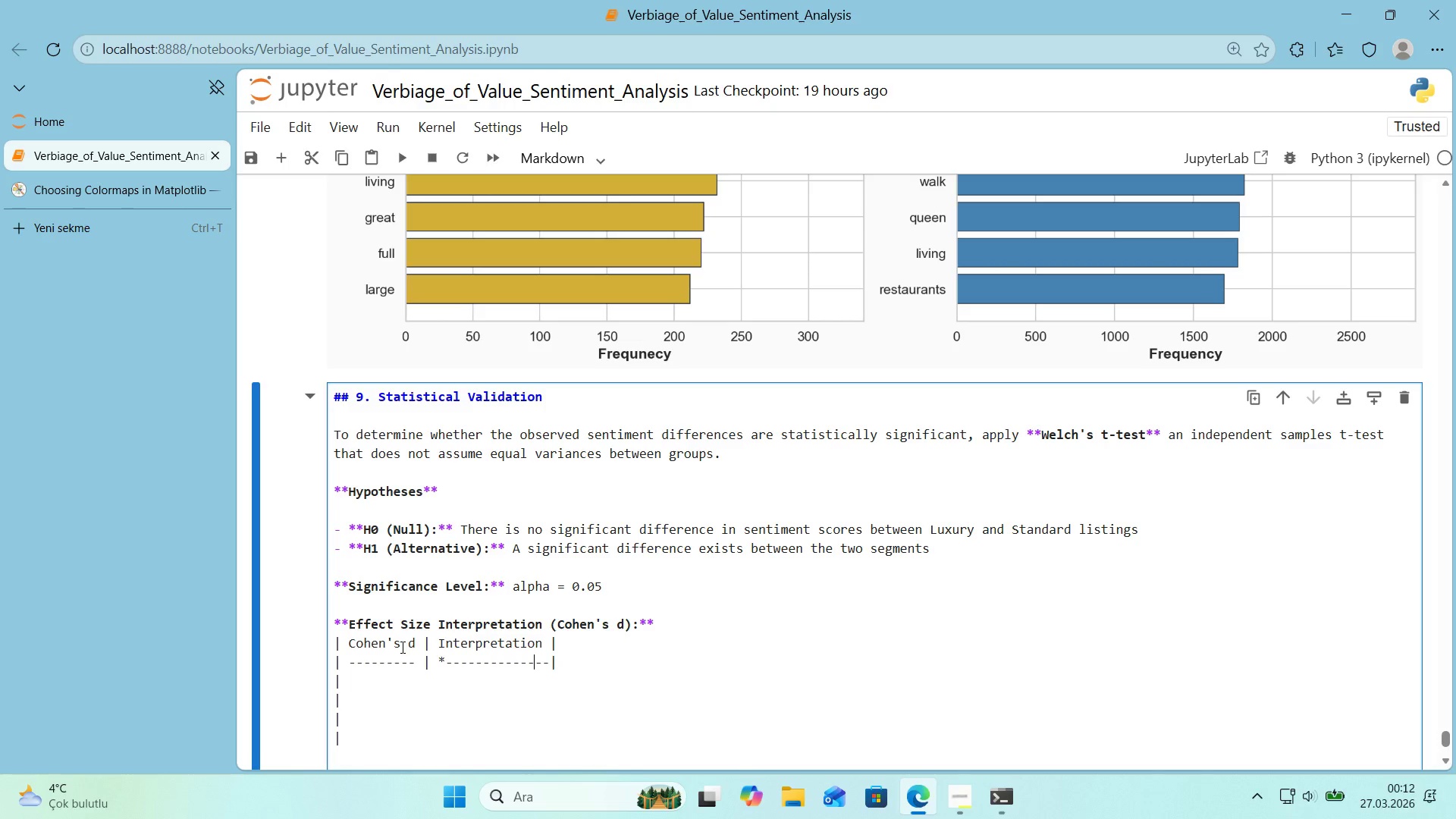 
hold_key(key=ArrowLeft, duration=0.78)
 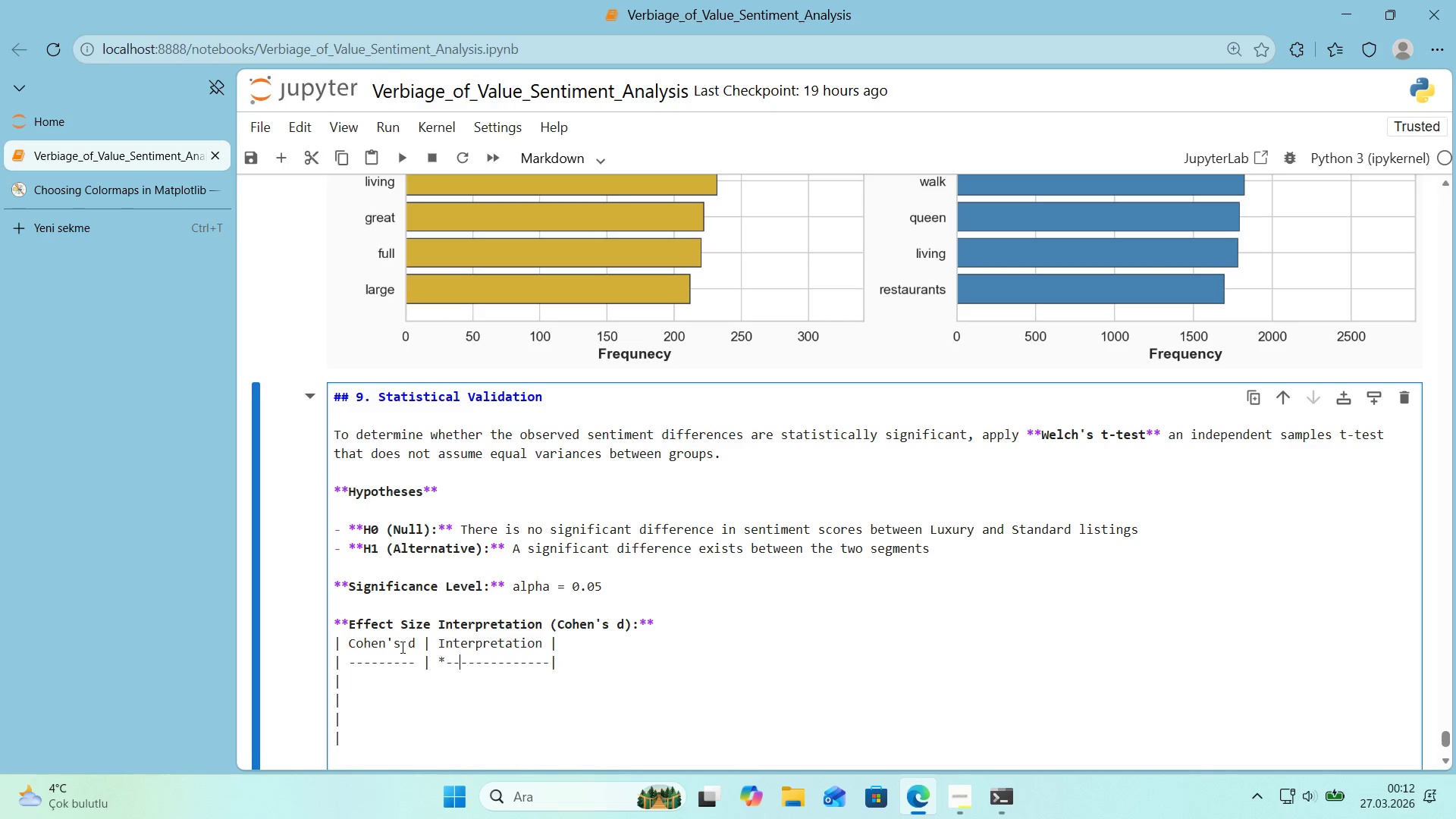 
key(ArrowLeft)
 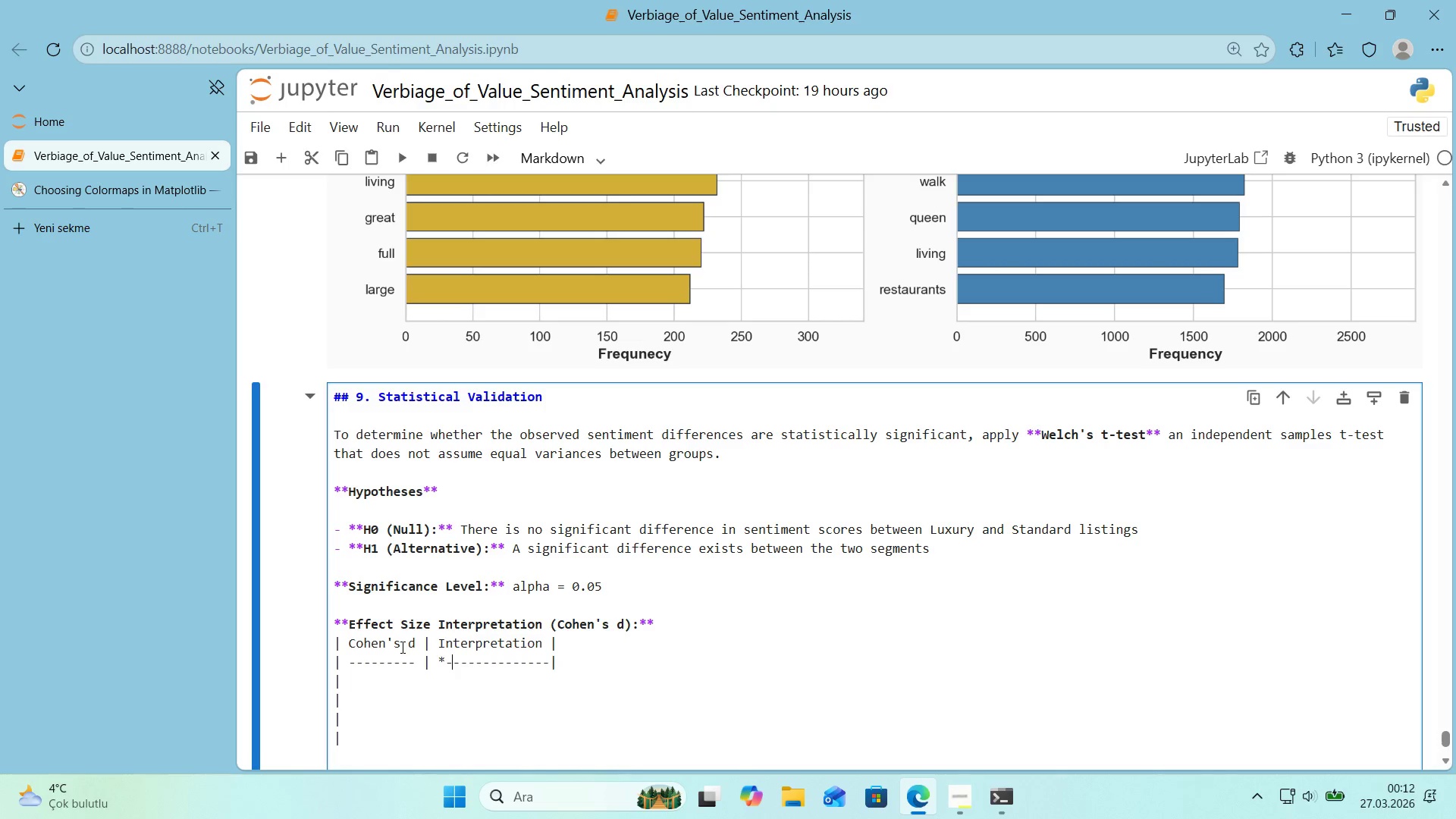 
key(ArrowLeft)
 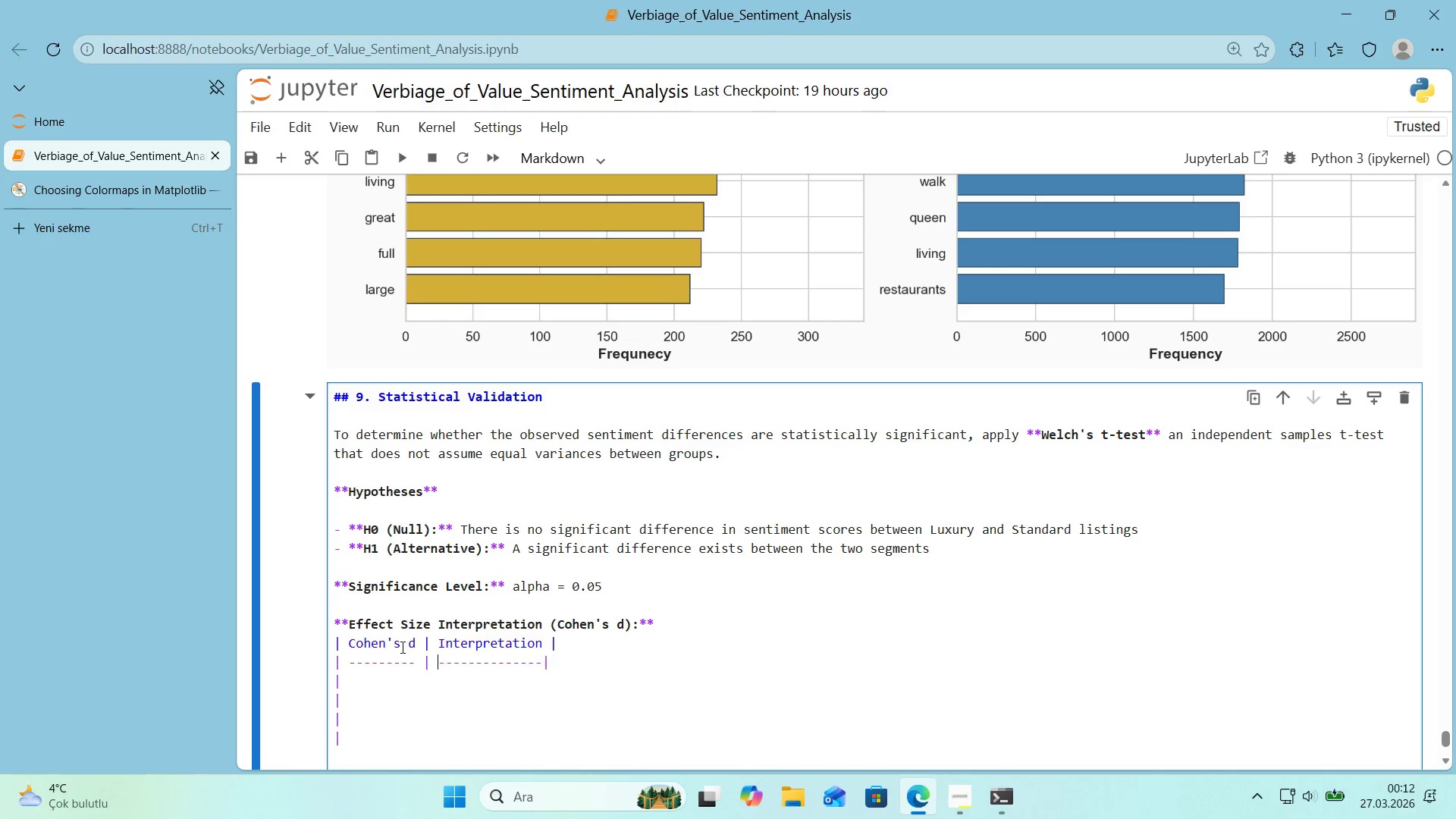 
key(Backspace)
 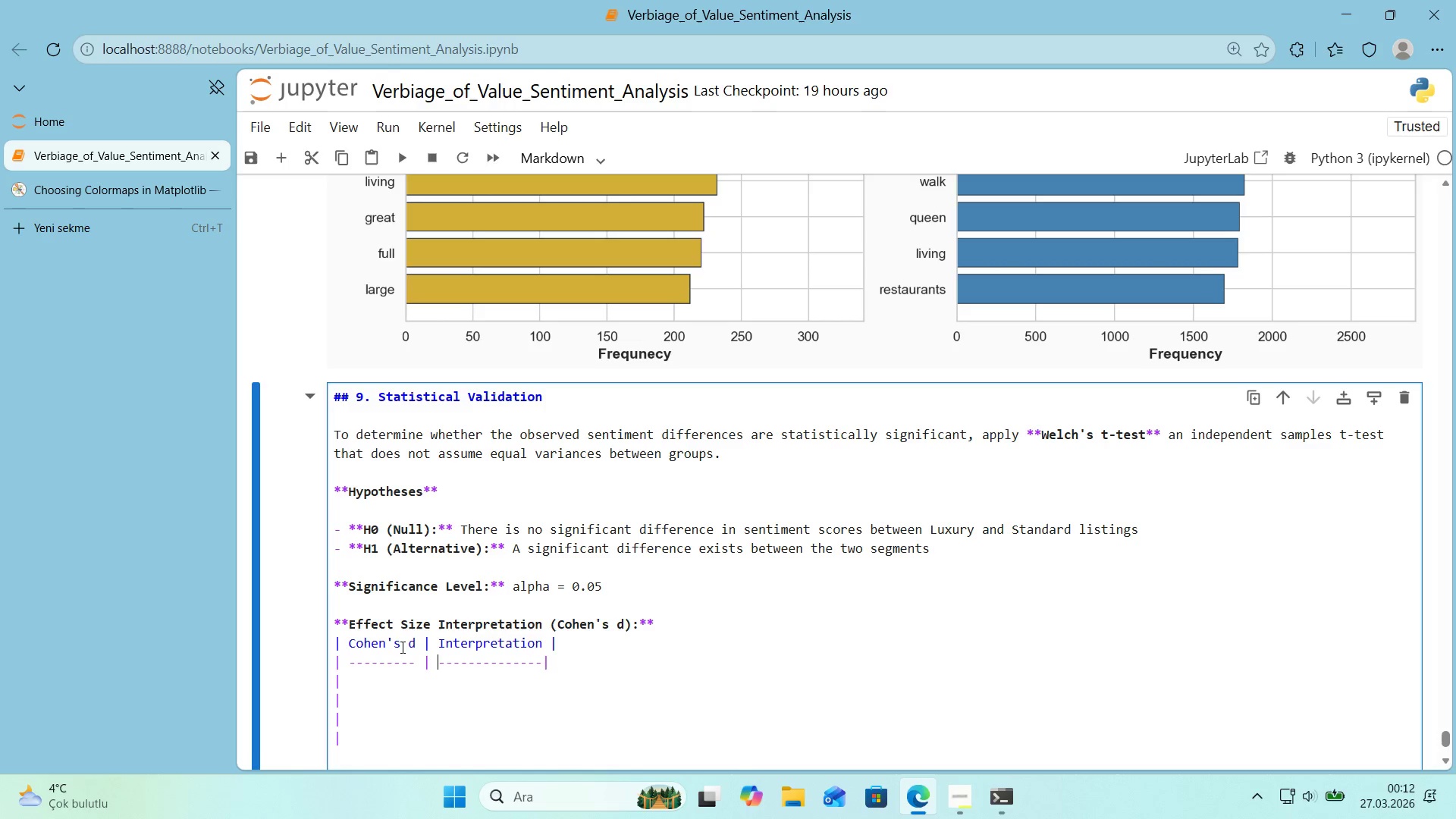 
key(NumpadSubtract)
 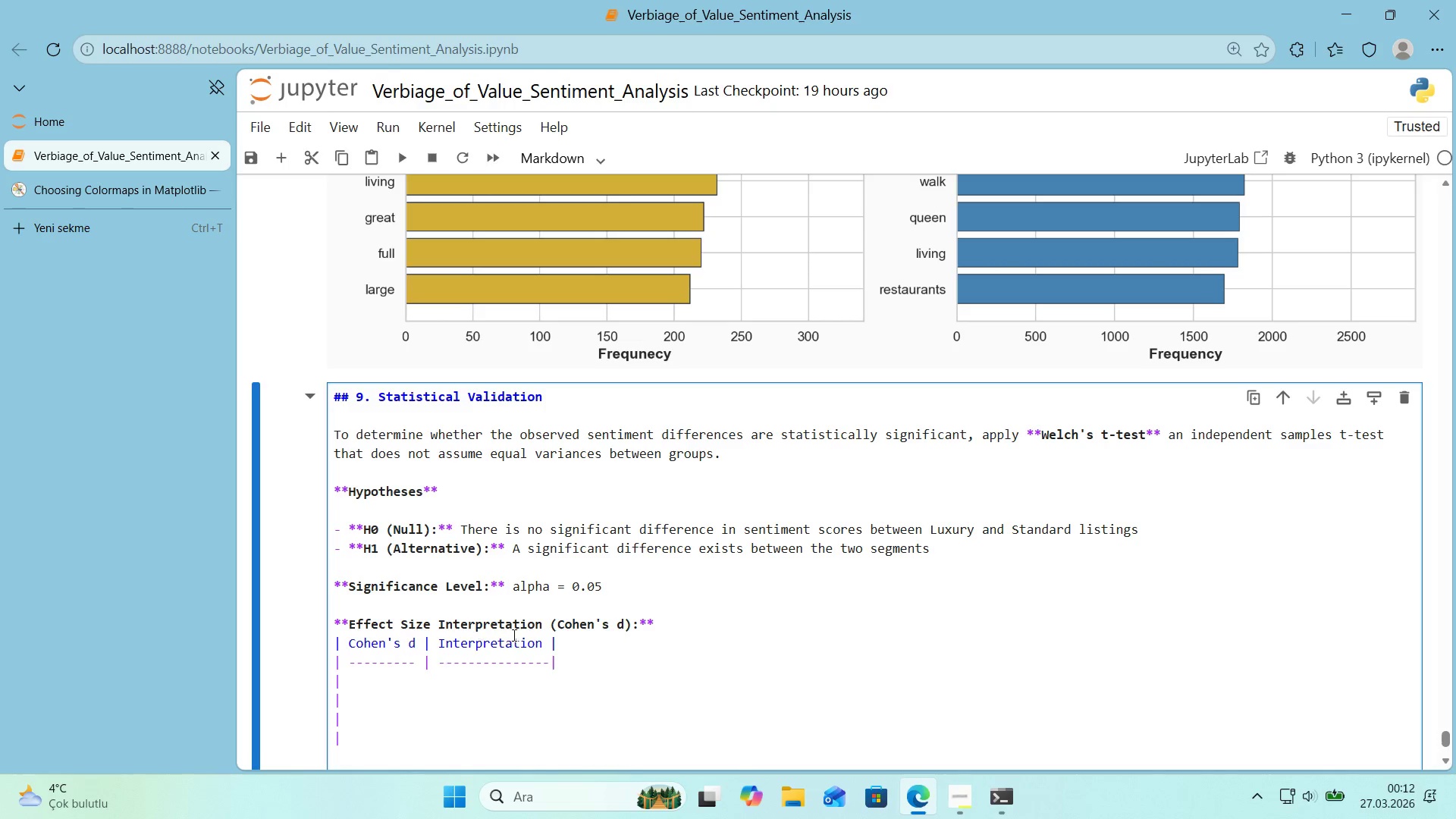 
scroll: coordinate [588, 651], scroll_direction: down, amount: 2.0
 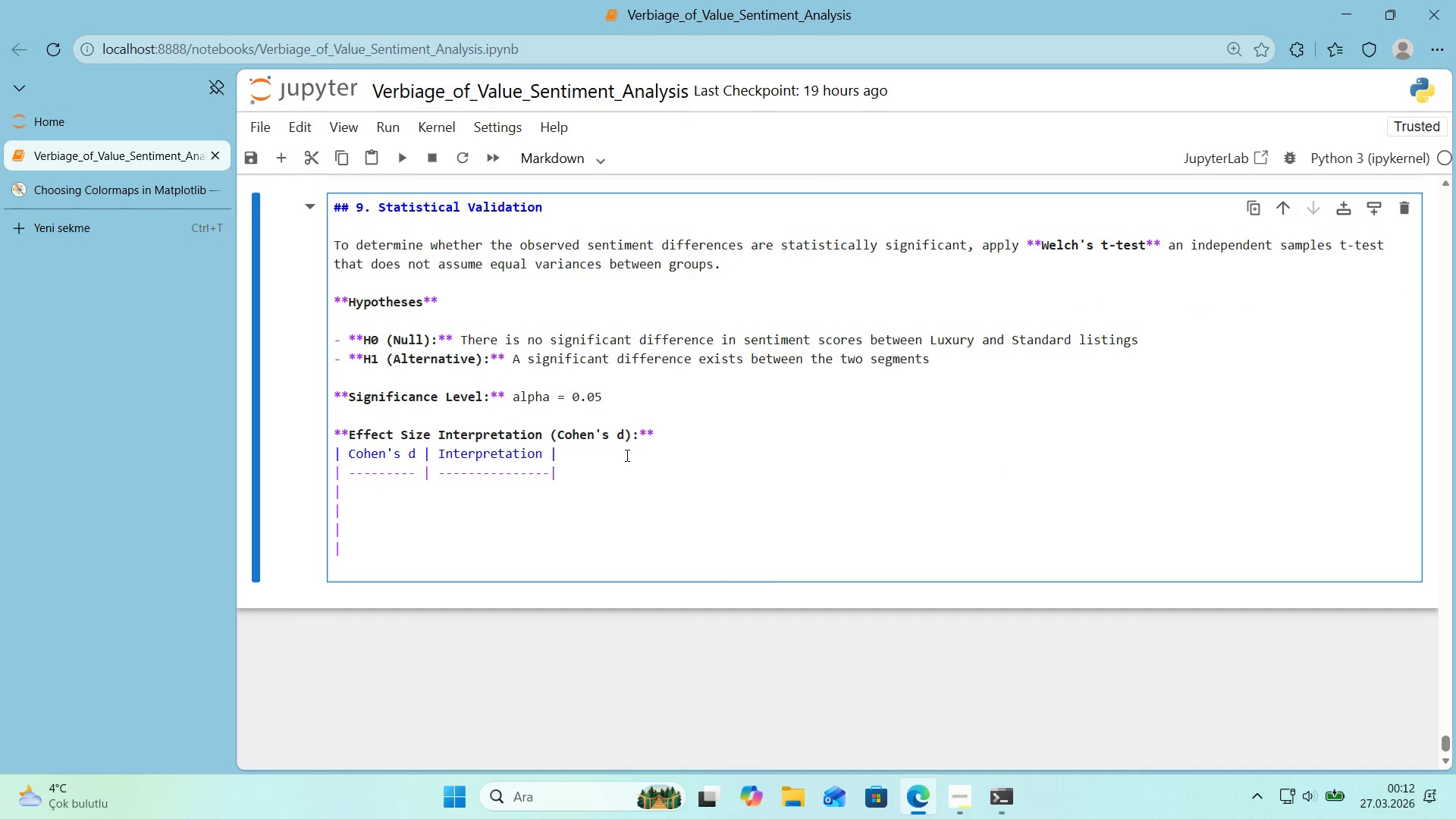 
left_click([742, 431])
 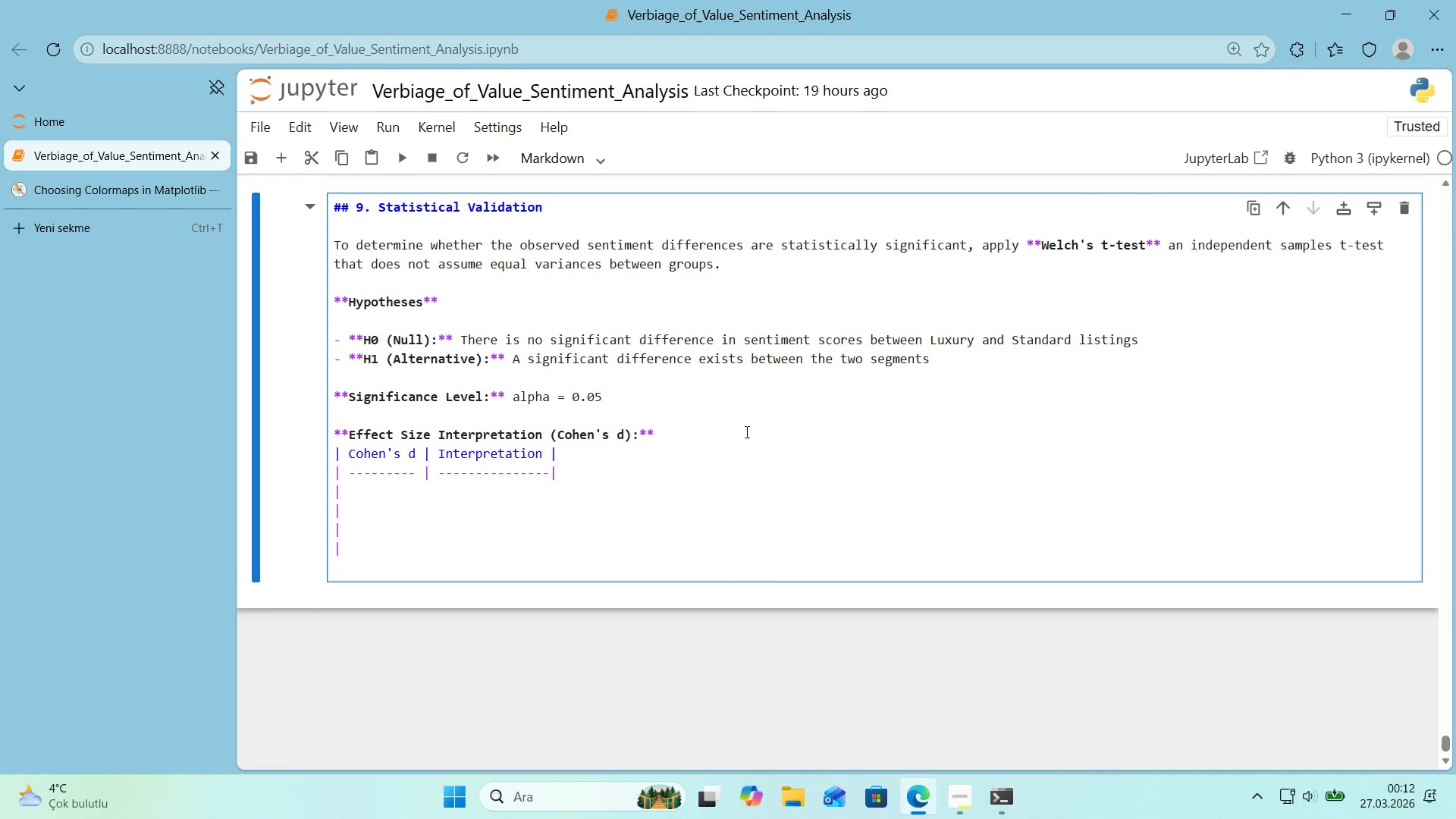 
key(Enter)
 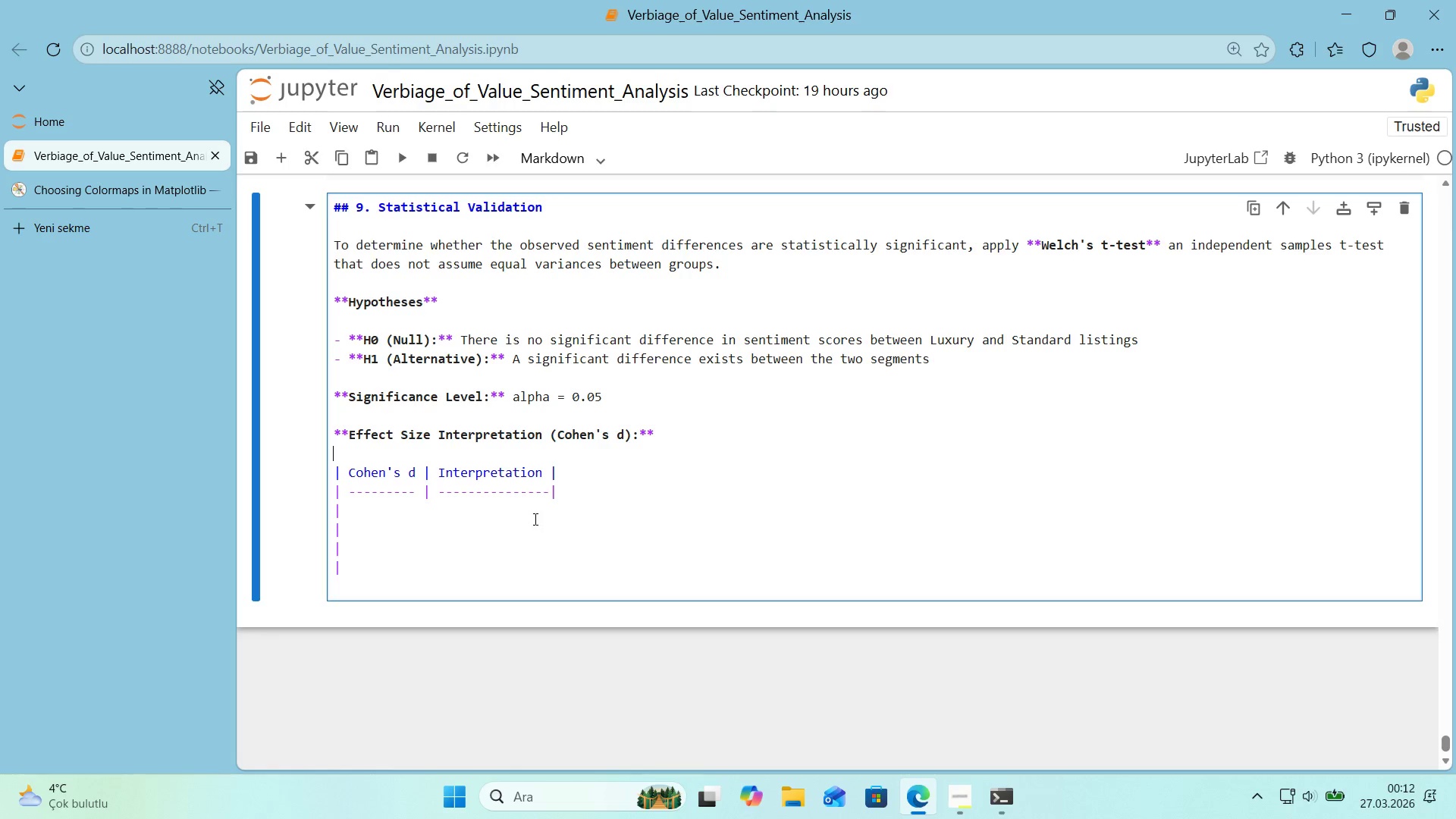 
left_click([494, 511])
 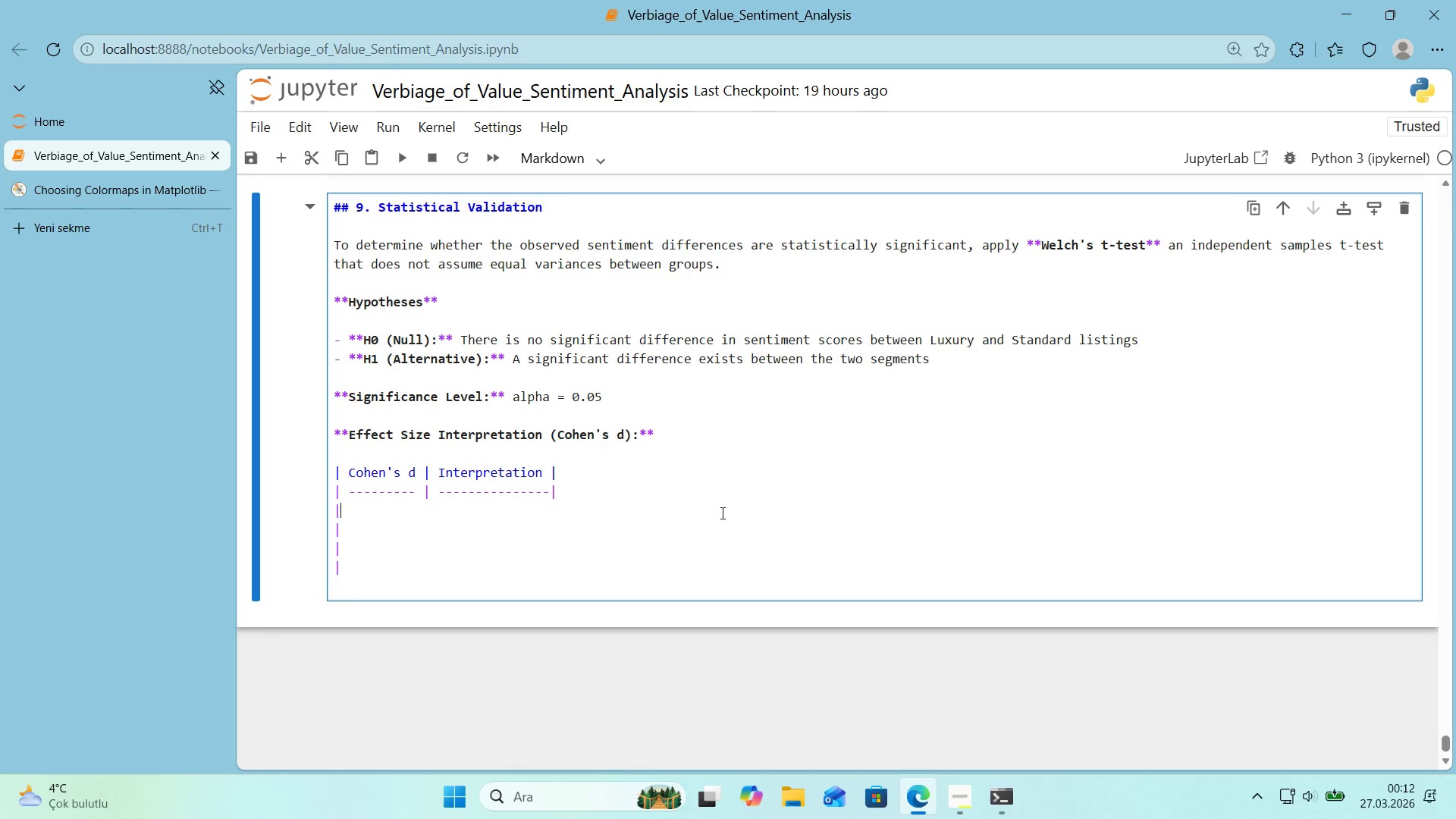 
key(Space)
 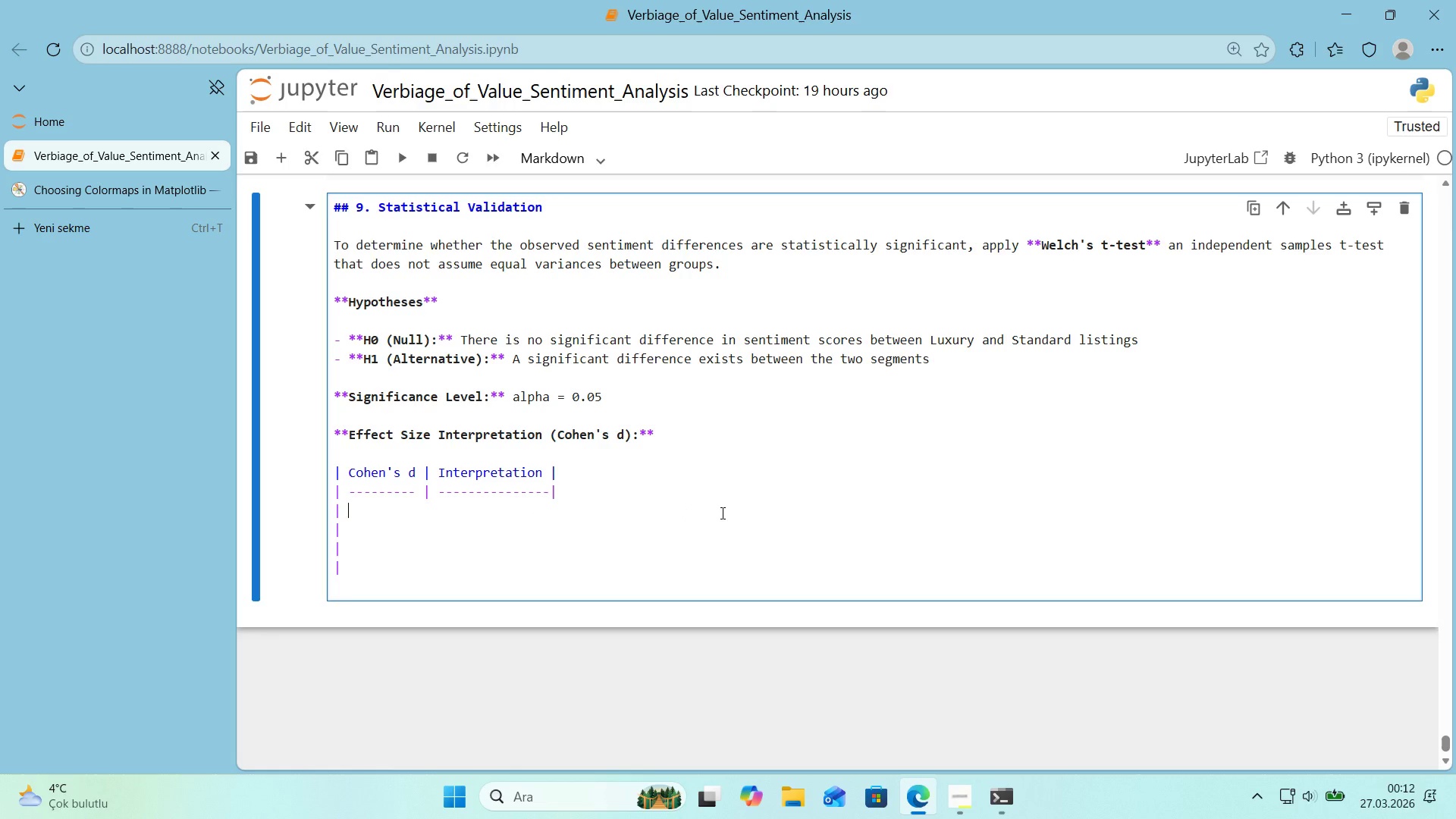 
key(Shift+ShiftRight)
 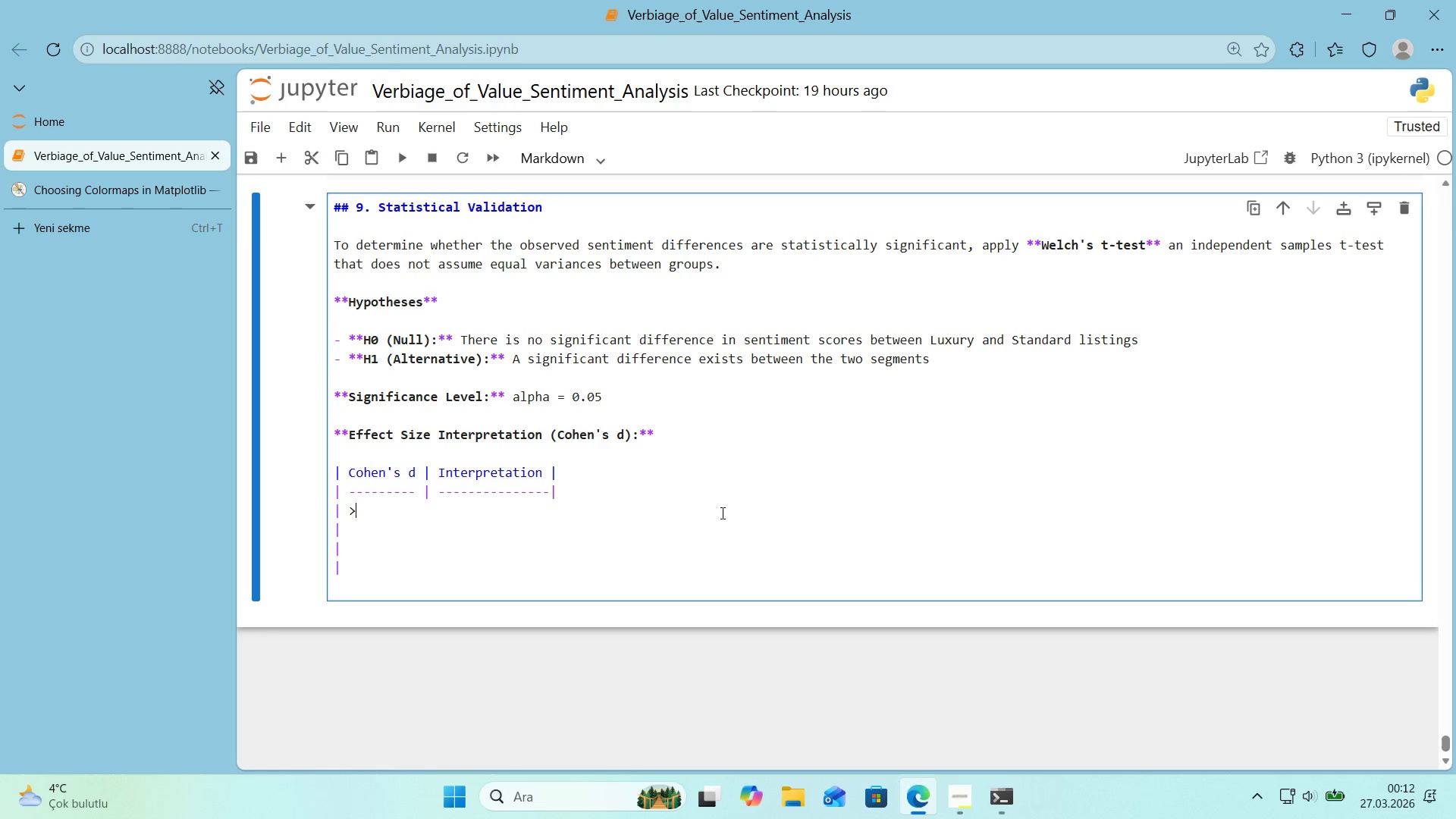 
key(Shift+Break)
 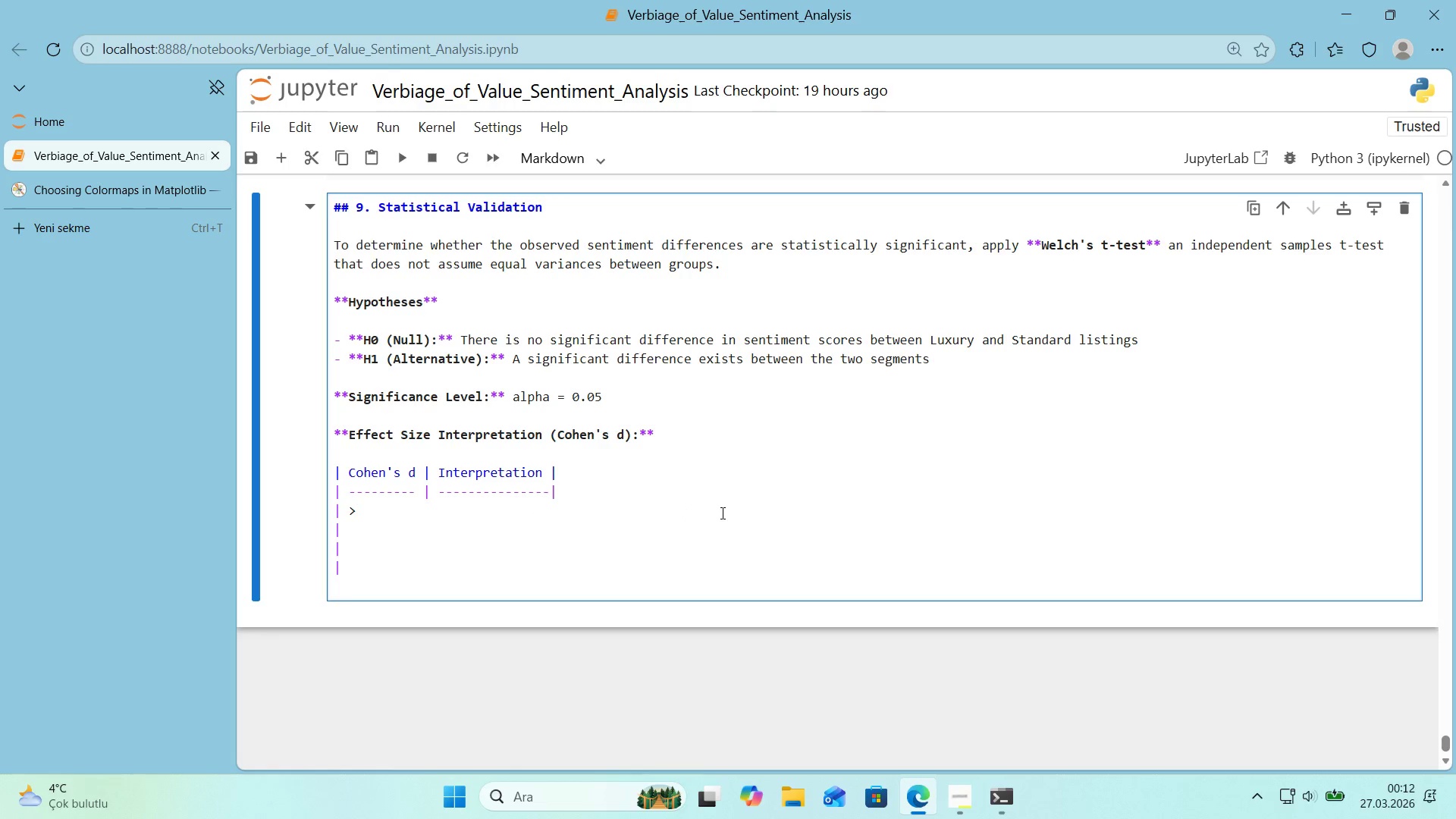 
key(Backspace)
 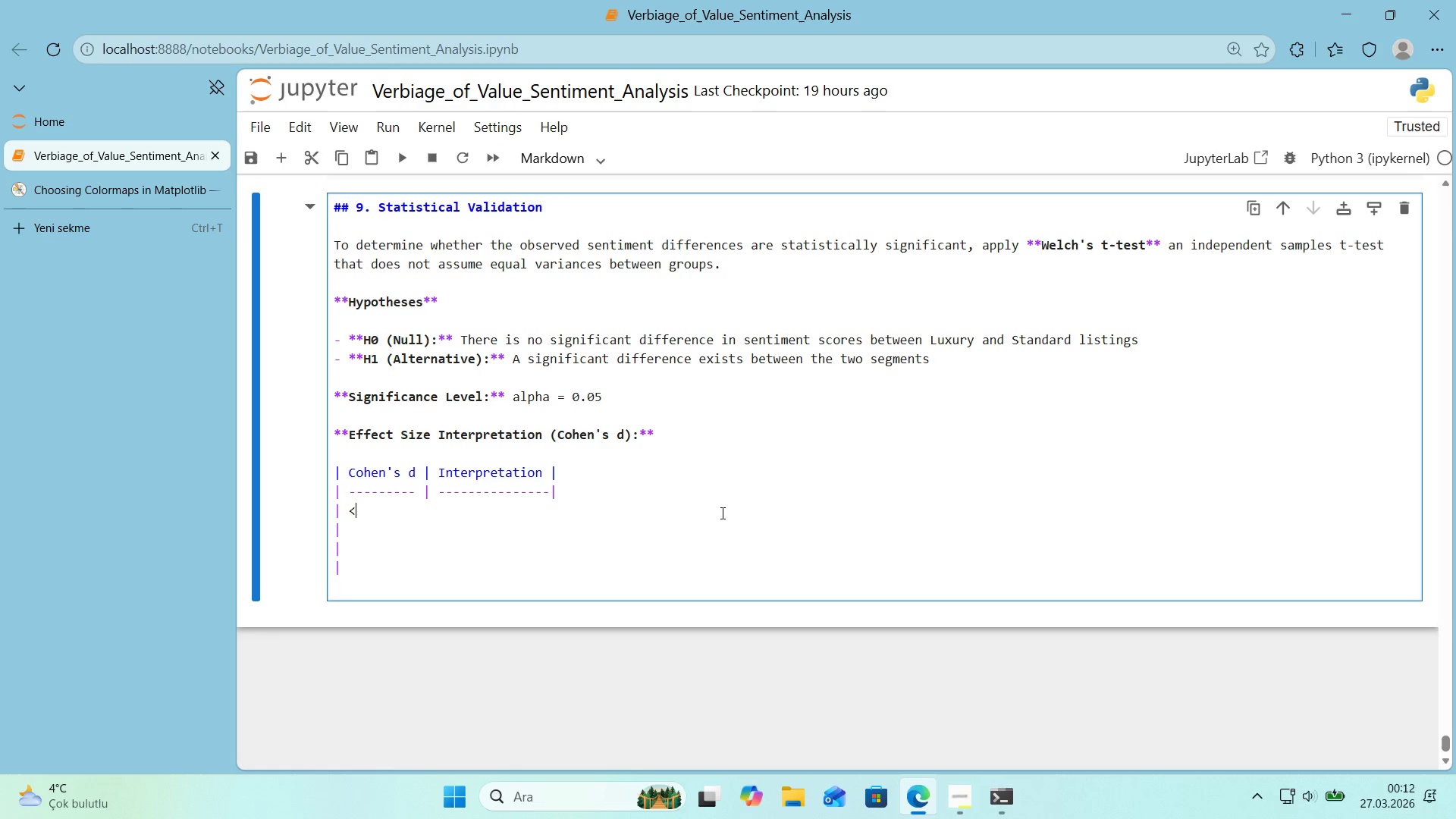 
key(Break)
 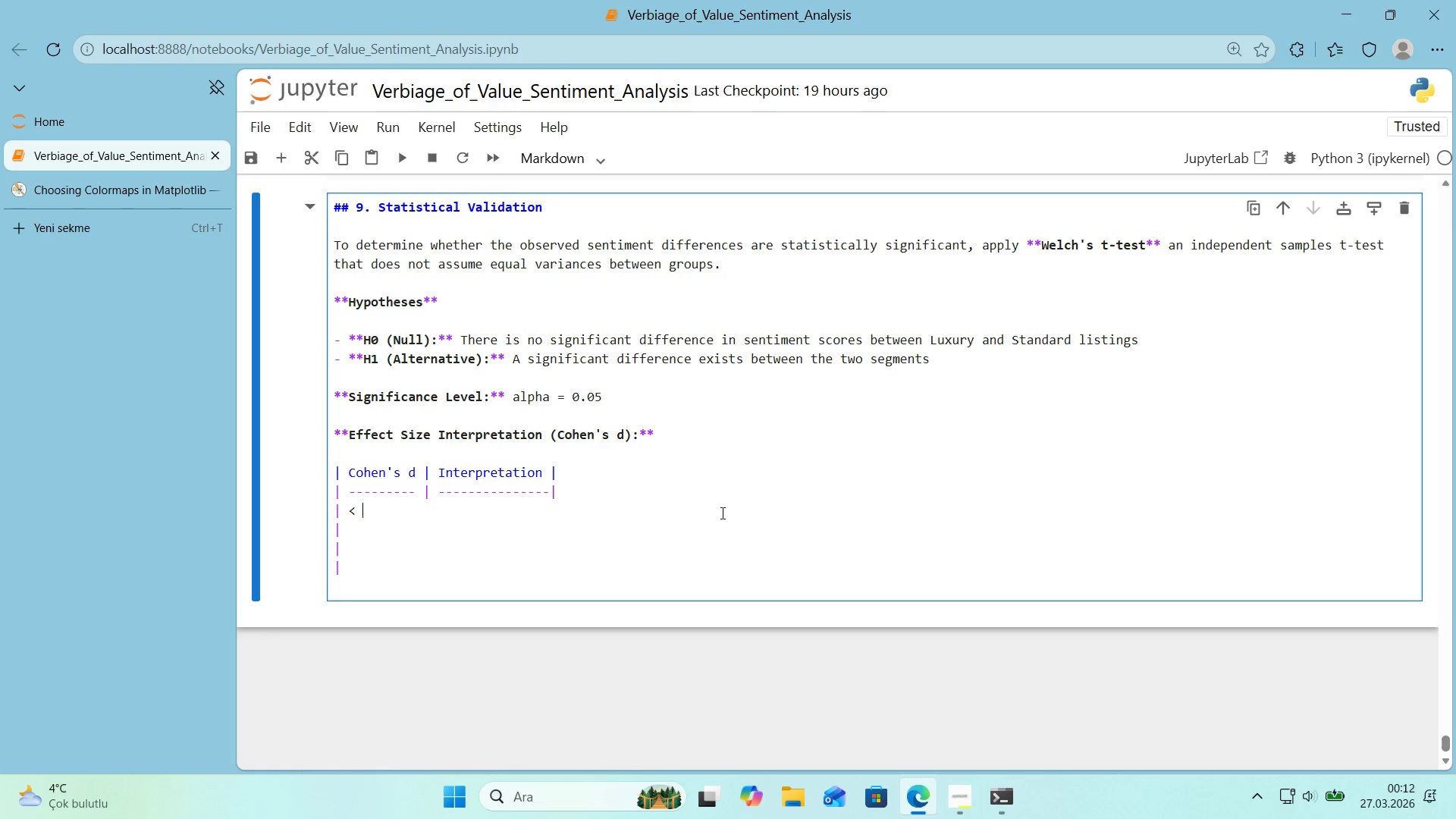 
key(Space)
 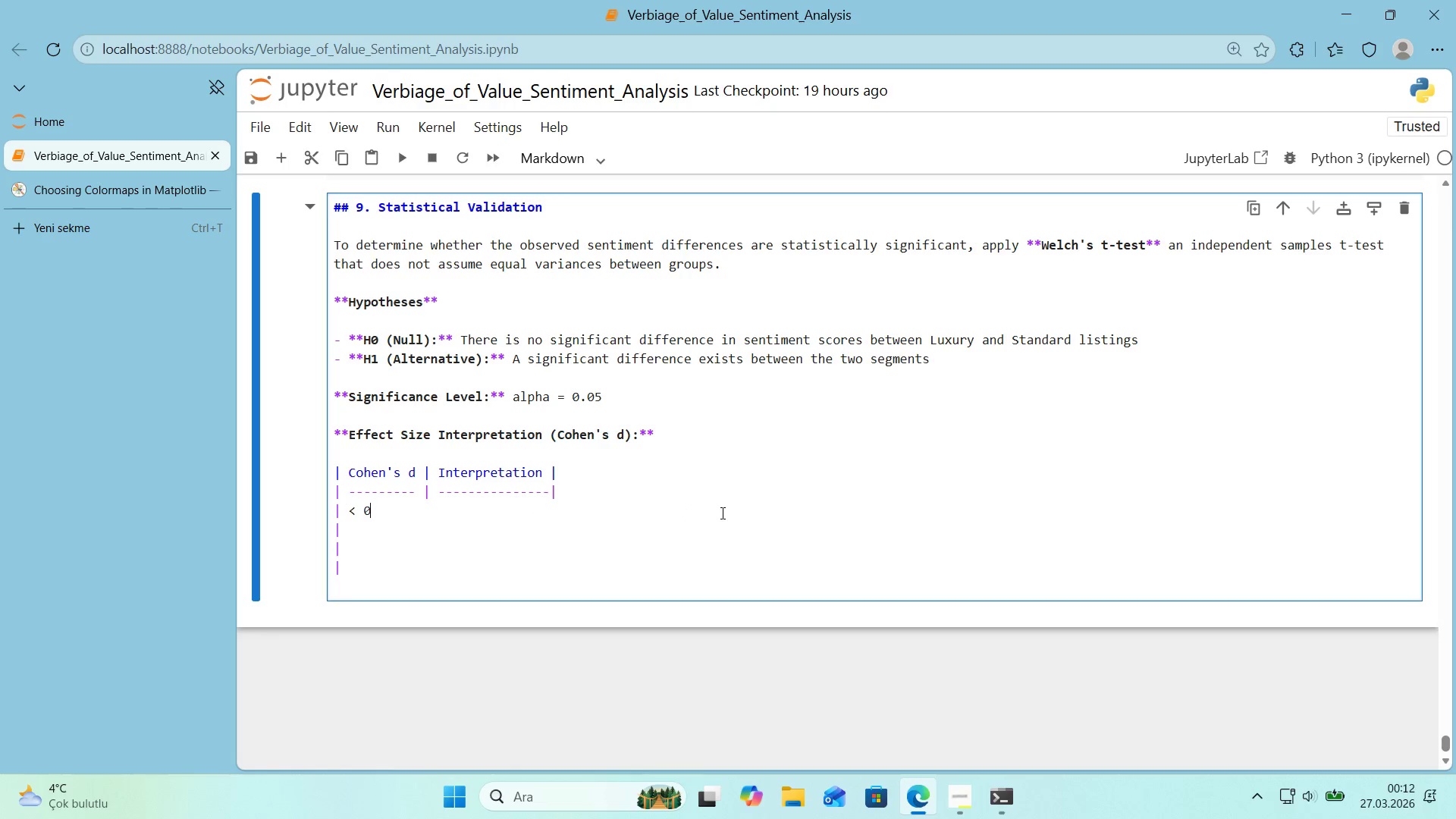 
key(Numpad0)
 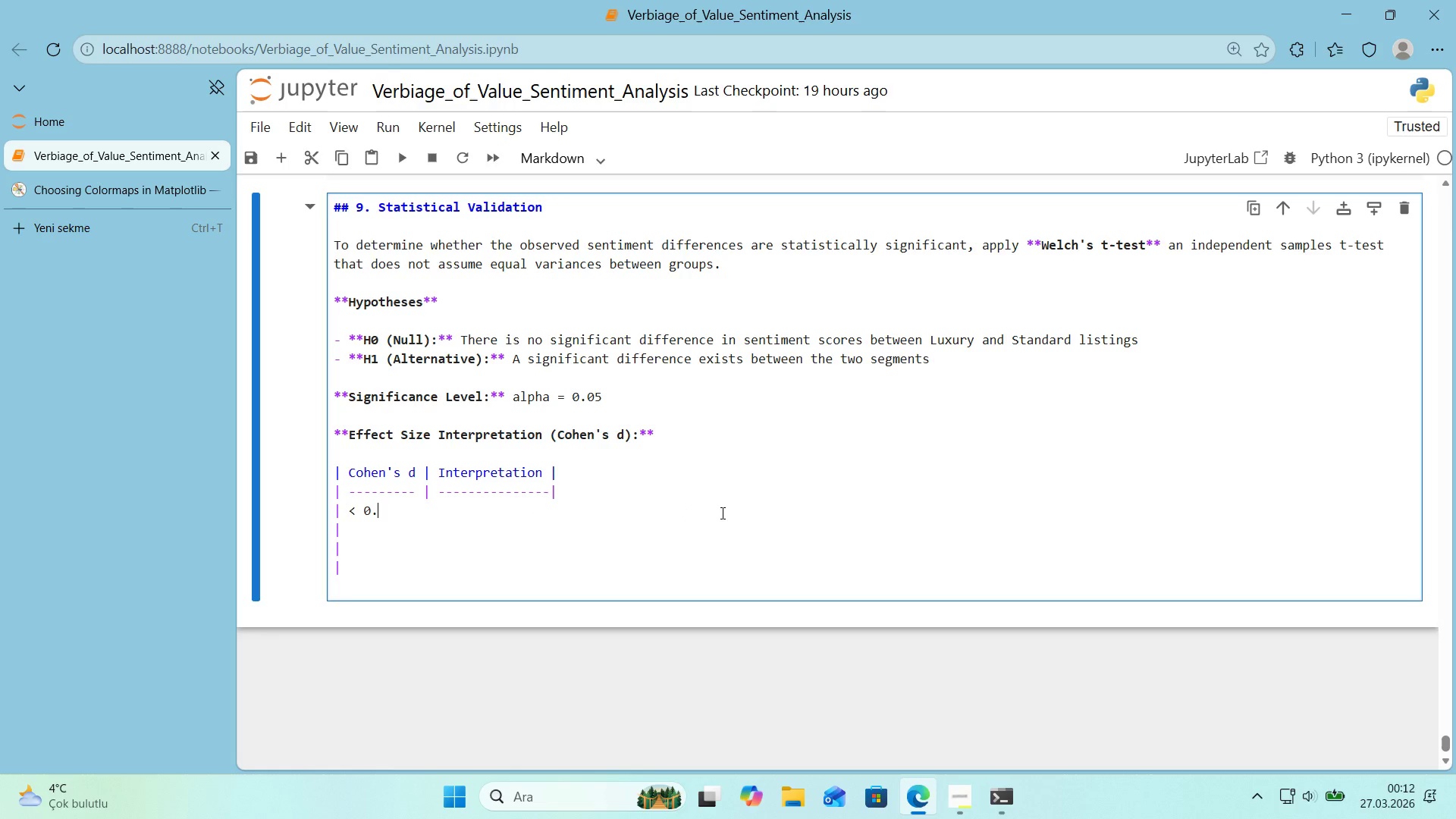 
key(Period)
 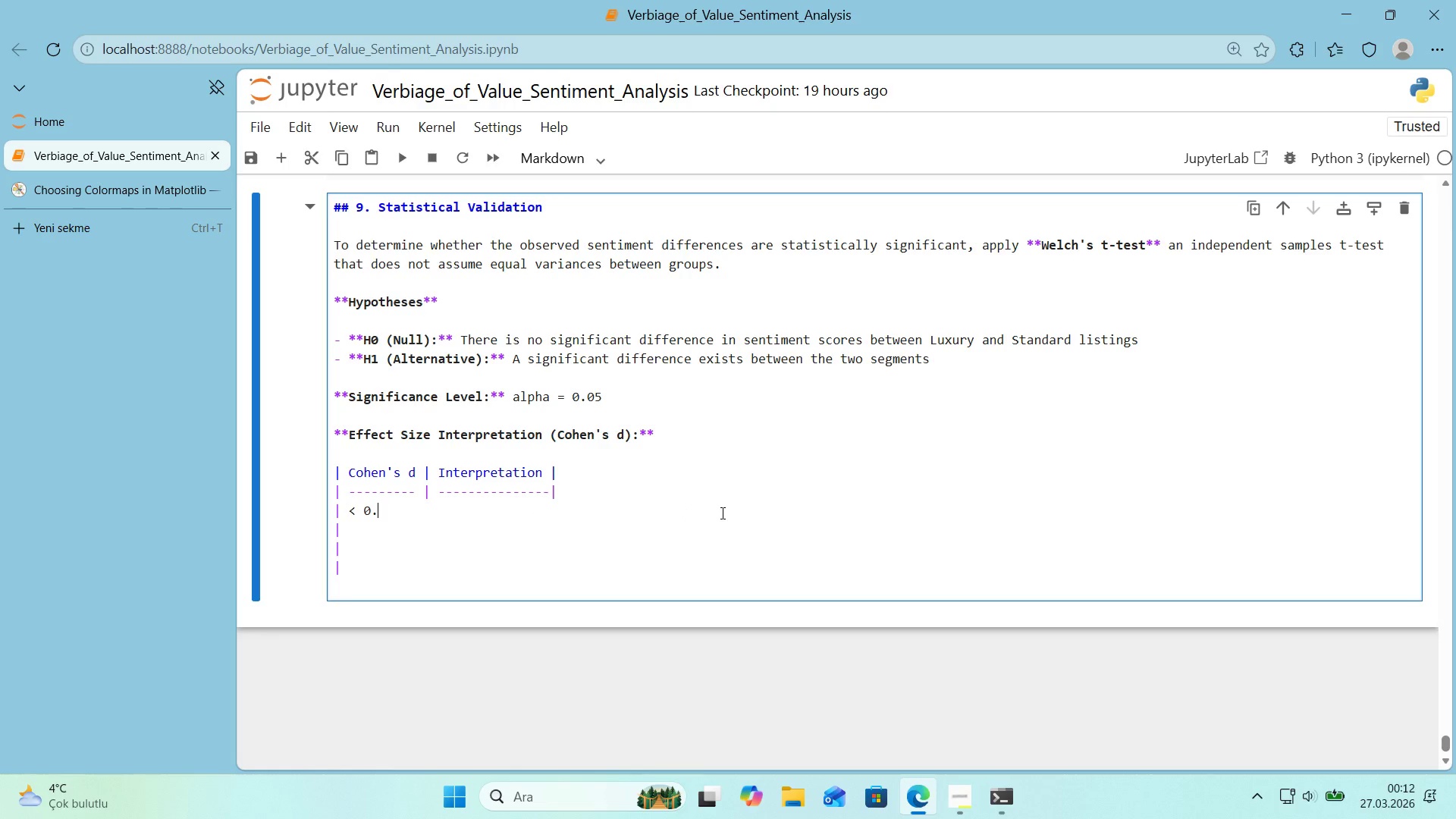 
key(Numpad2)
 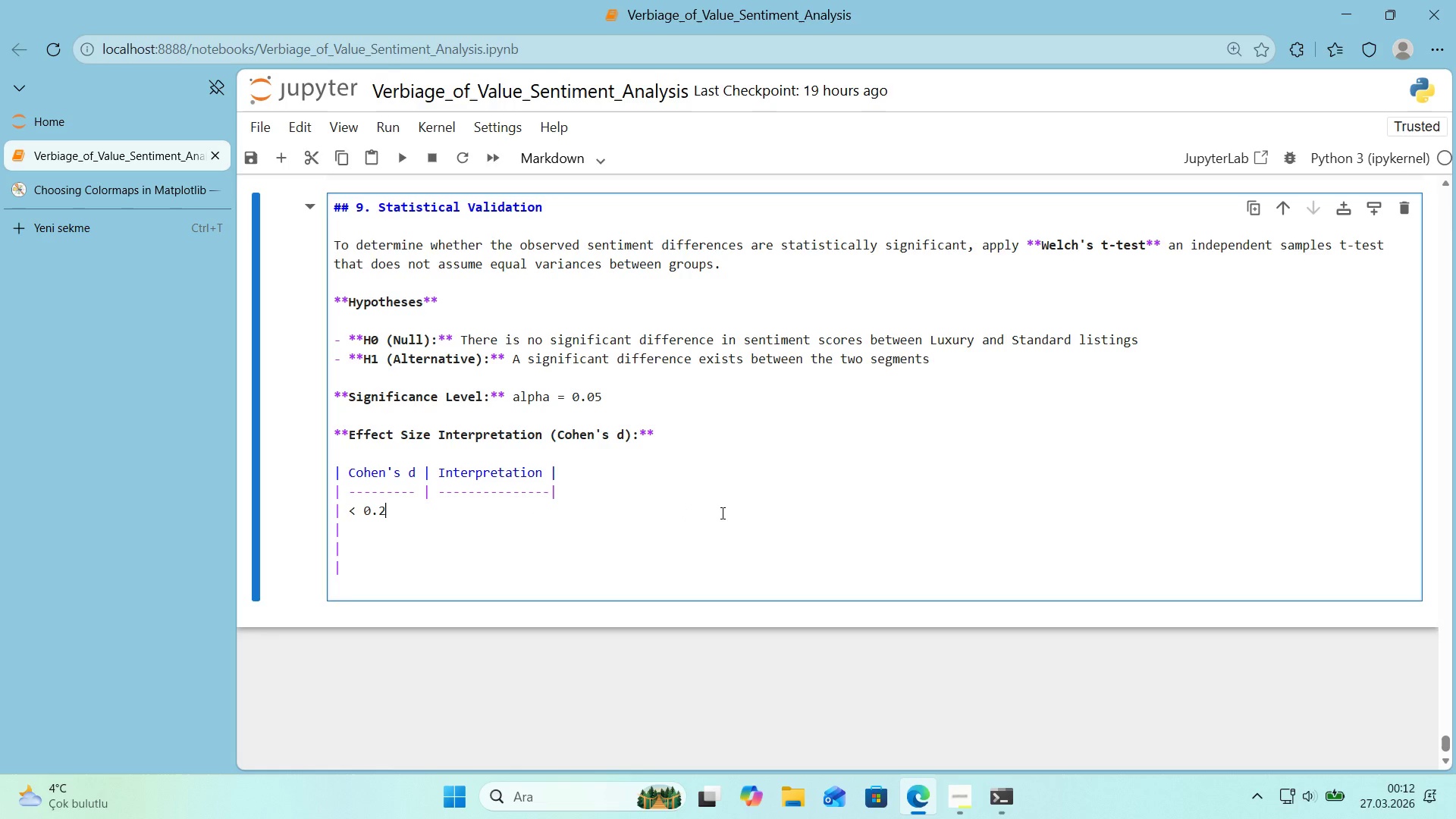 
key(ArrowRight)
 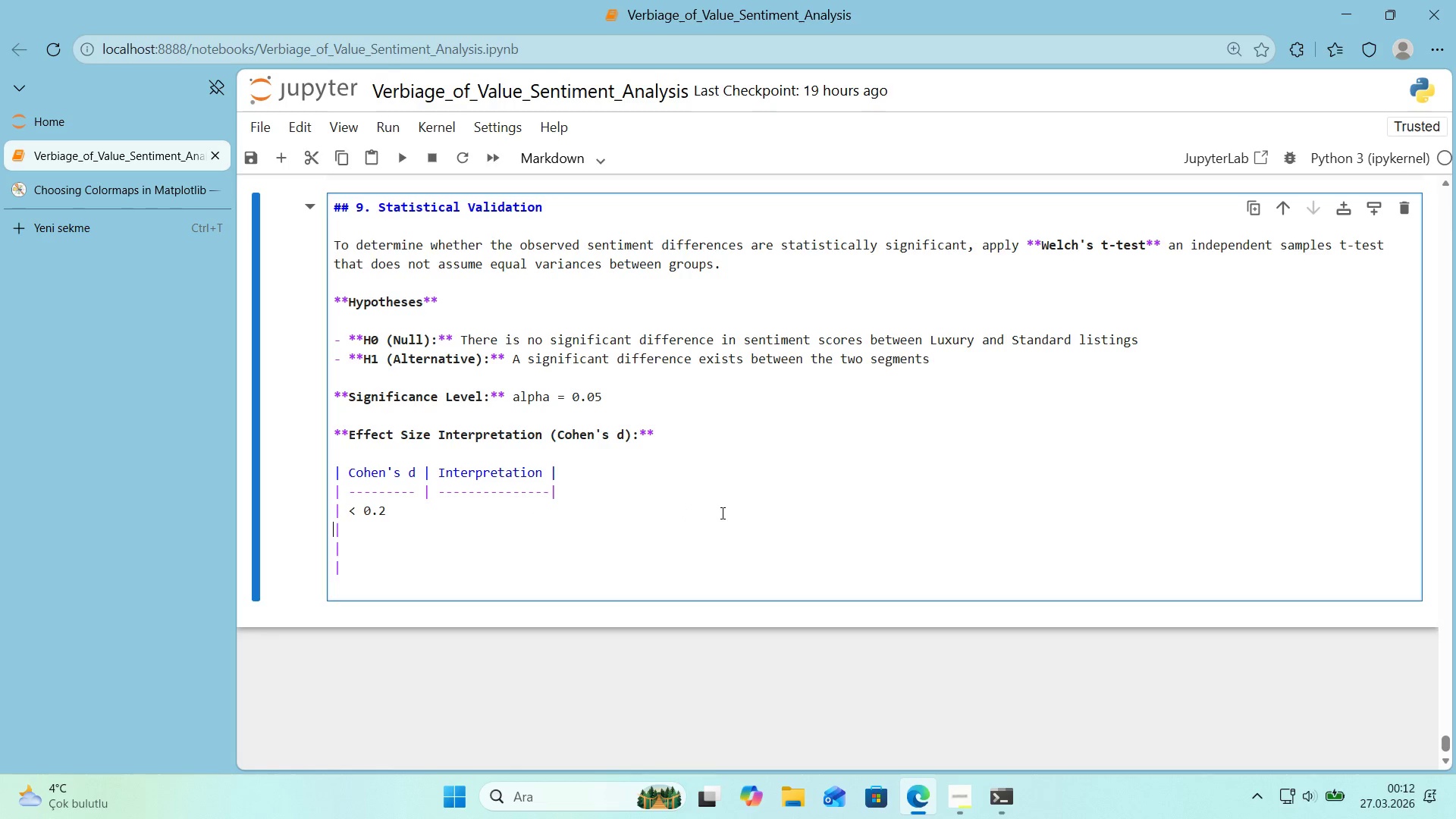 
key(ArrowRight)
 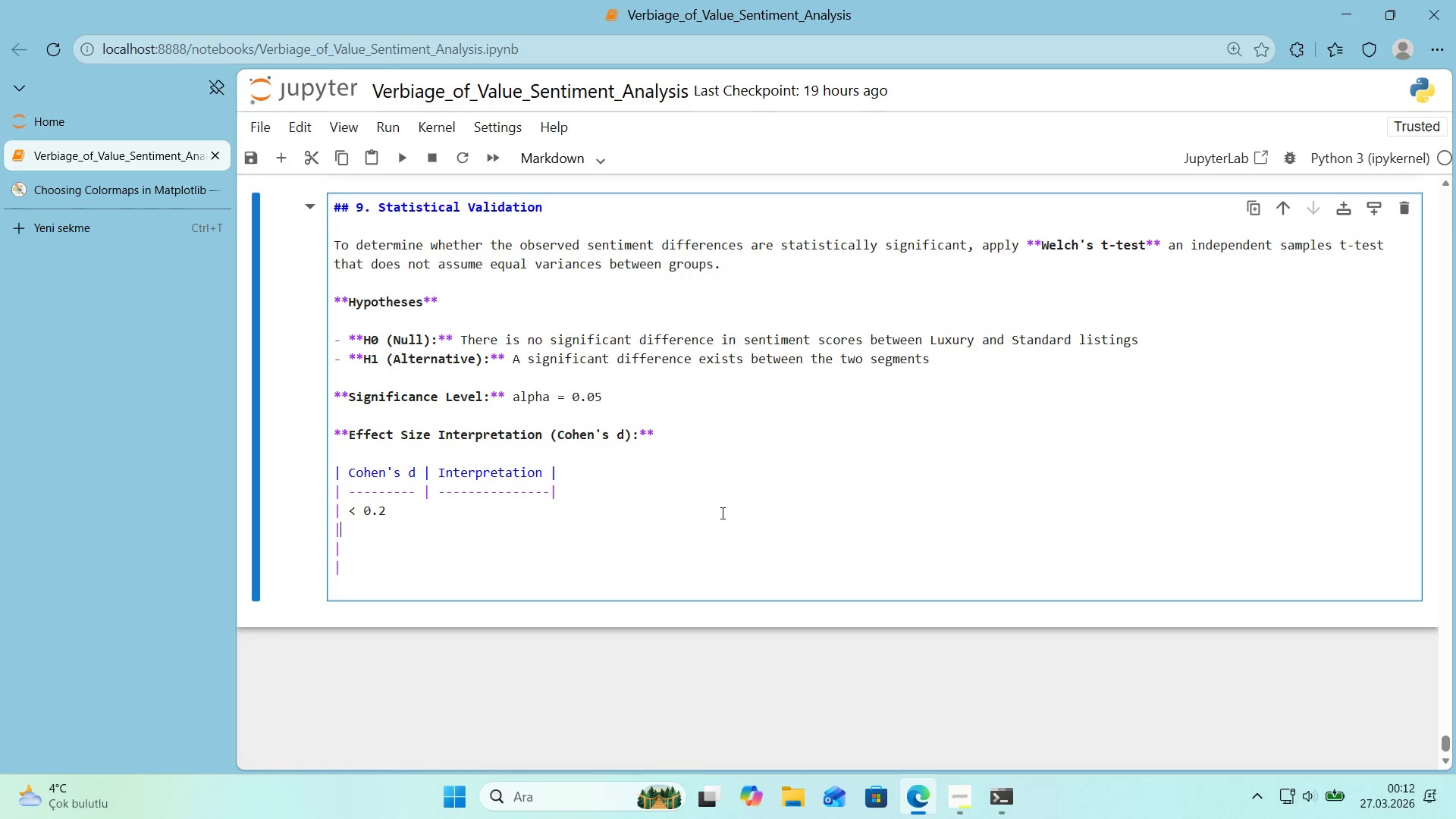 
key(ArrowRight)
 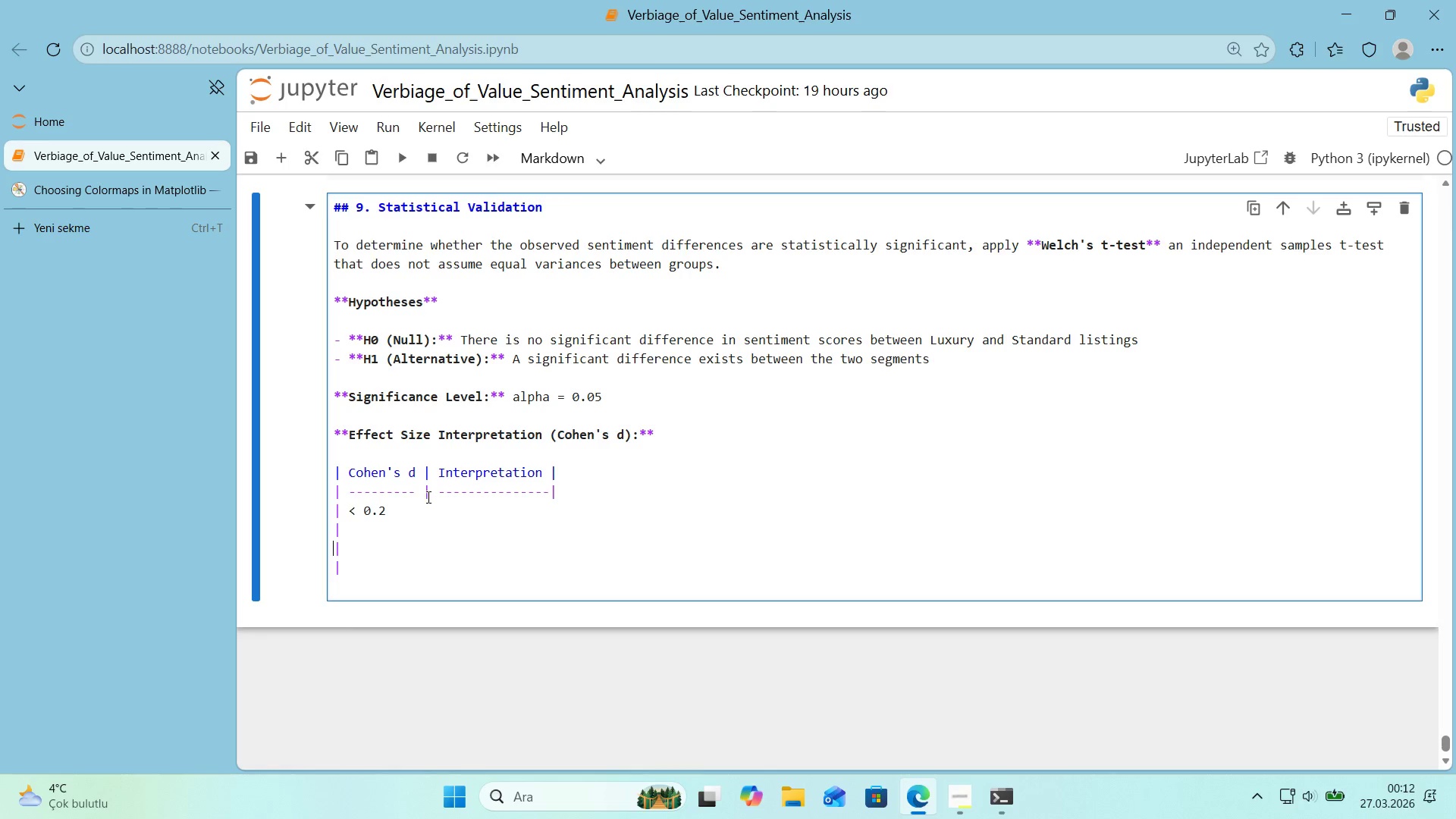 
key(Control+ControlLeft)
 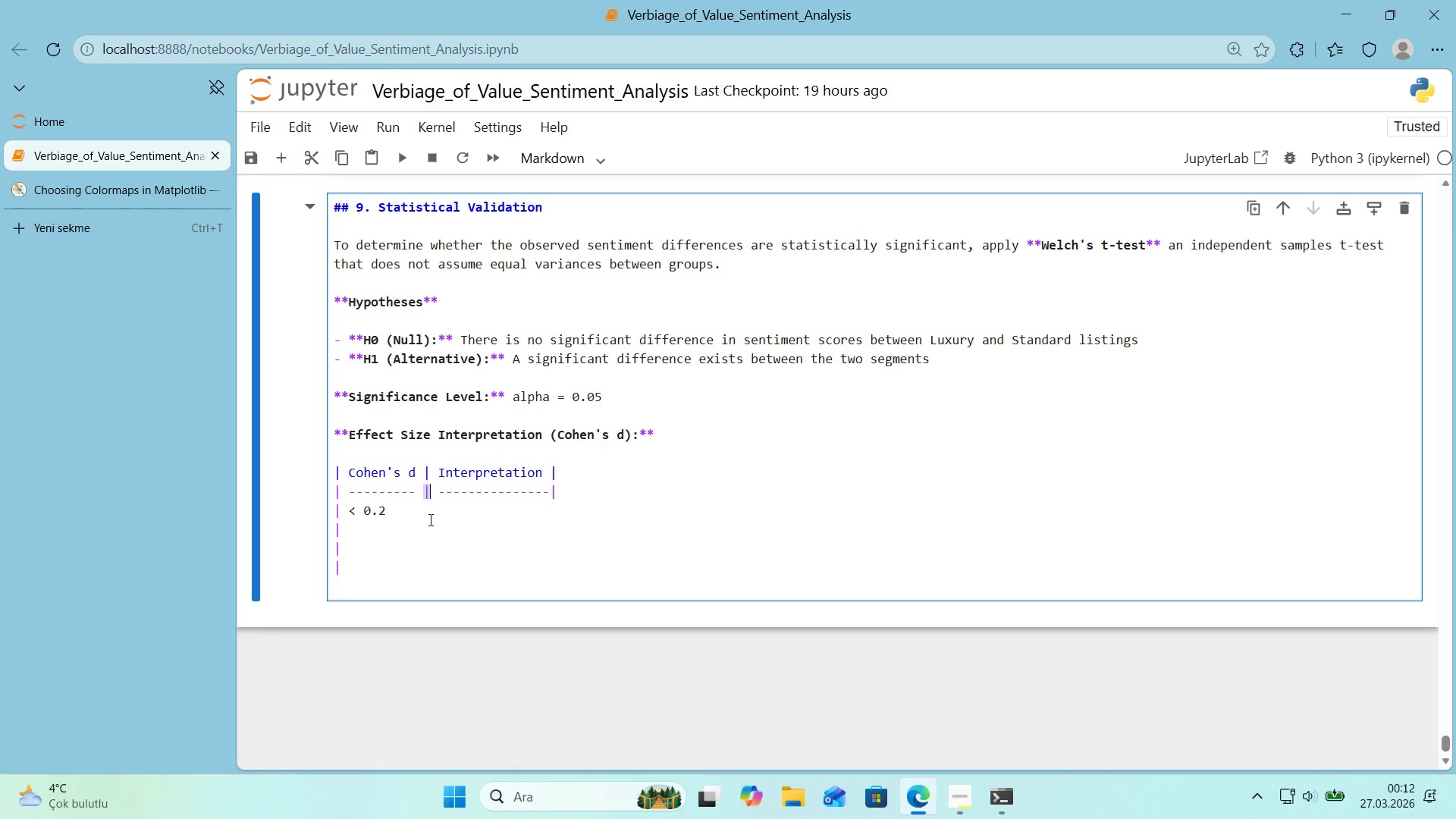 
key(Control+C)
 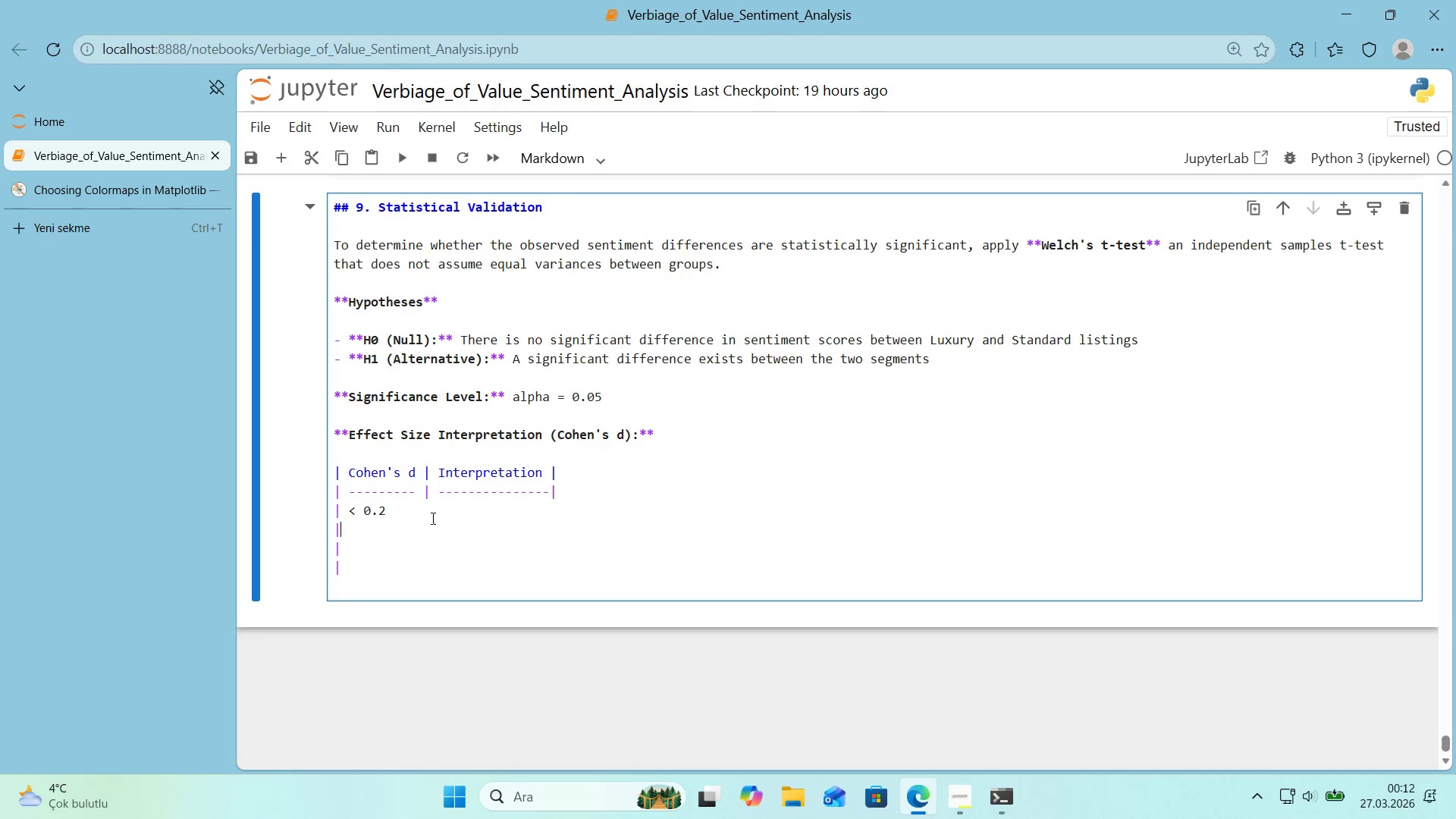 
double_click([420, 507])
 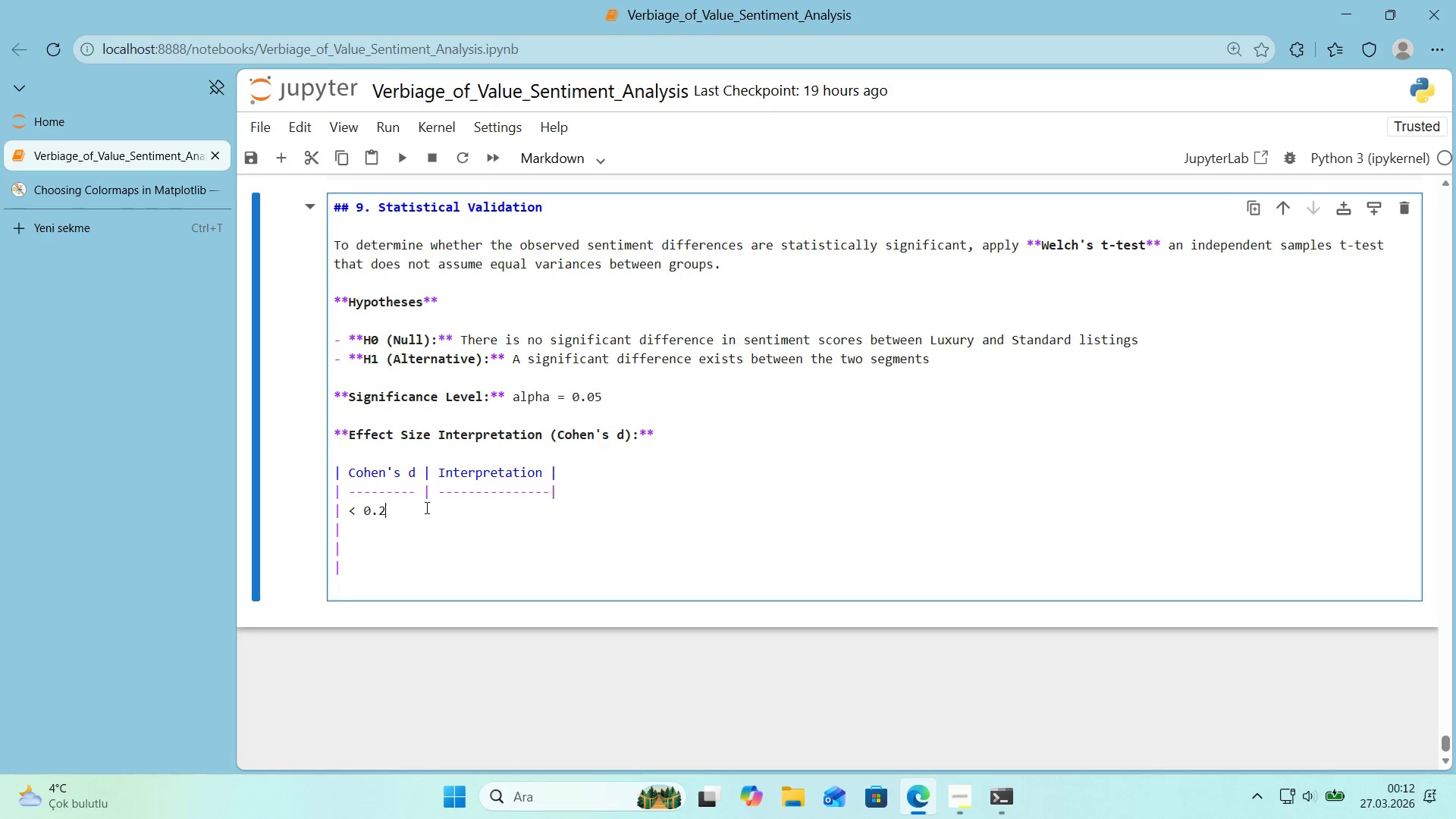 
hold_key(key=Space, duration=0.64)
 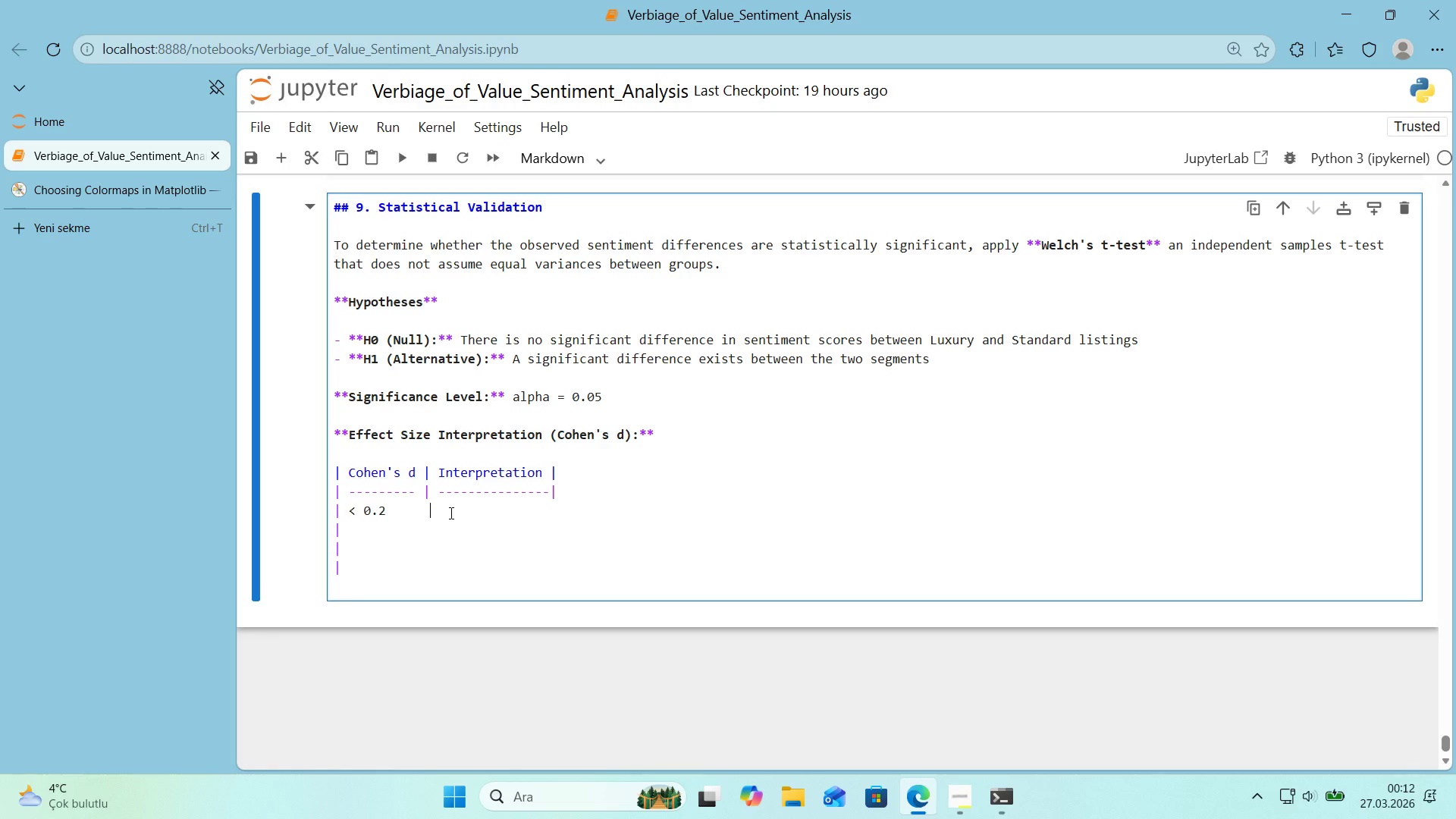 
hold_key(key=Space, duration=1.72)
 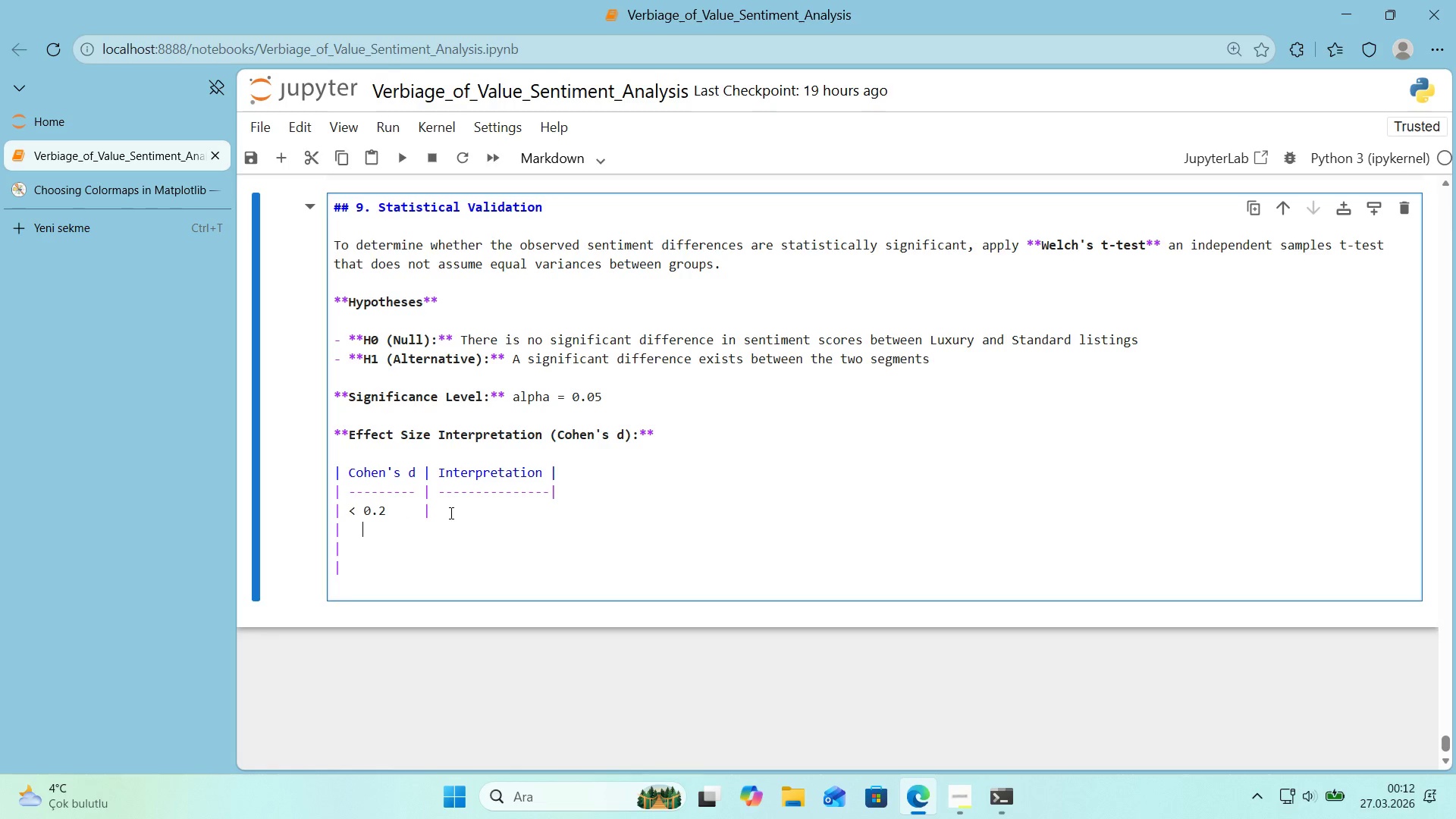 
key(Backspace)
 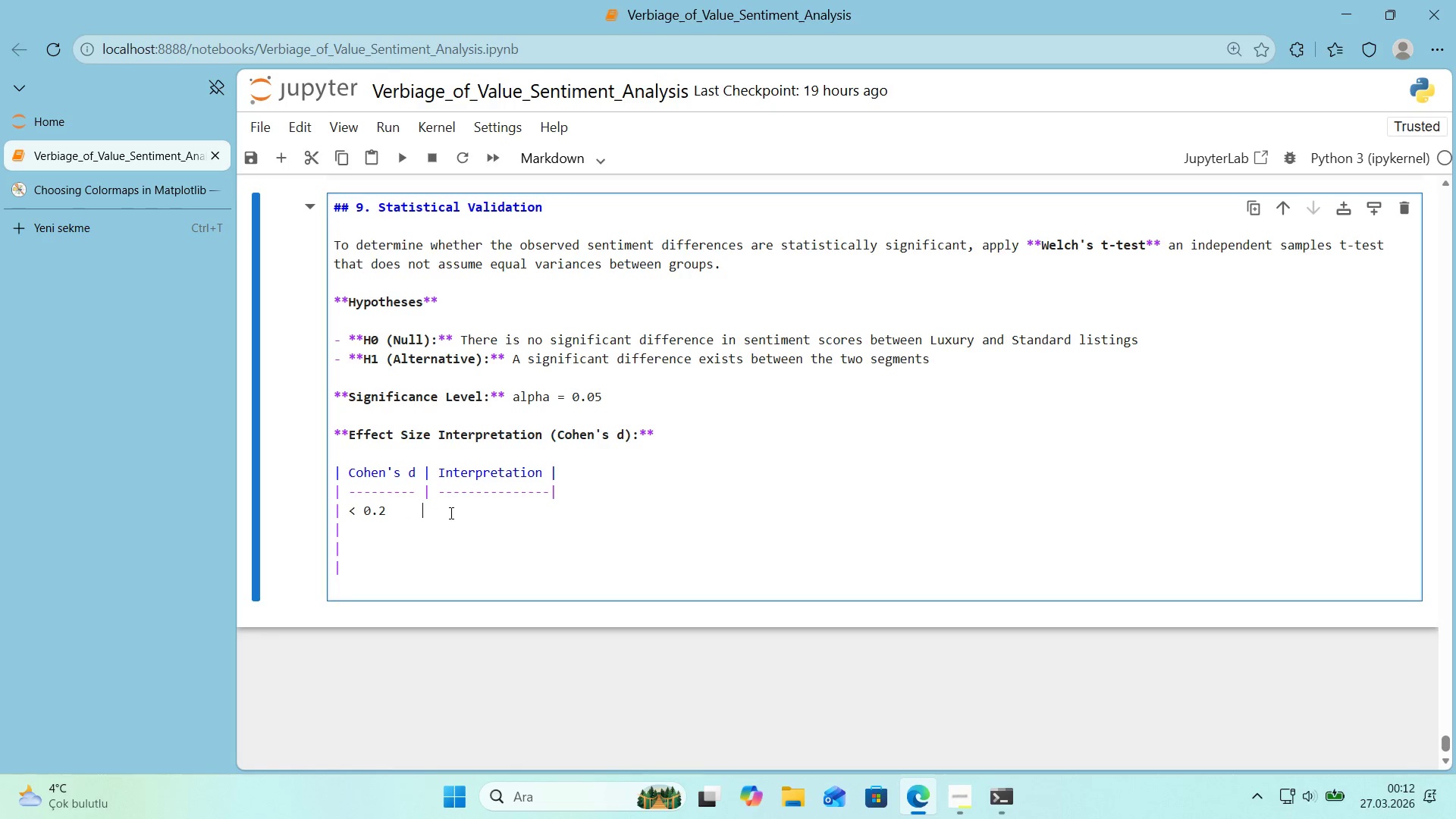 
key(Control+ControlLeft)
 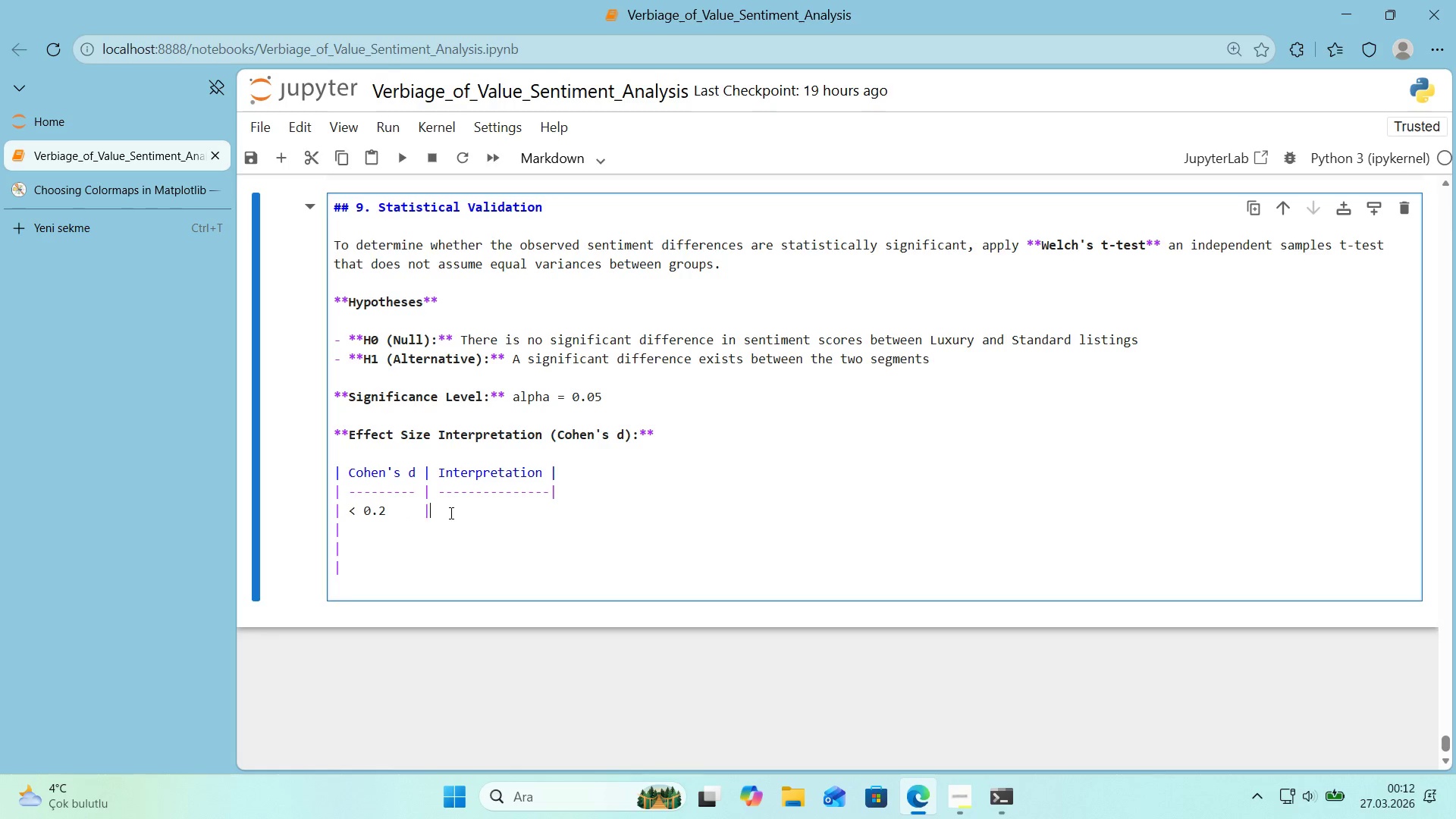 
key(Control+V)
 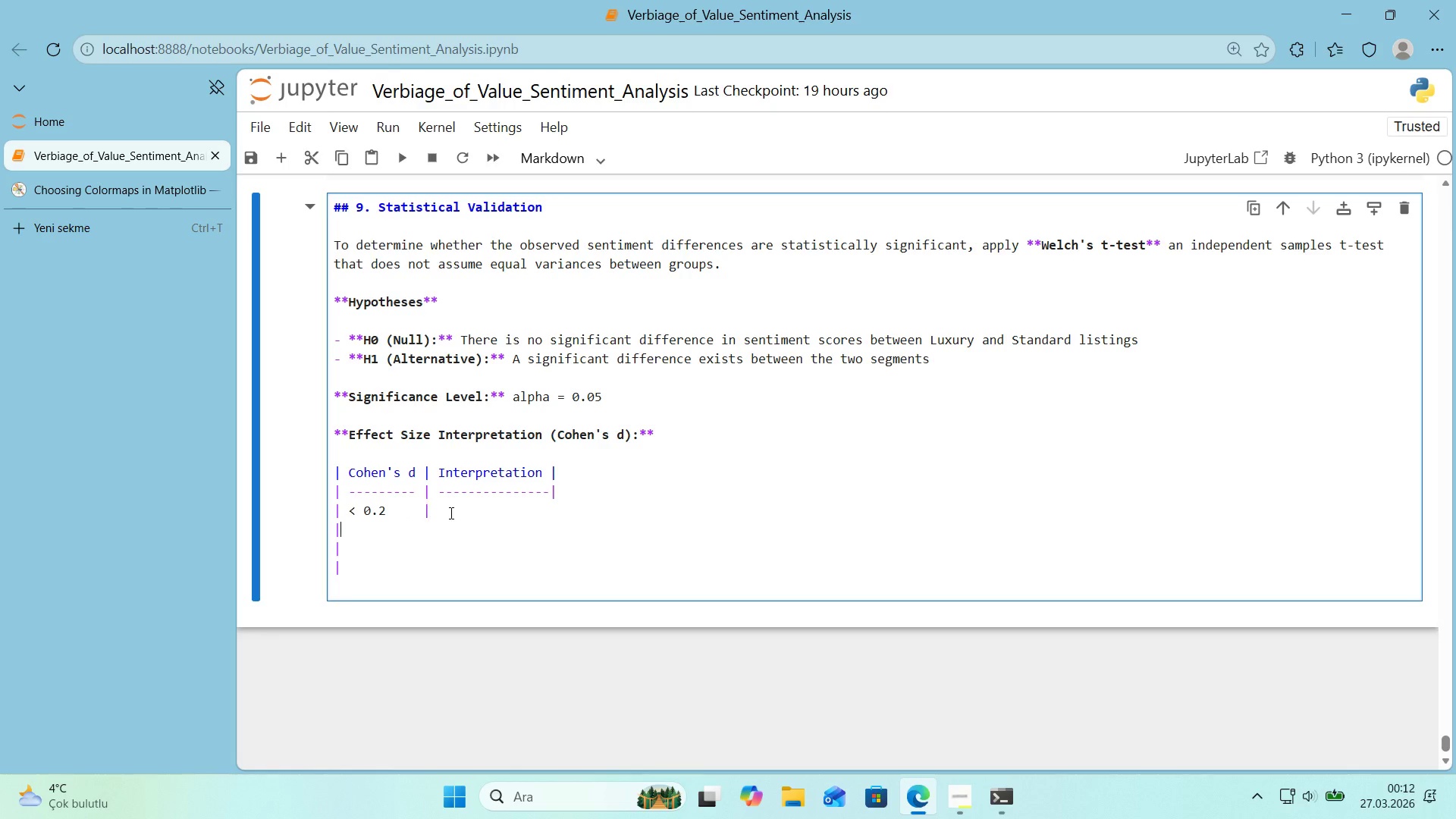 
key(ArrowDown)
 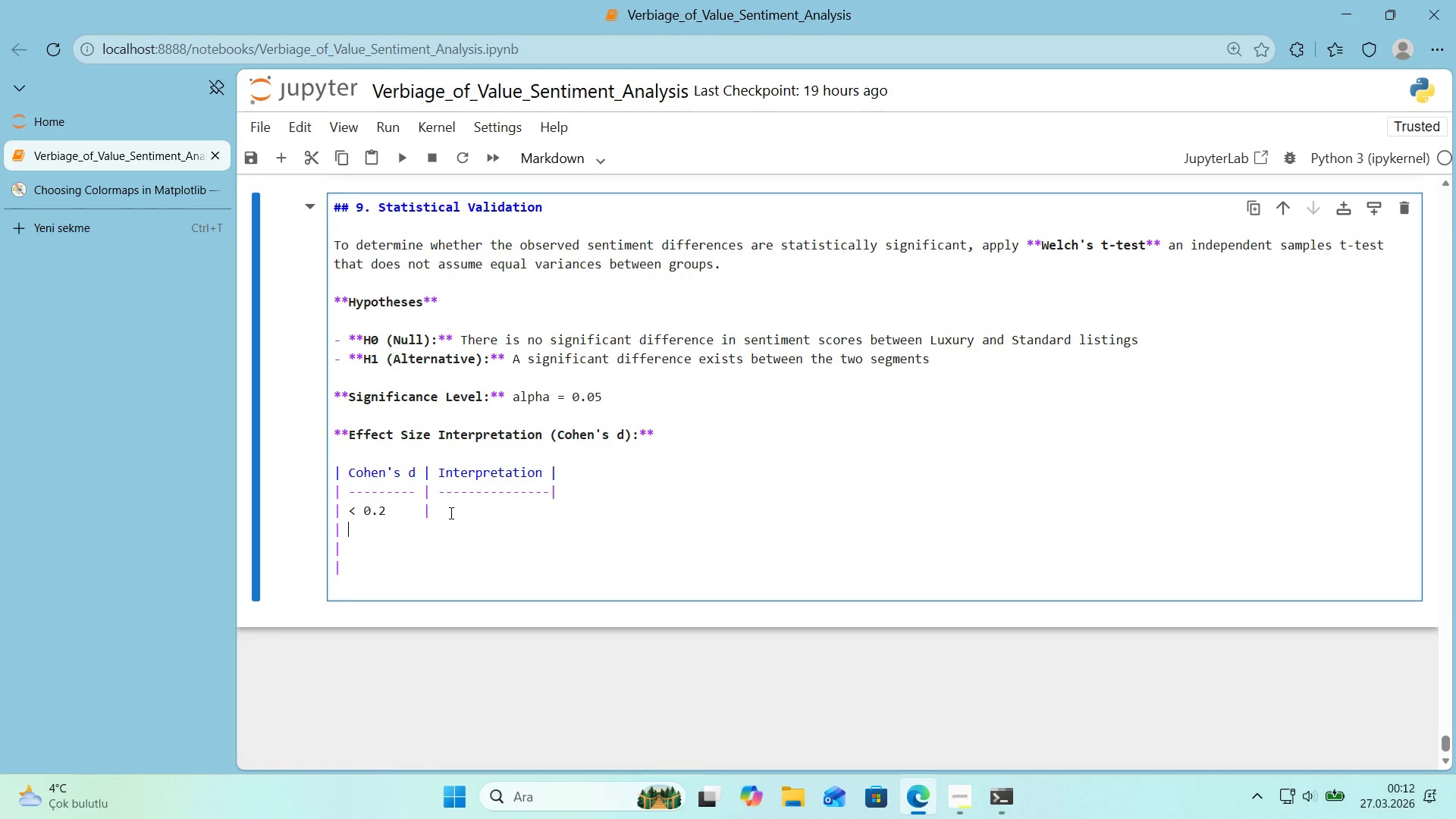 
hold_key(key=Space, duration=0.75)
 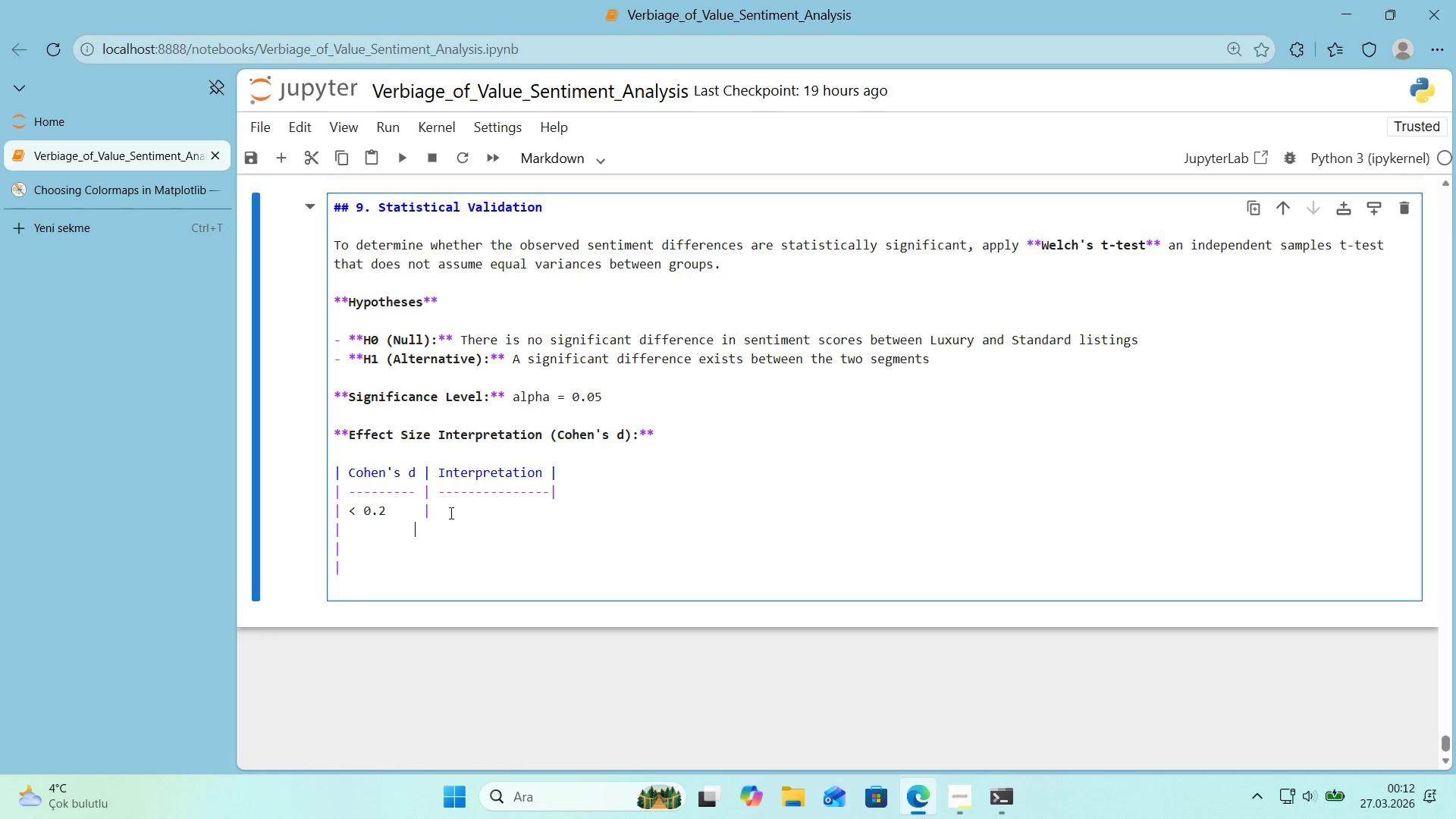 
hold_key(key=Space, duration=0.69)
 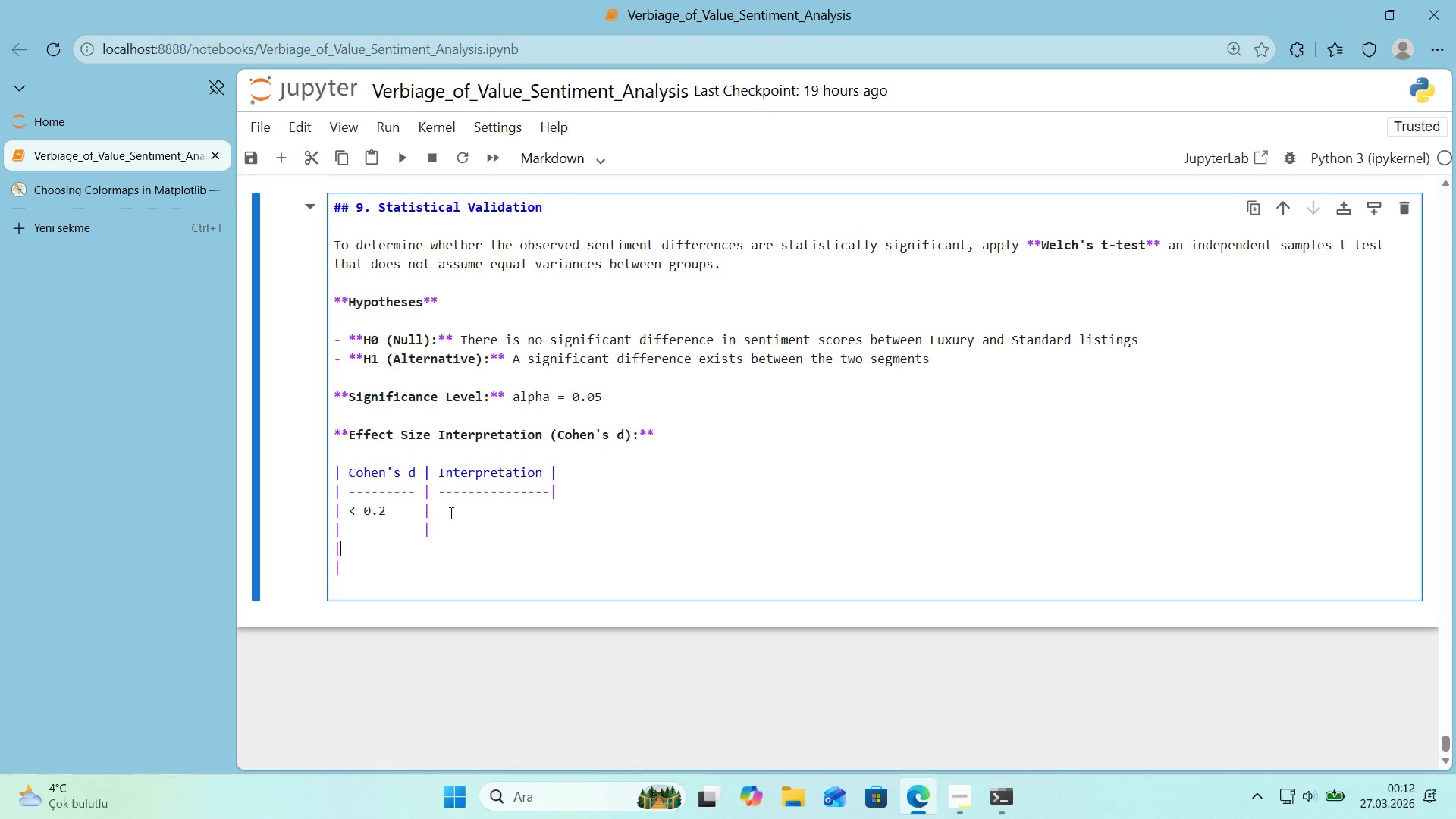 
key(Control+ControlLeft)
 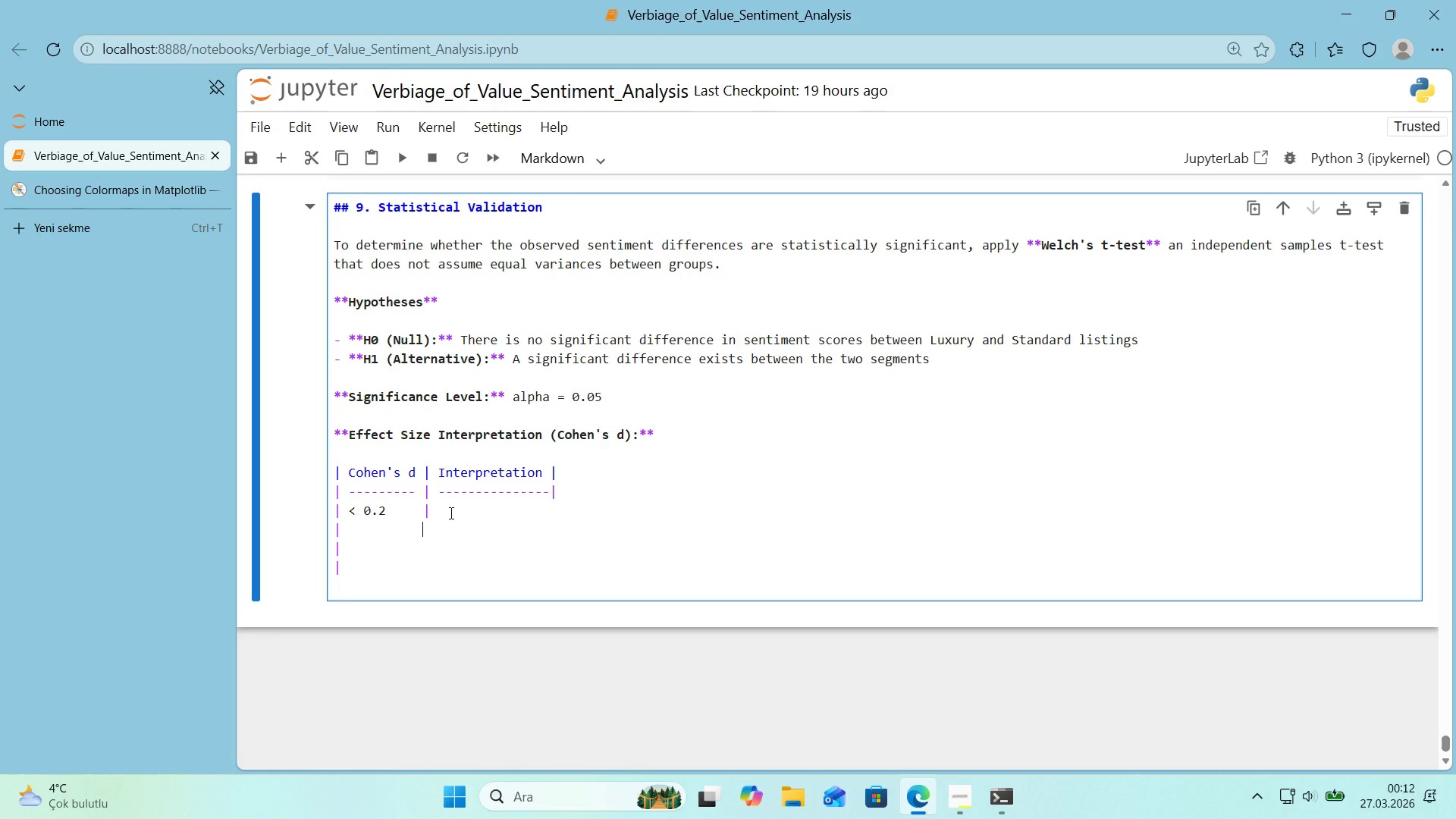 
key(Control+ControlLeft)
 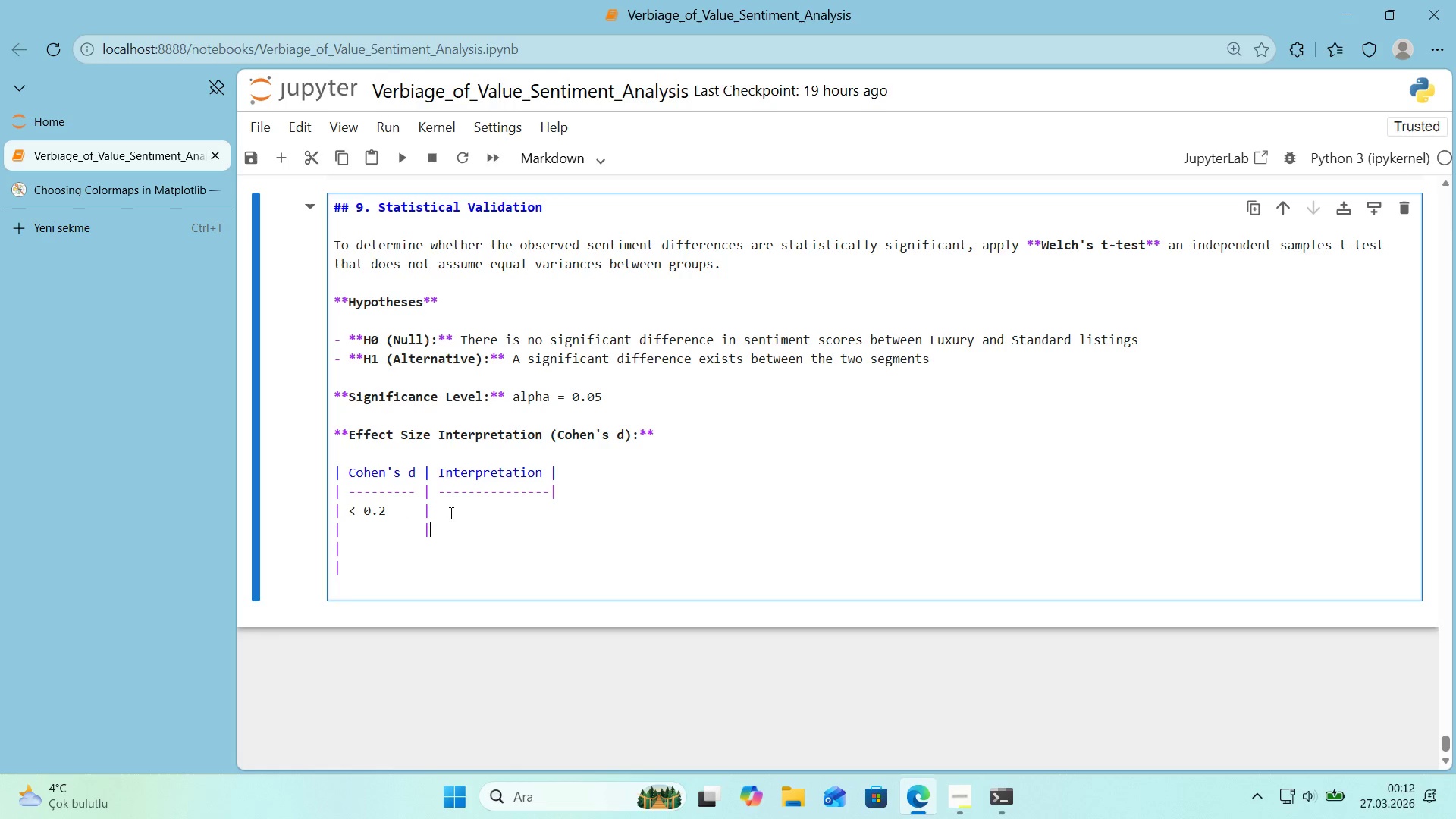 
key(Control+V)
 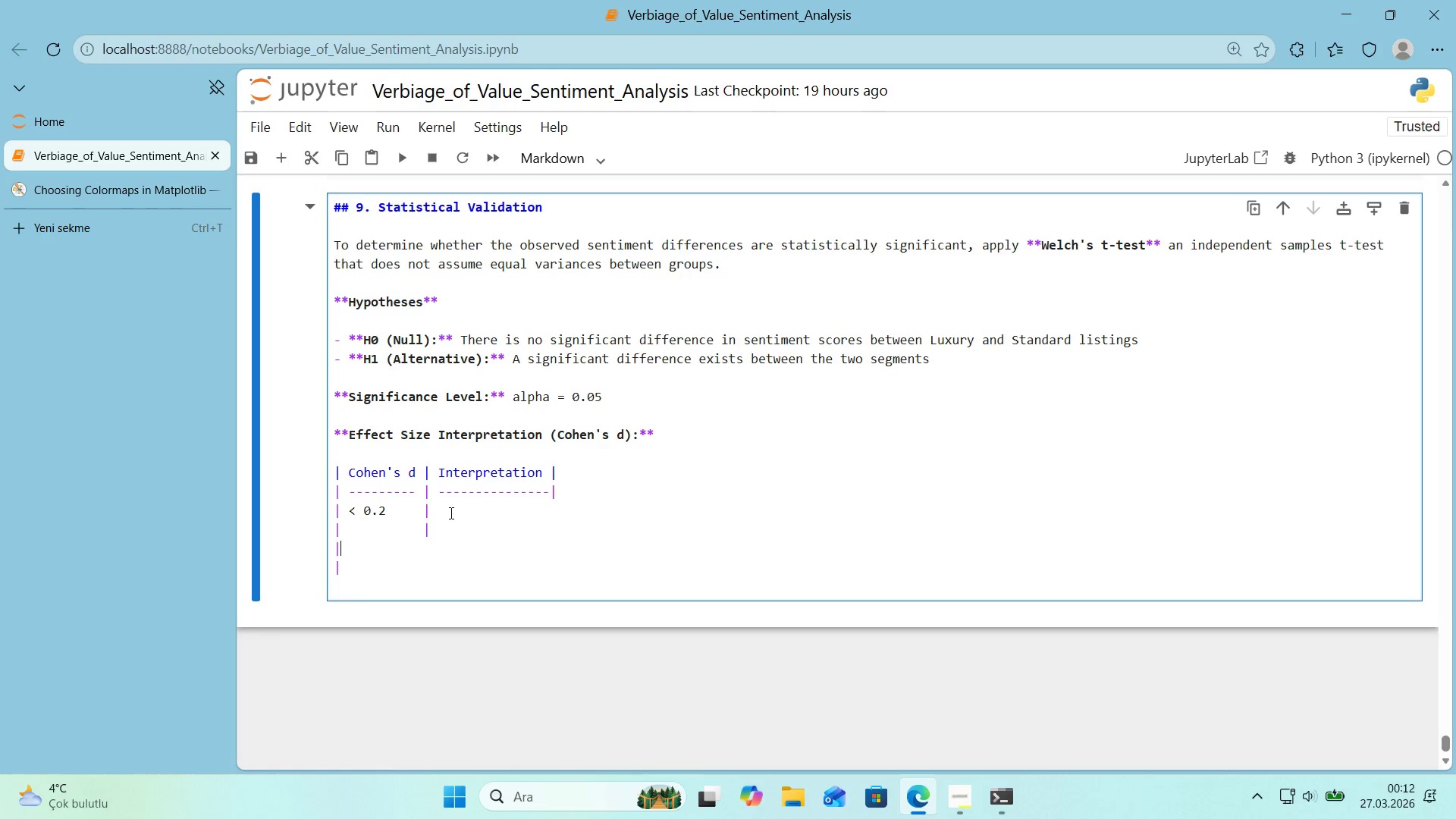 
key(ArrowDown)
 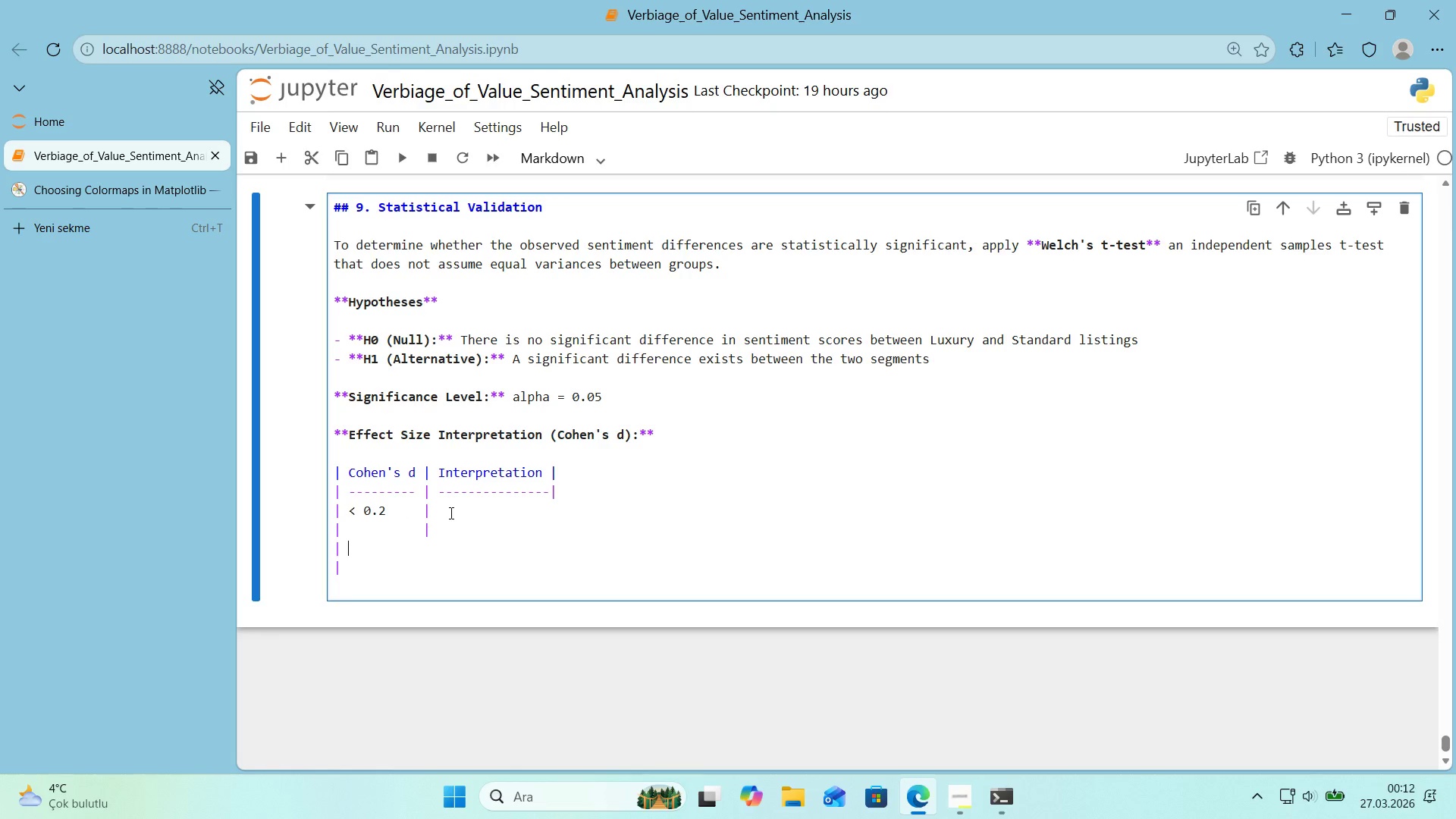 
hold_key(key=Space, duration=0.77)
 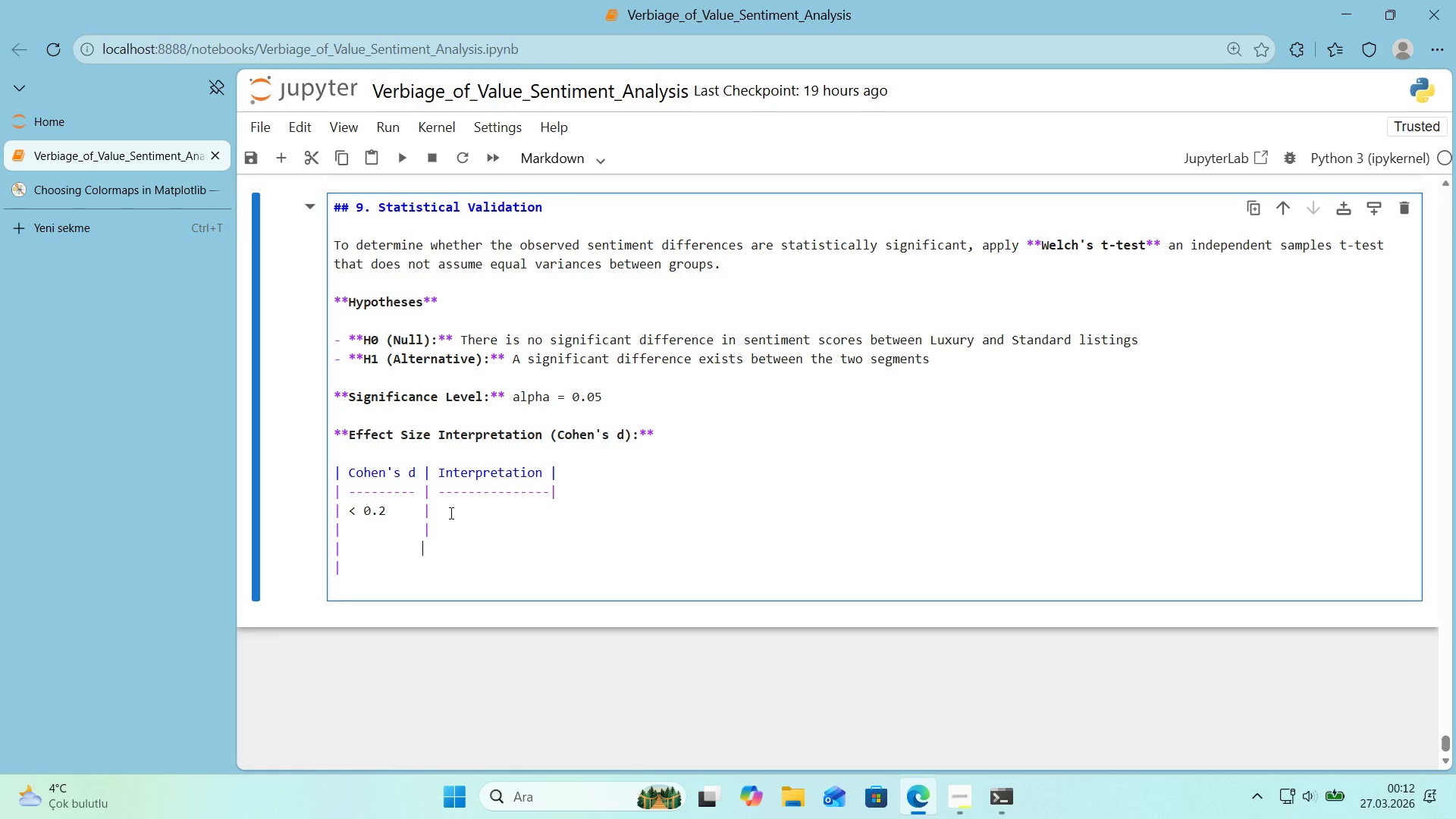 
key(Space)
 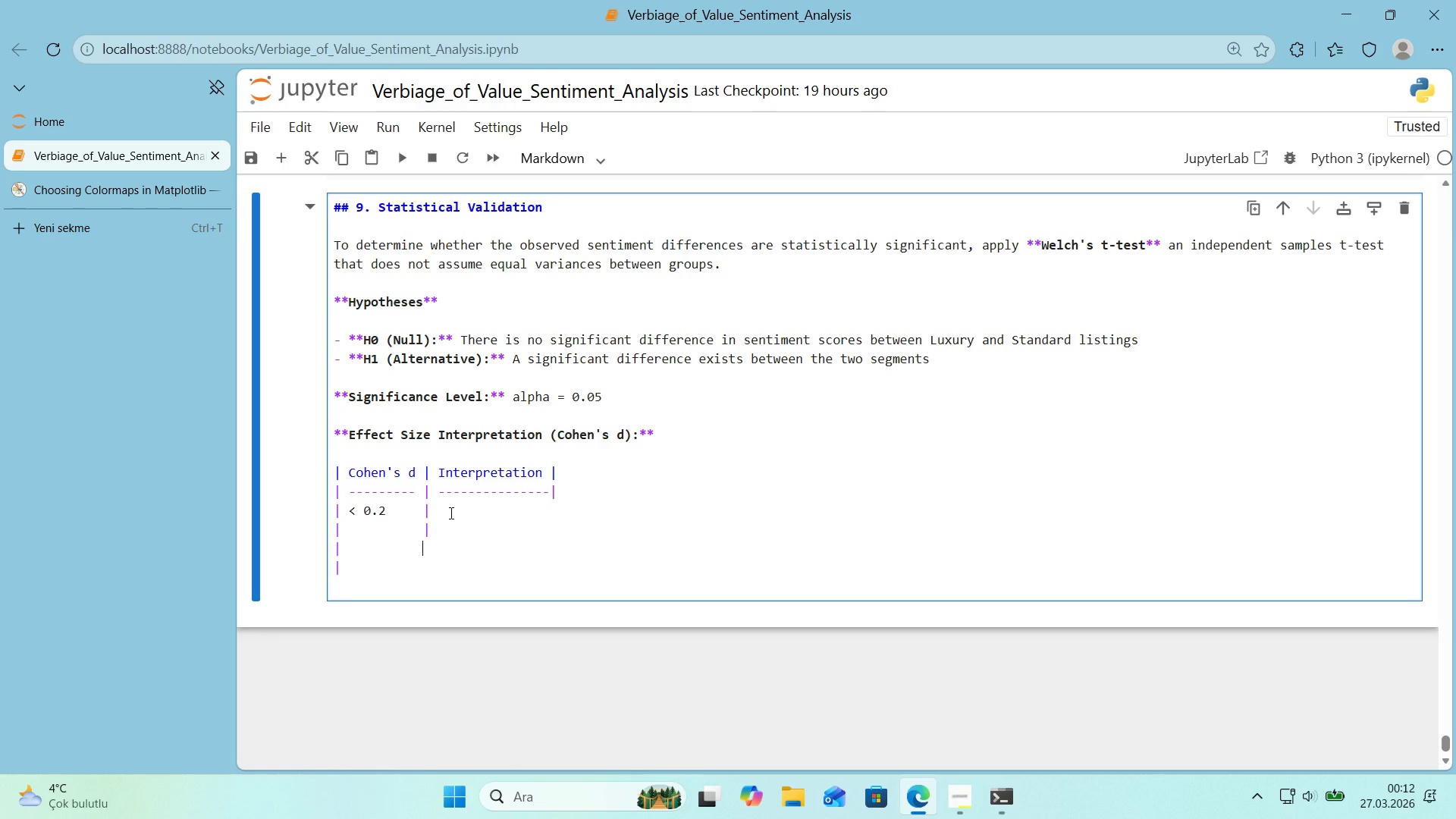 
key(Control+ControlLeft)
 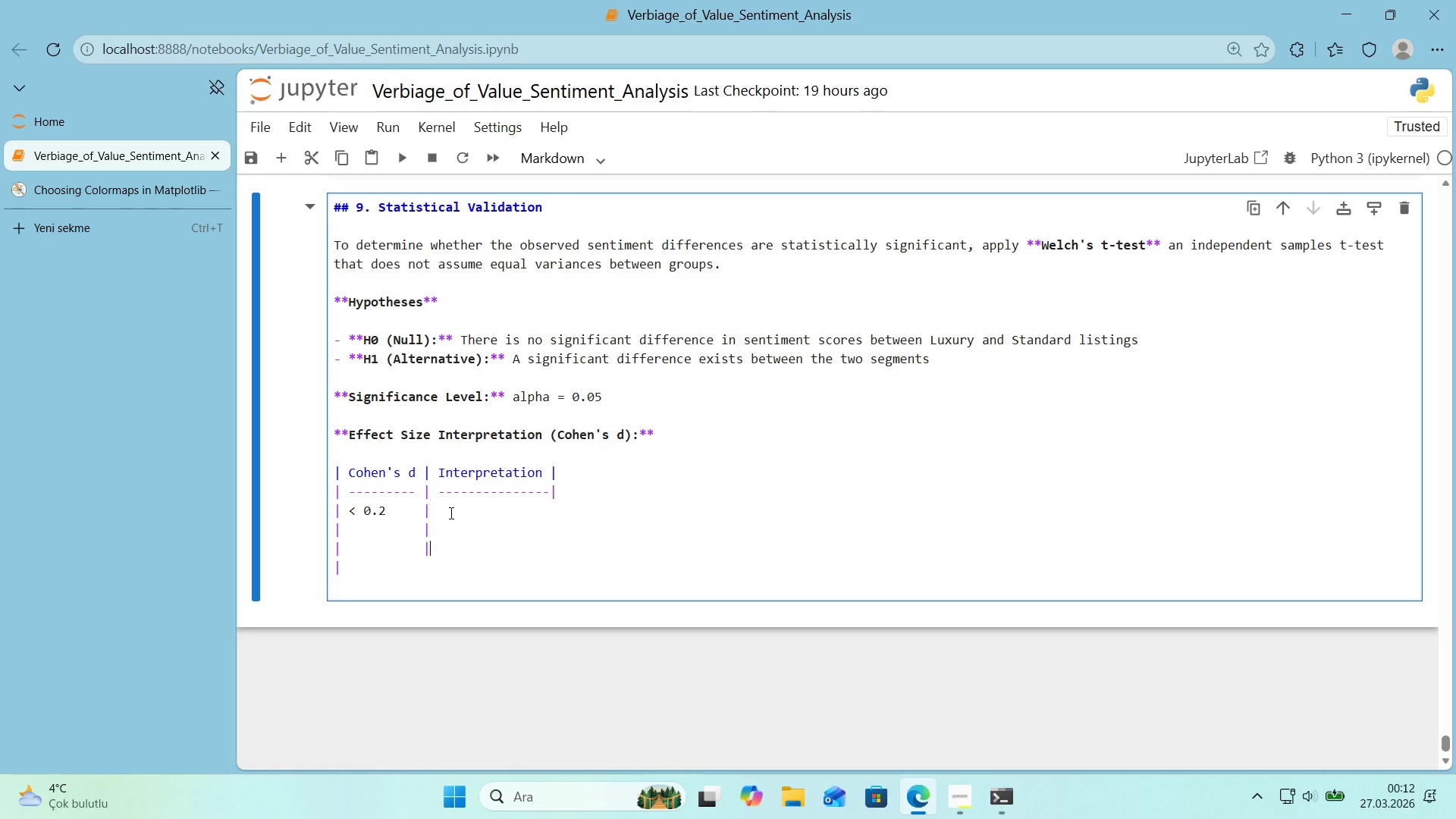 
key(Control+V)
 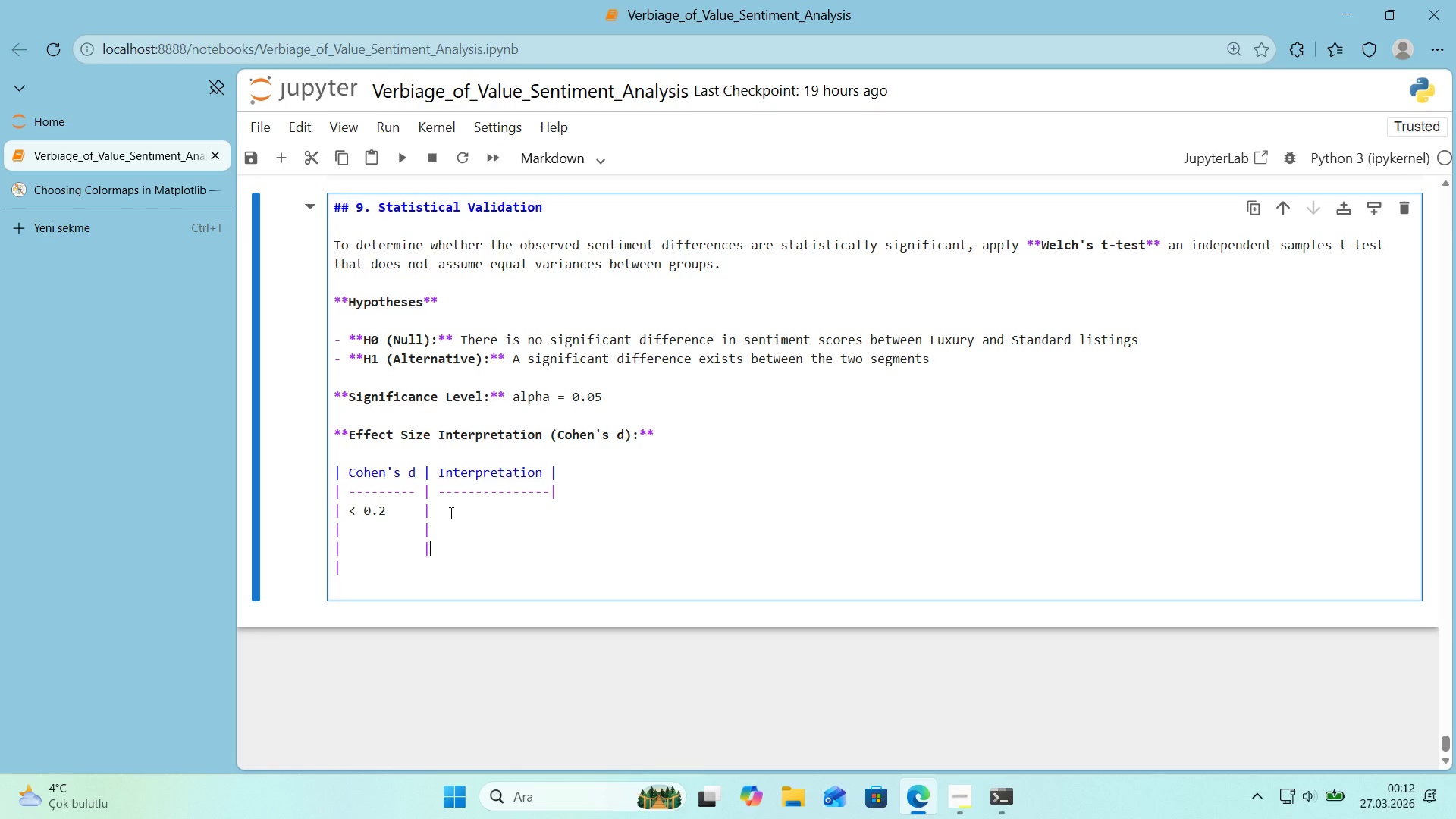 
key(ArrowDown)
 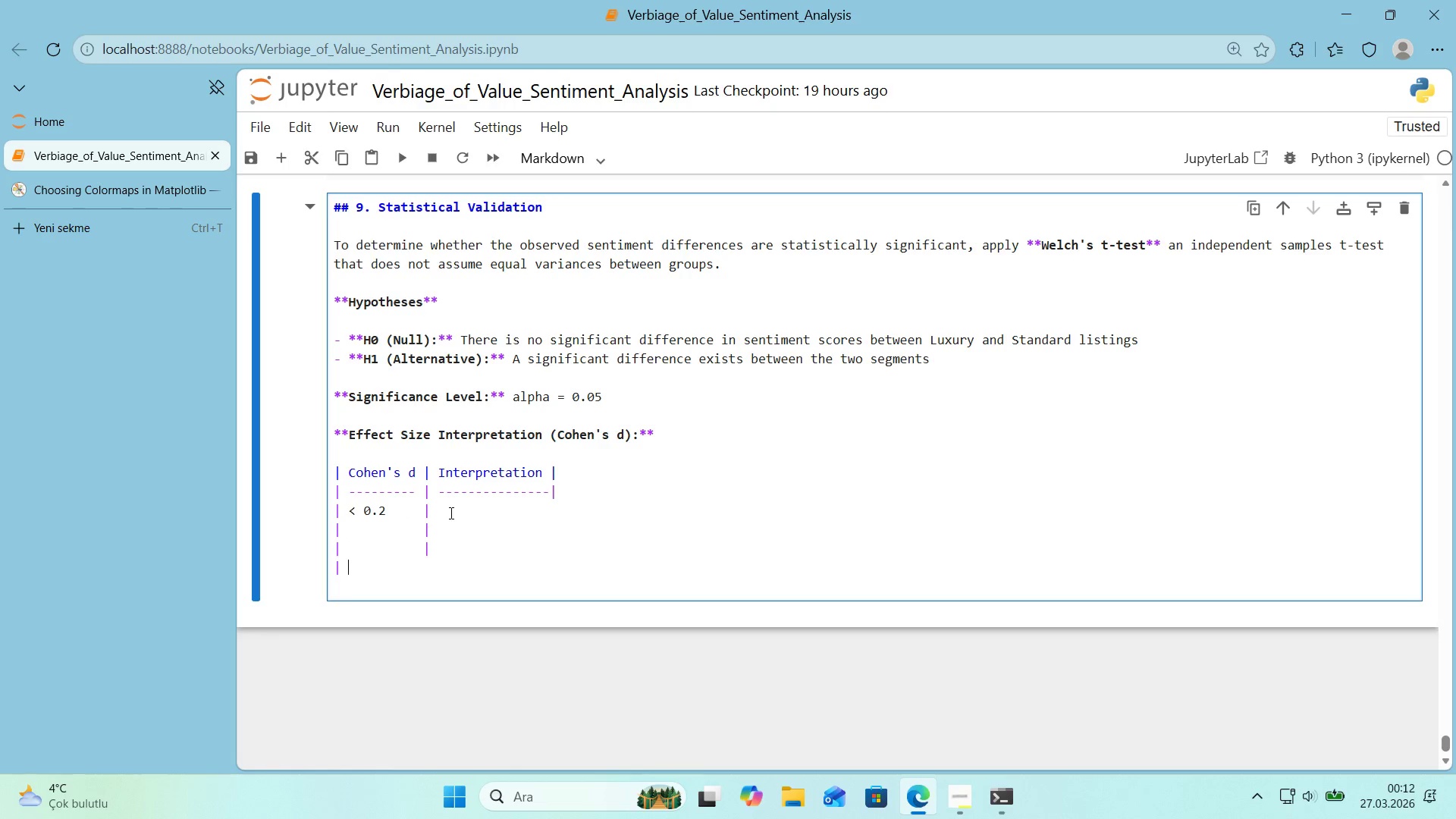 
hold_key(key=Space, duration=0.77)
 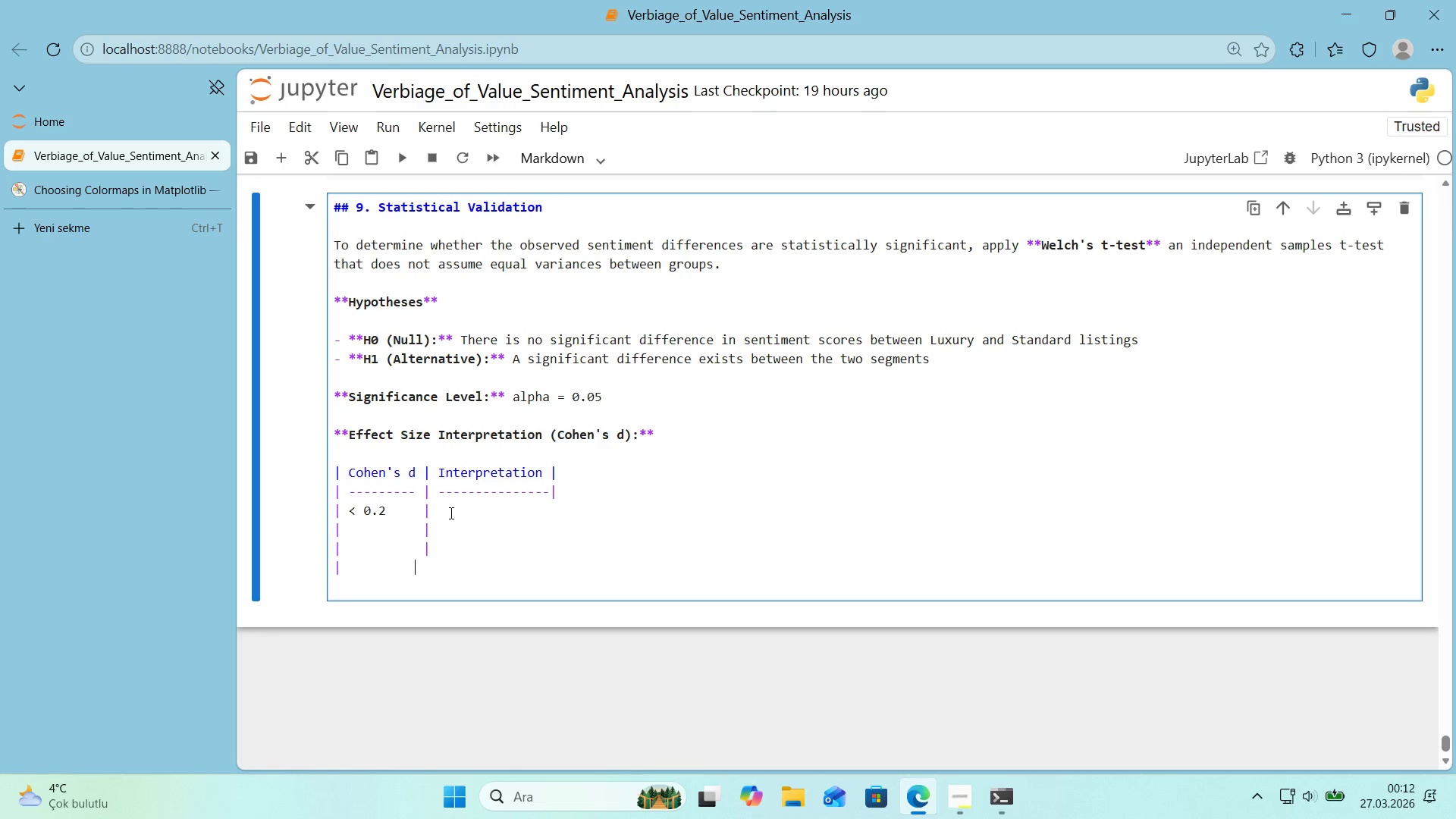 
key(Space)
 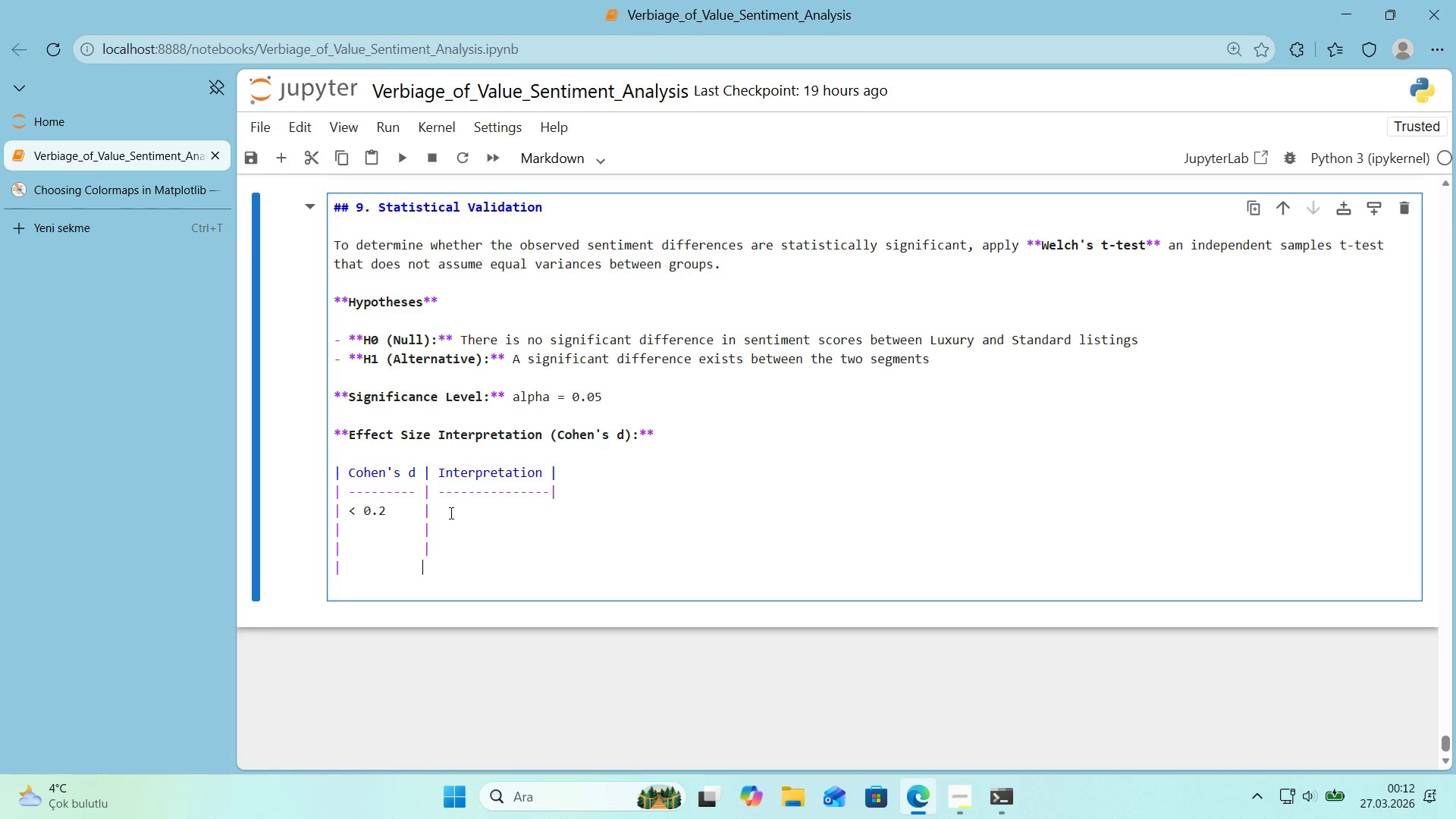 
key(Control+ControlLeft)
 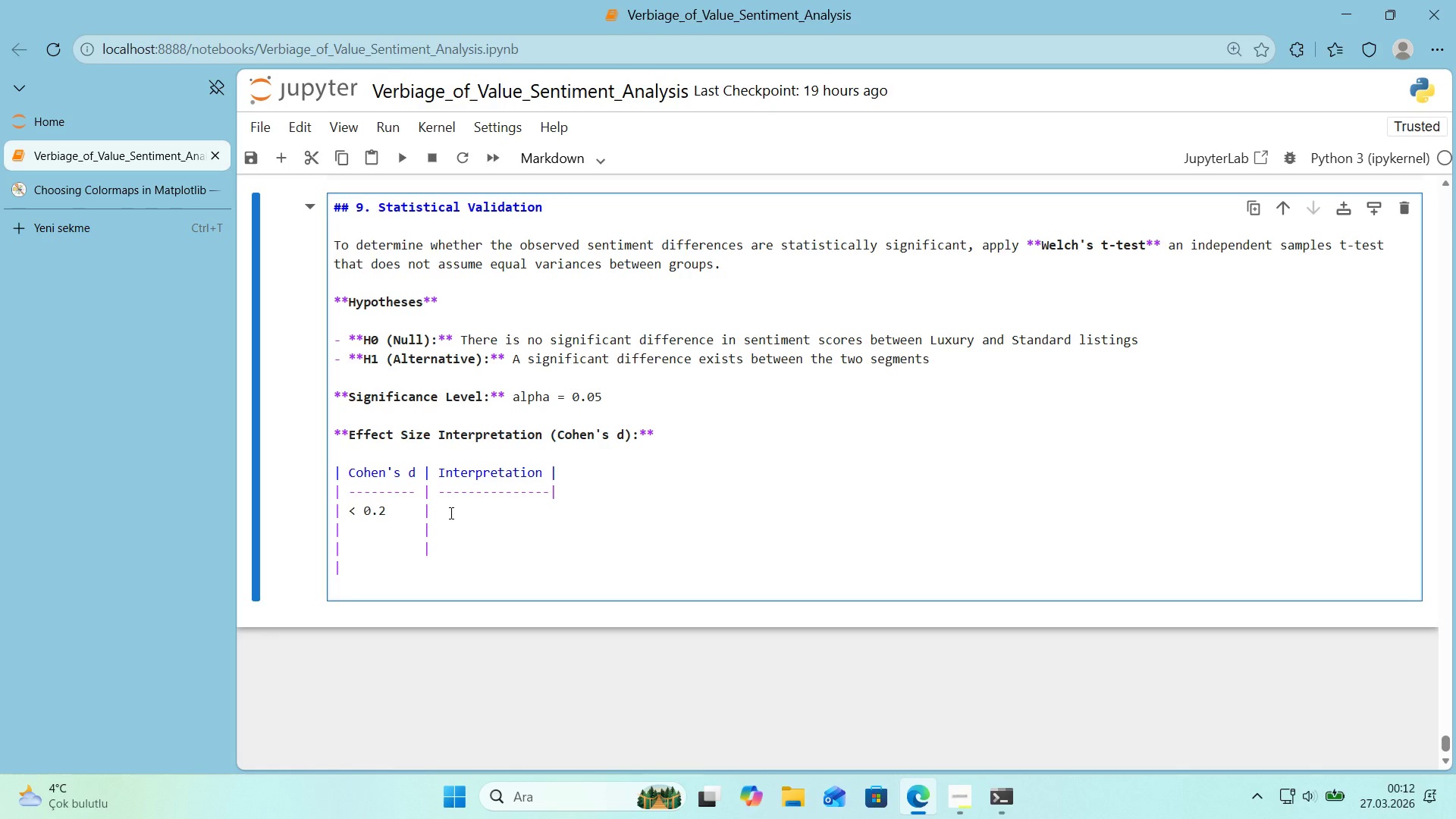 
key(Control+V)
 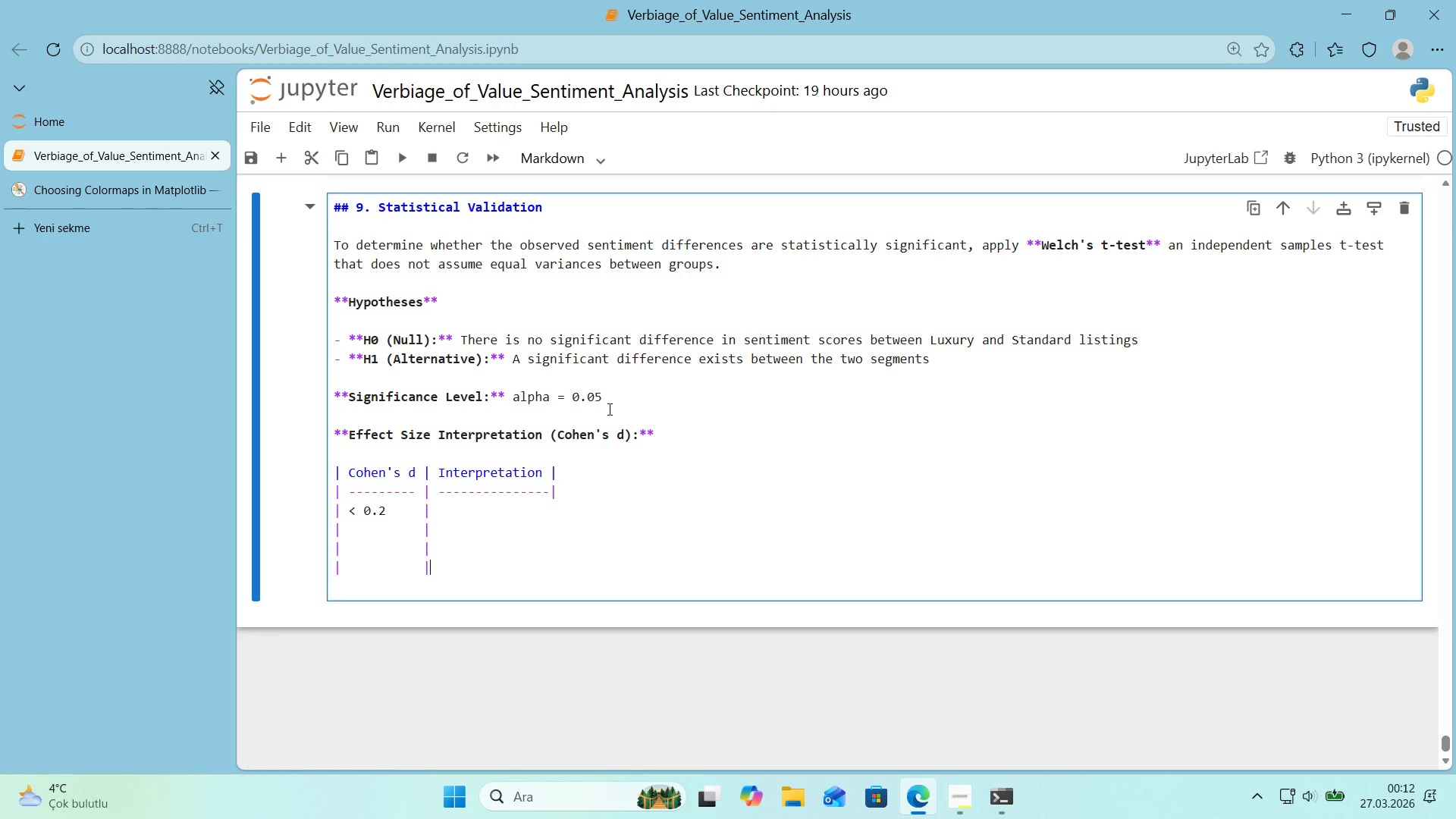 
left_click([552, 491])
 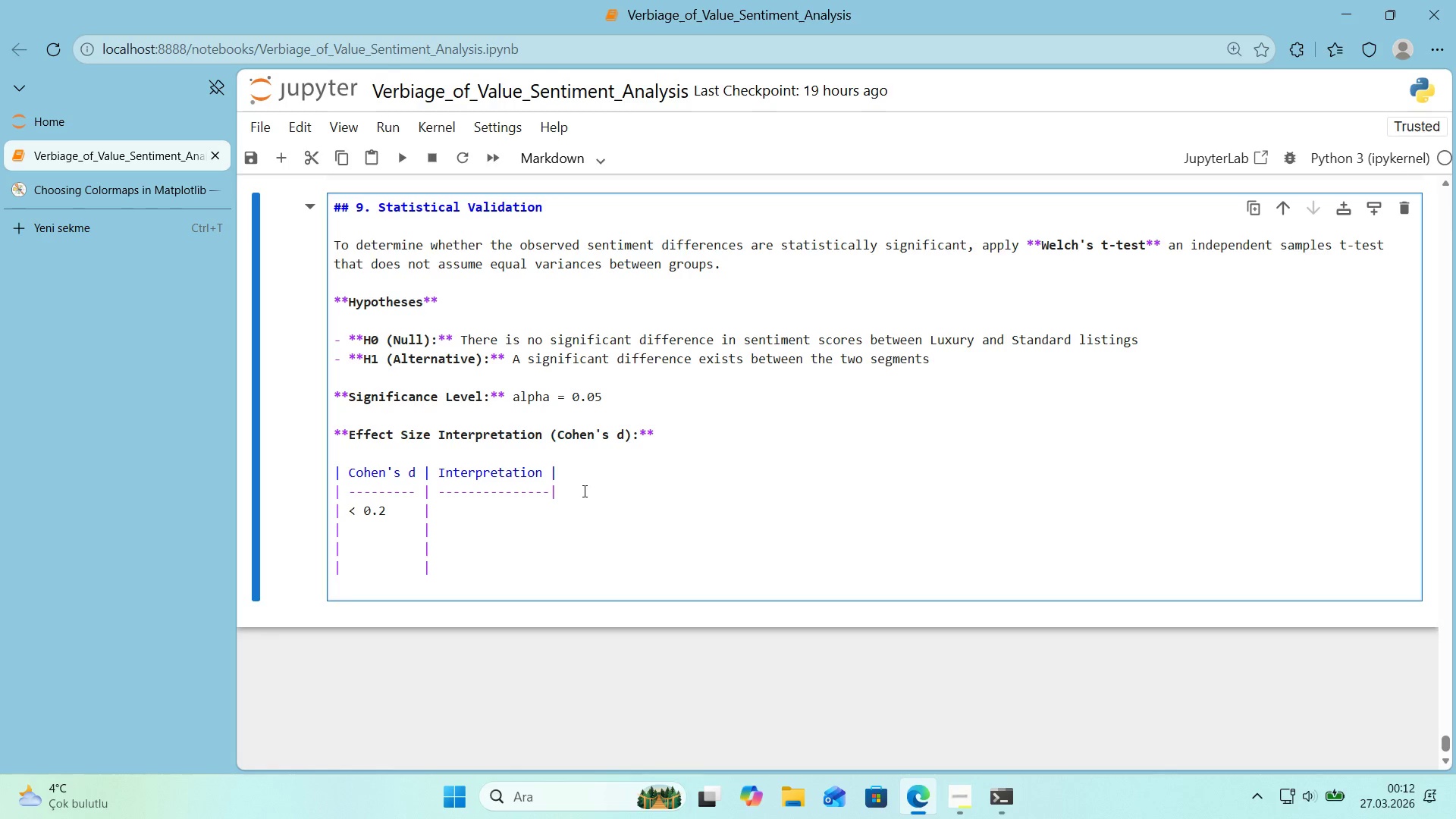 
key(ArrowRight)
 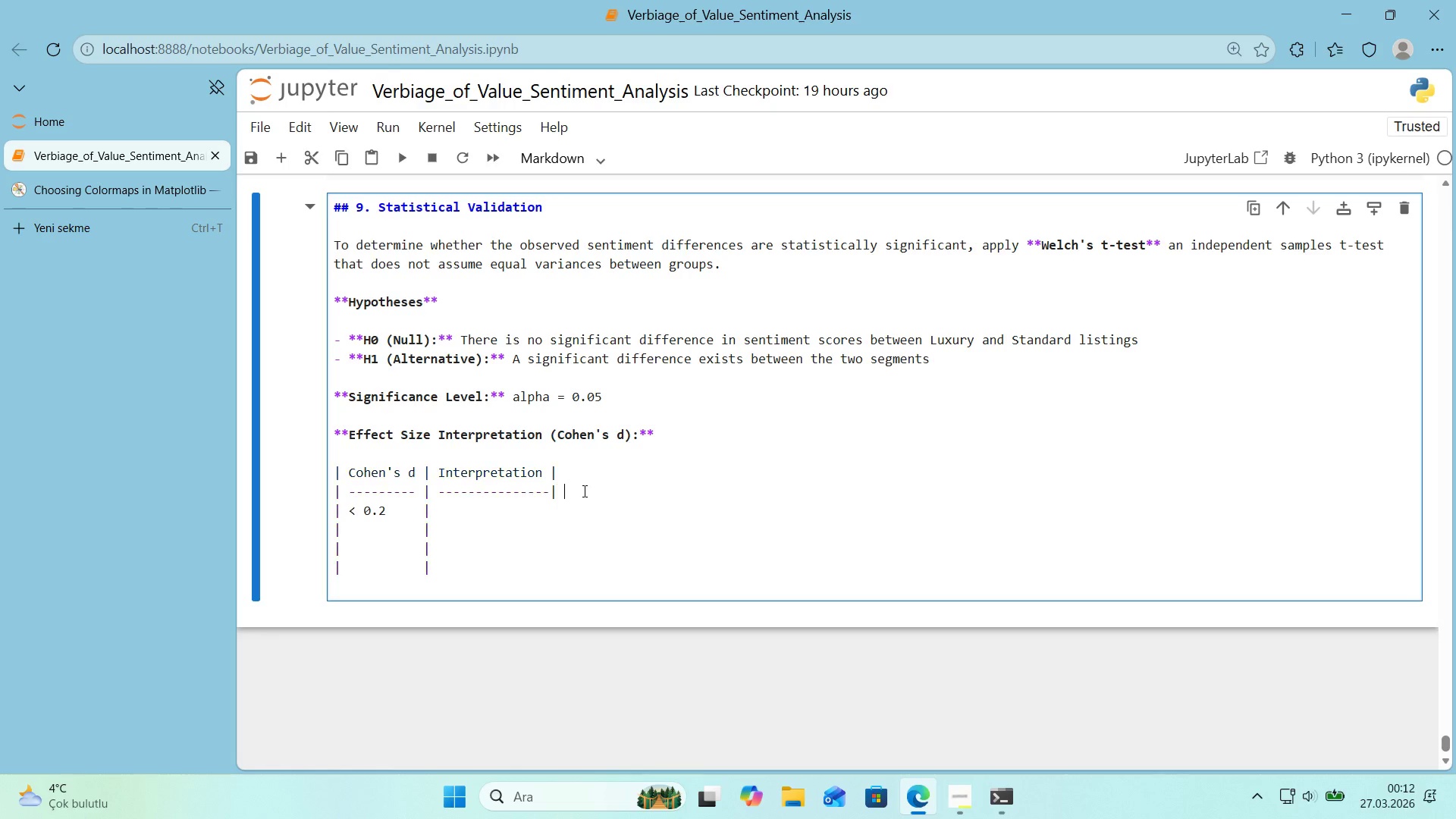 
key(Space)
 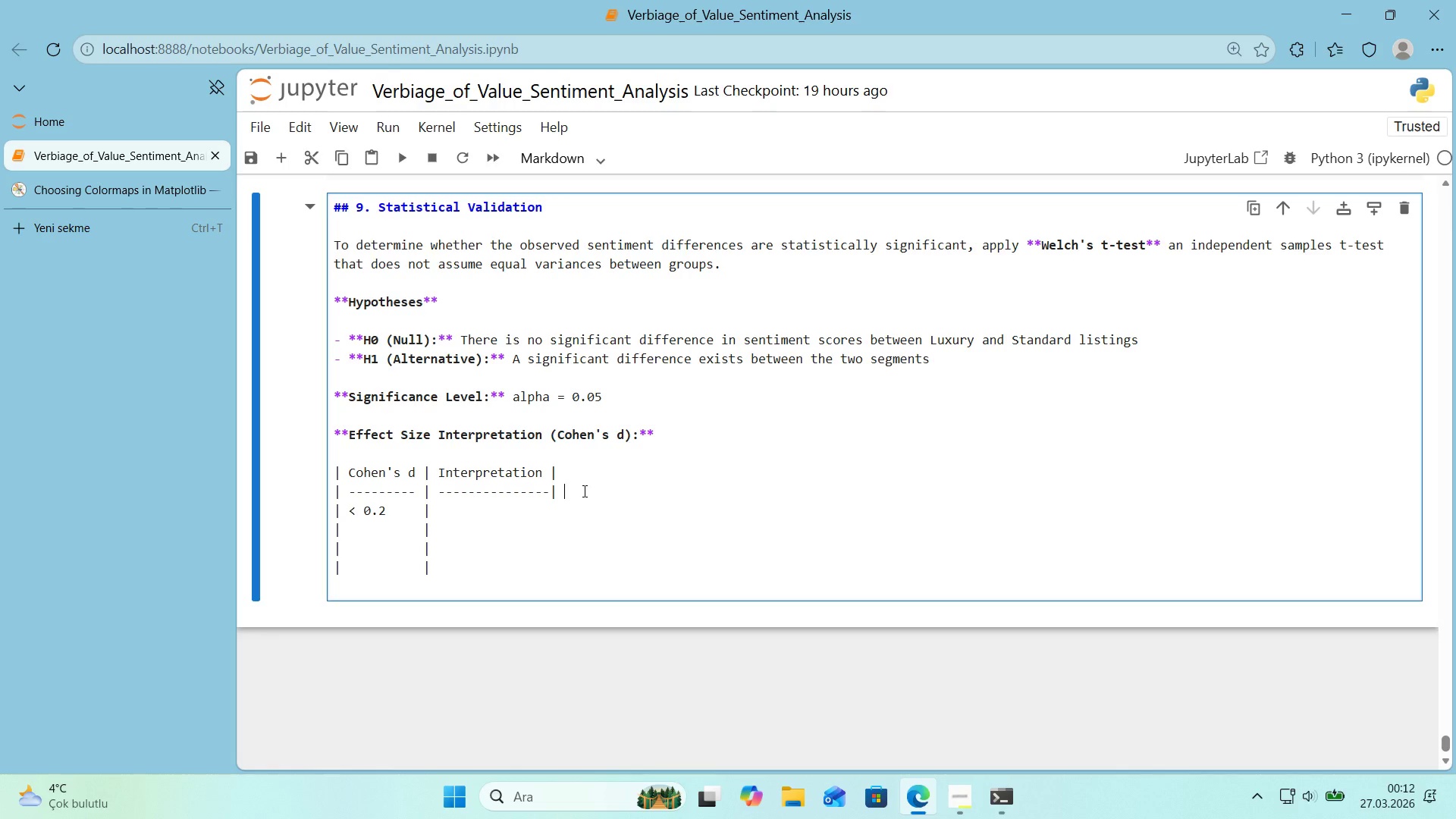 
key(ArrowLeft)
 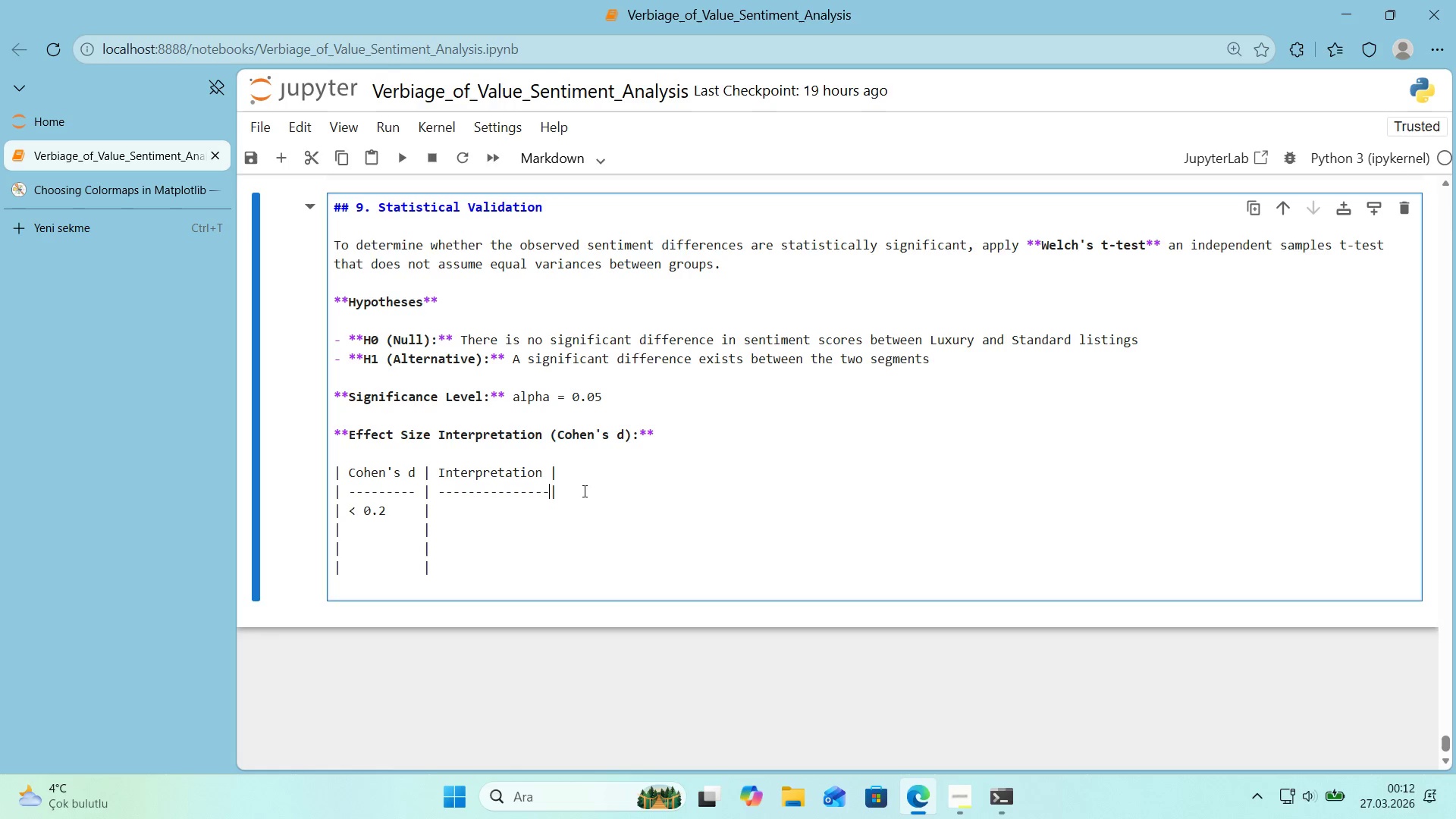 
key(ArrowLeft)
 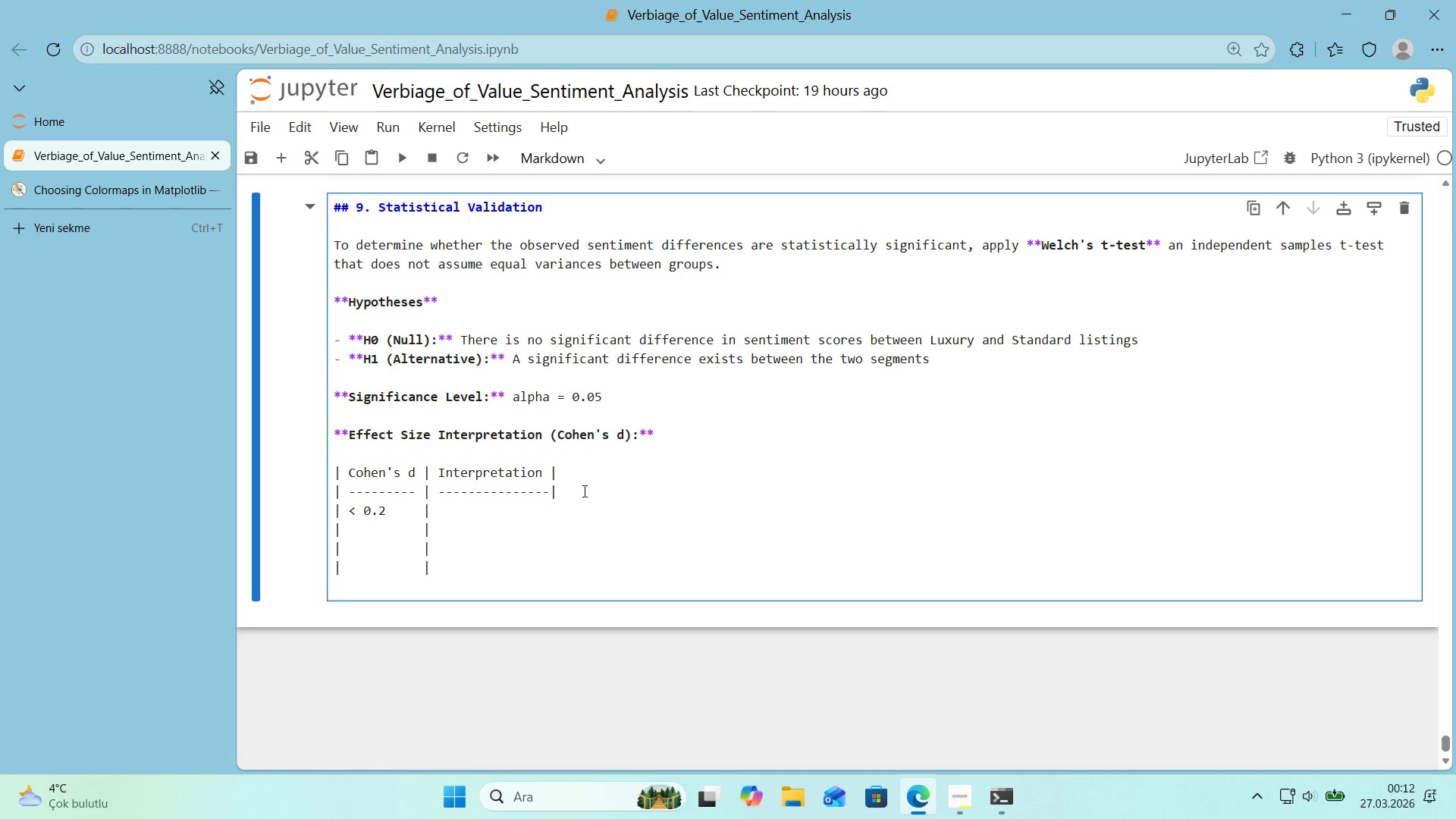 
key(ArrowDown)
 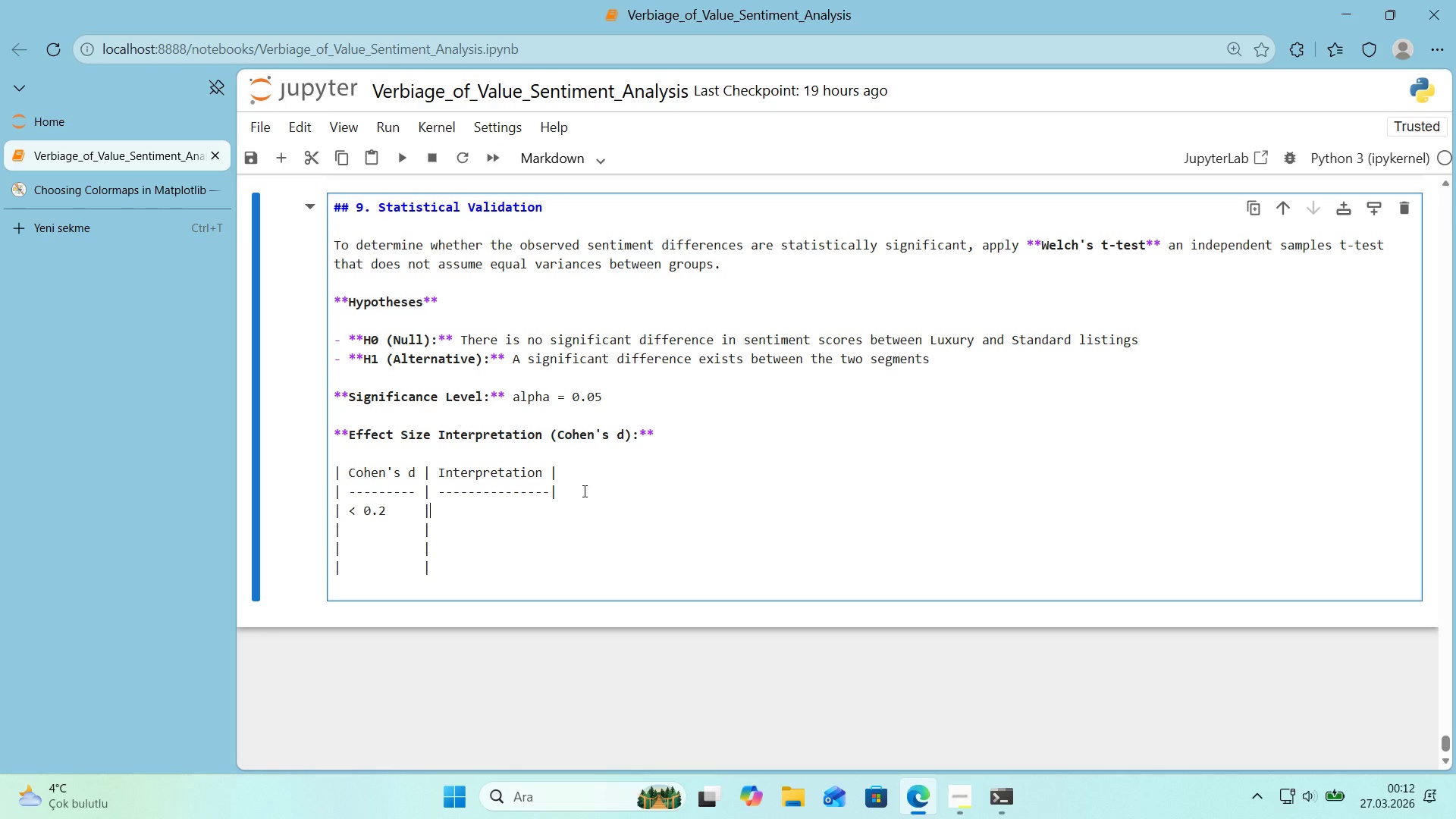 
key(ArrowLeft)
 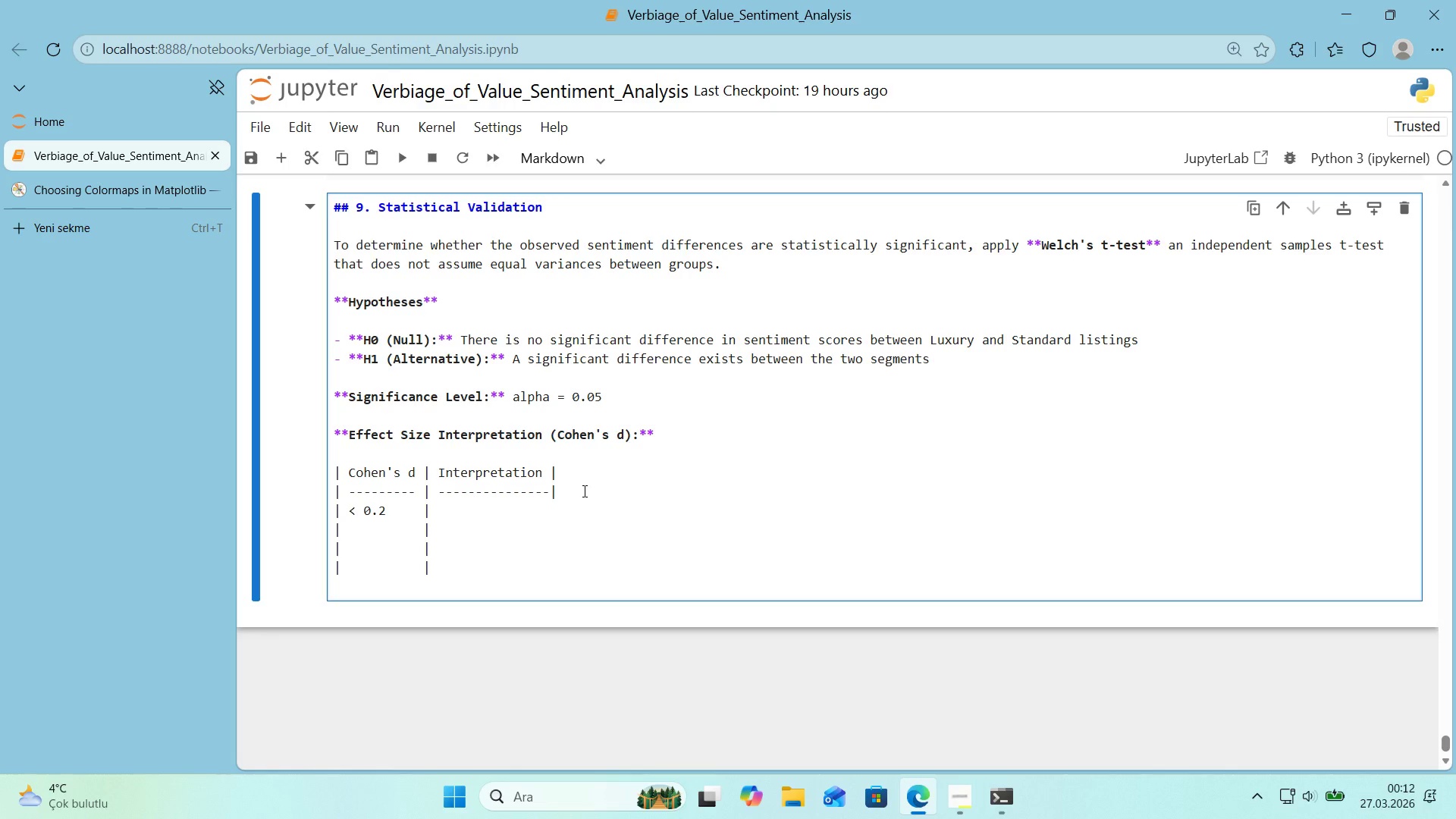 
key(ArrowRight)
 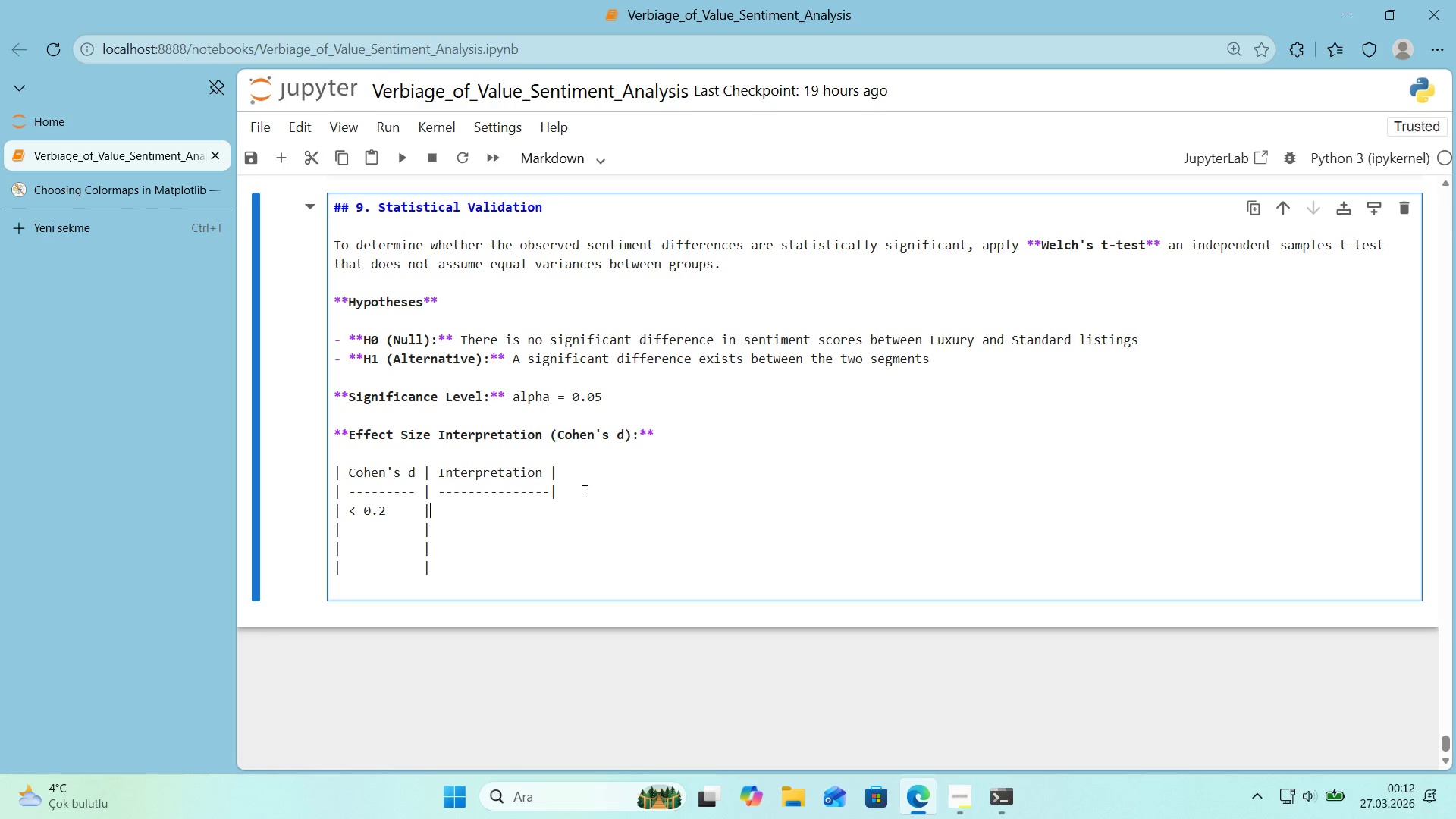 
type( Negl'g'ble)
 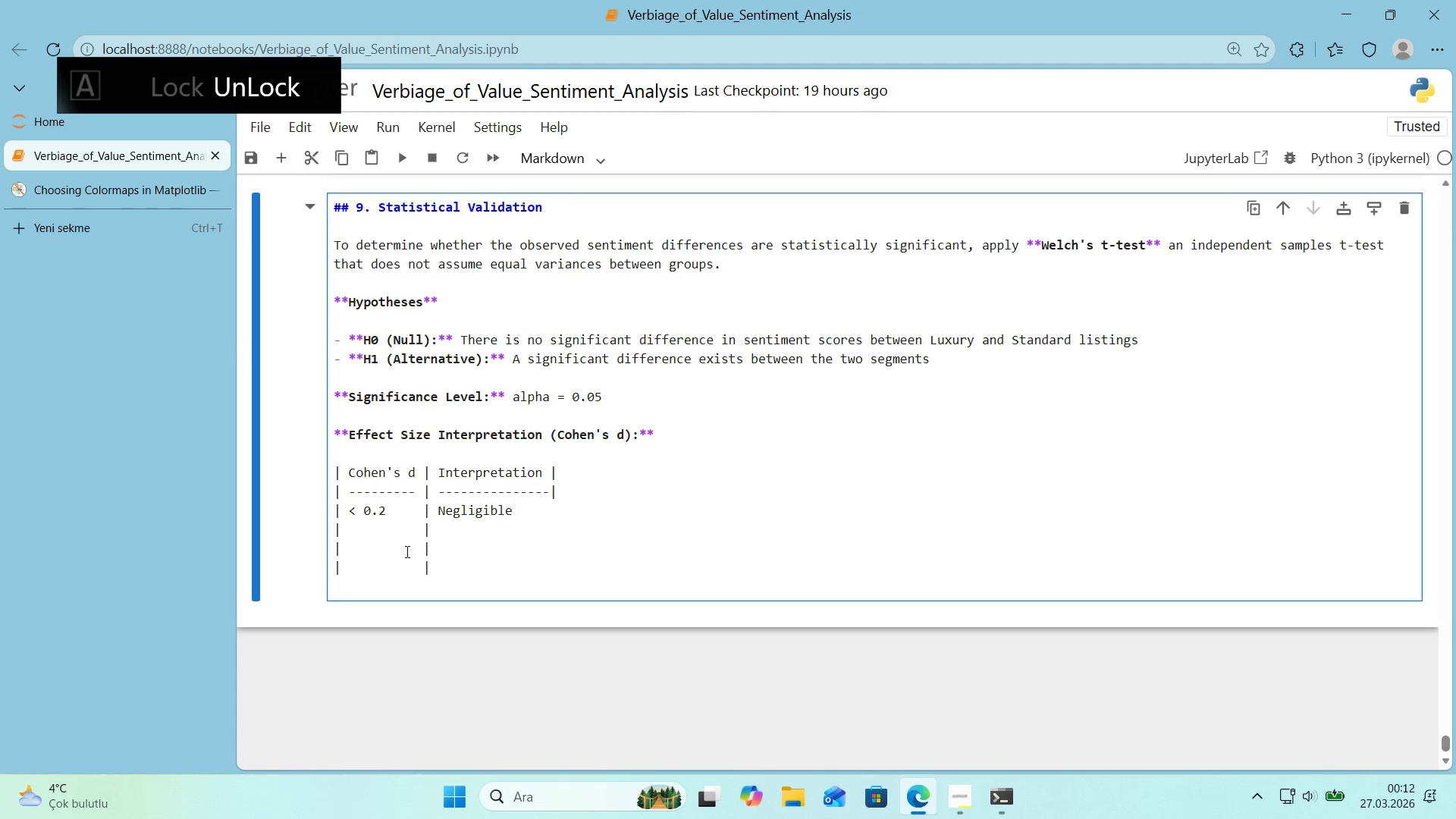 
left_click([372, 530])
 